 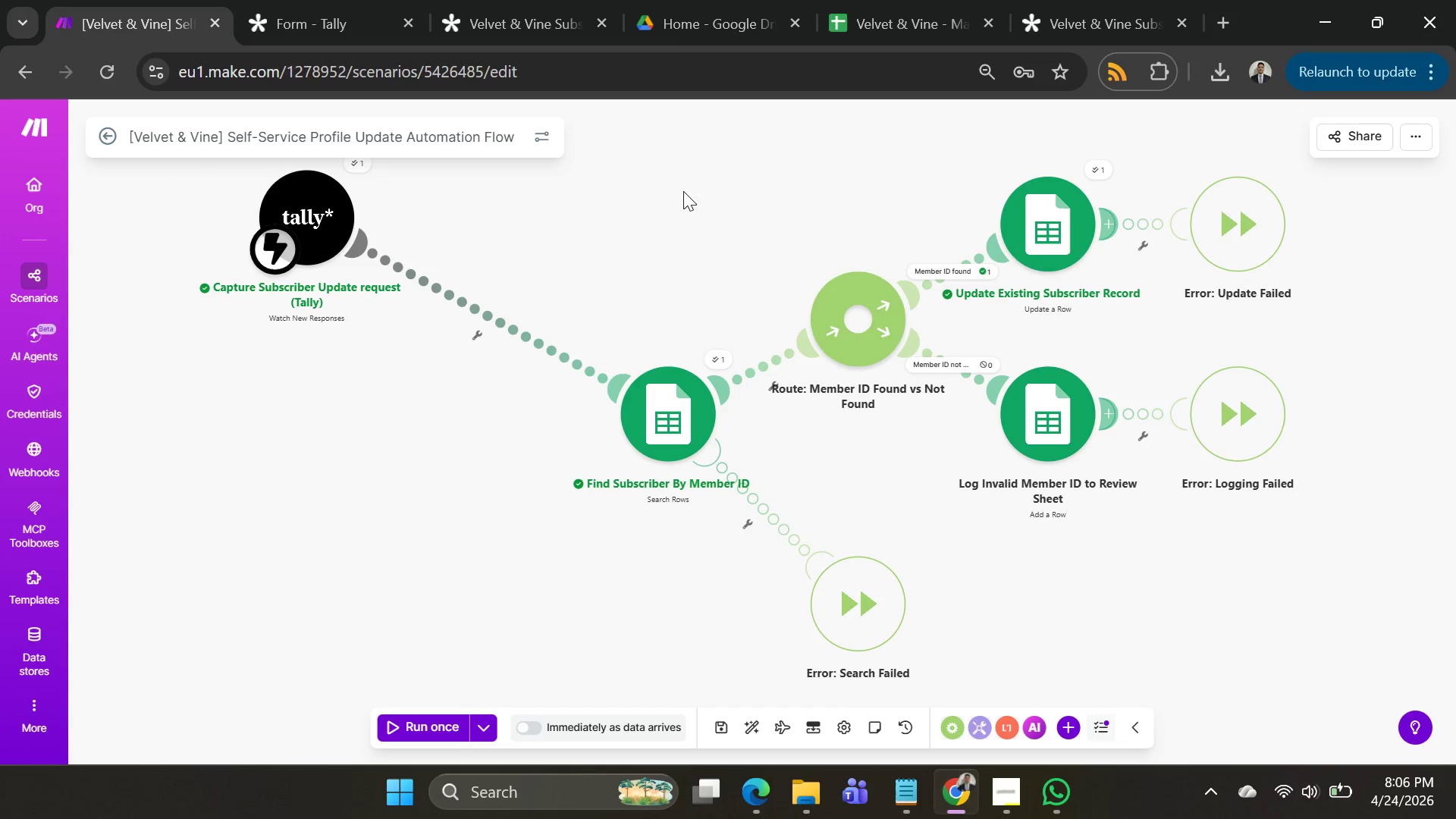 
left_click([846, 33])
 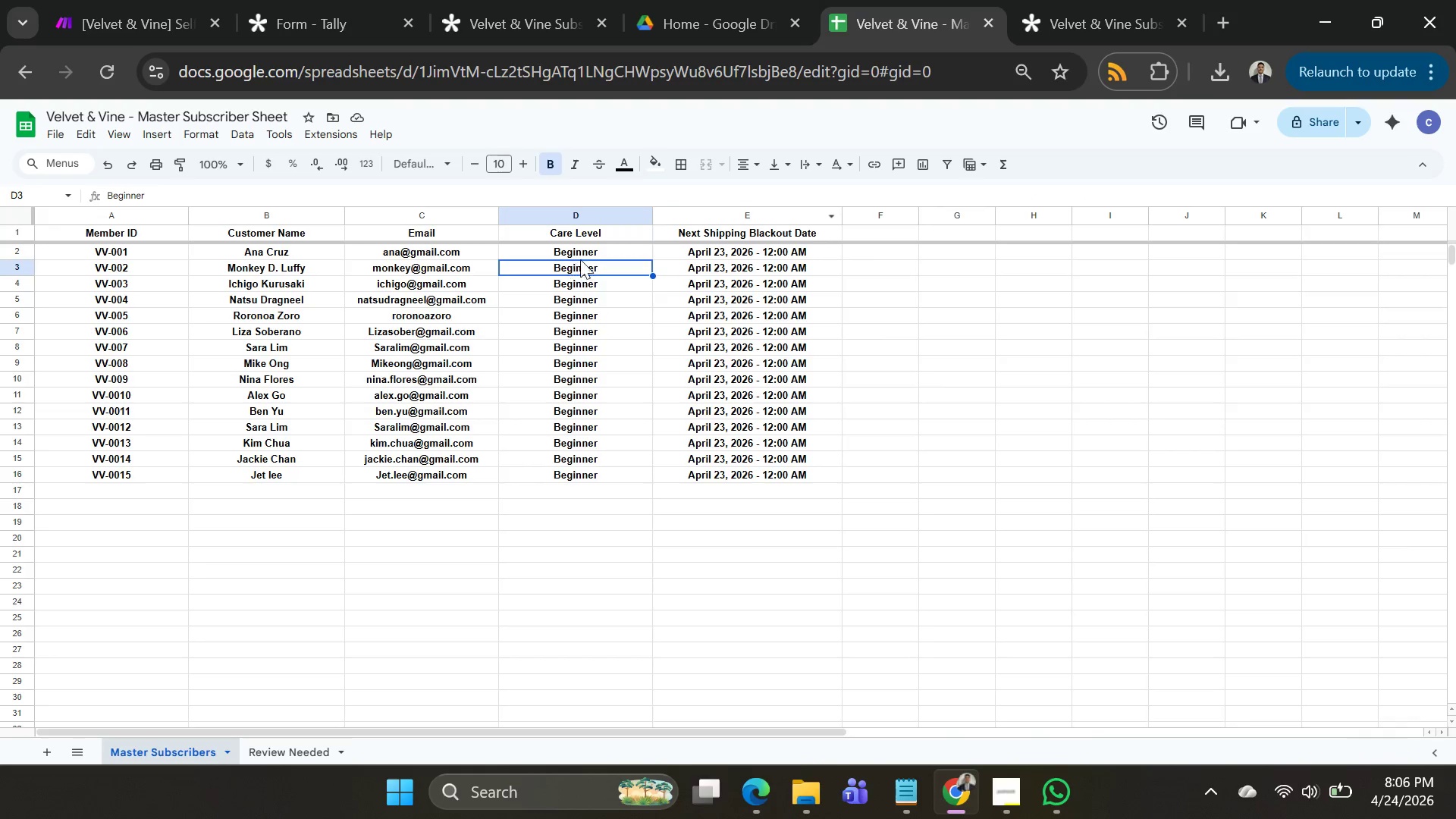 
double_click([580, 256])
 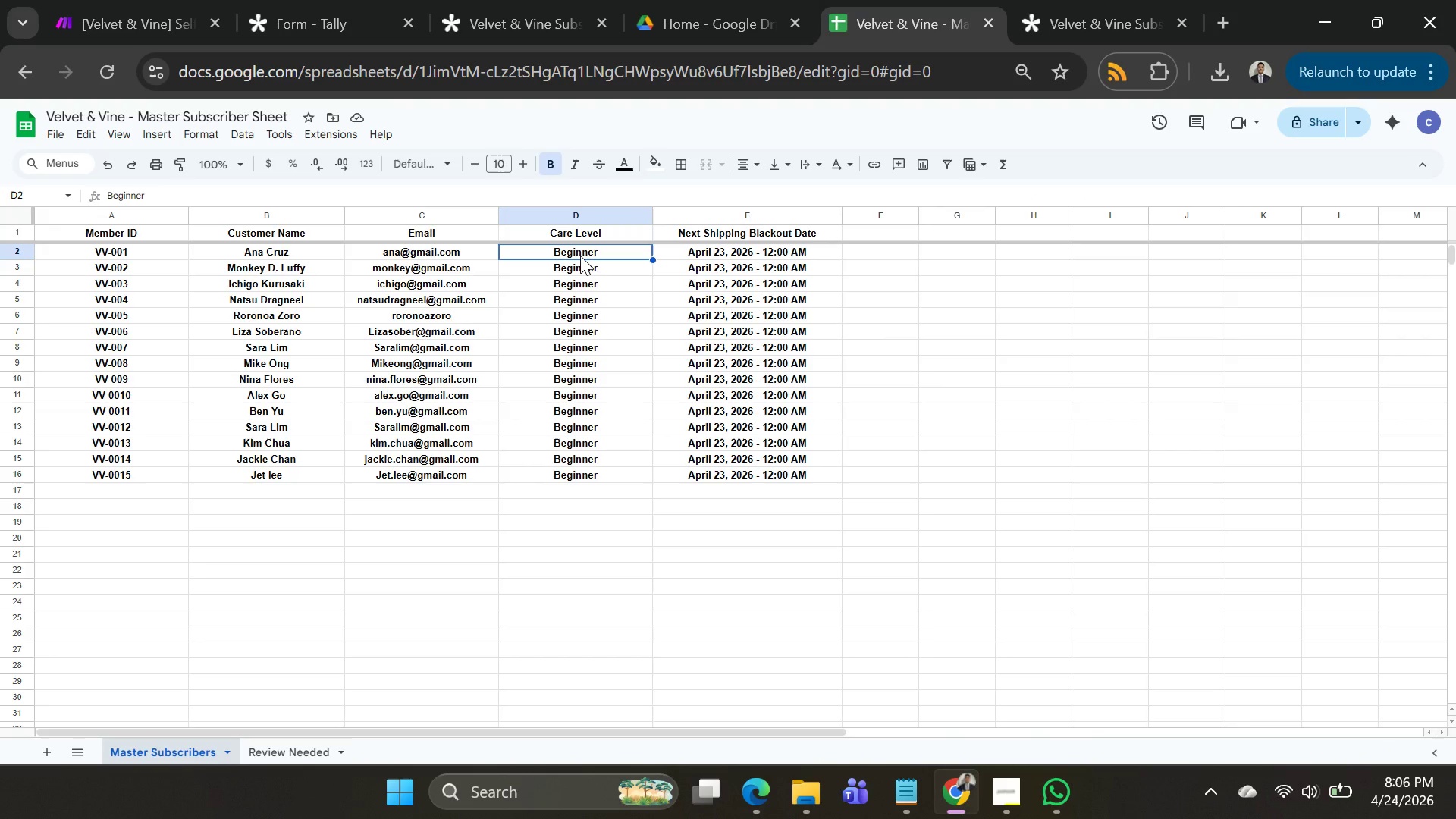 
key(Shift+ArrowDown)
 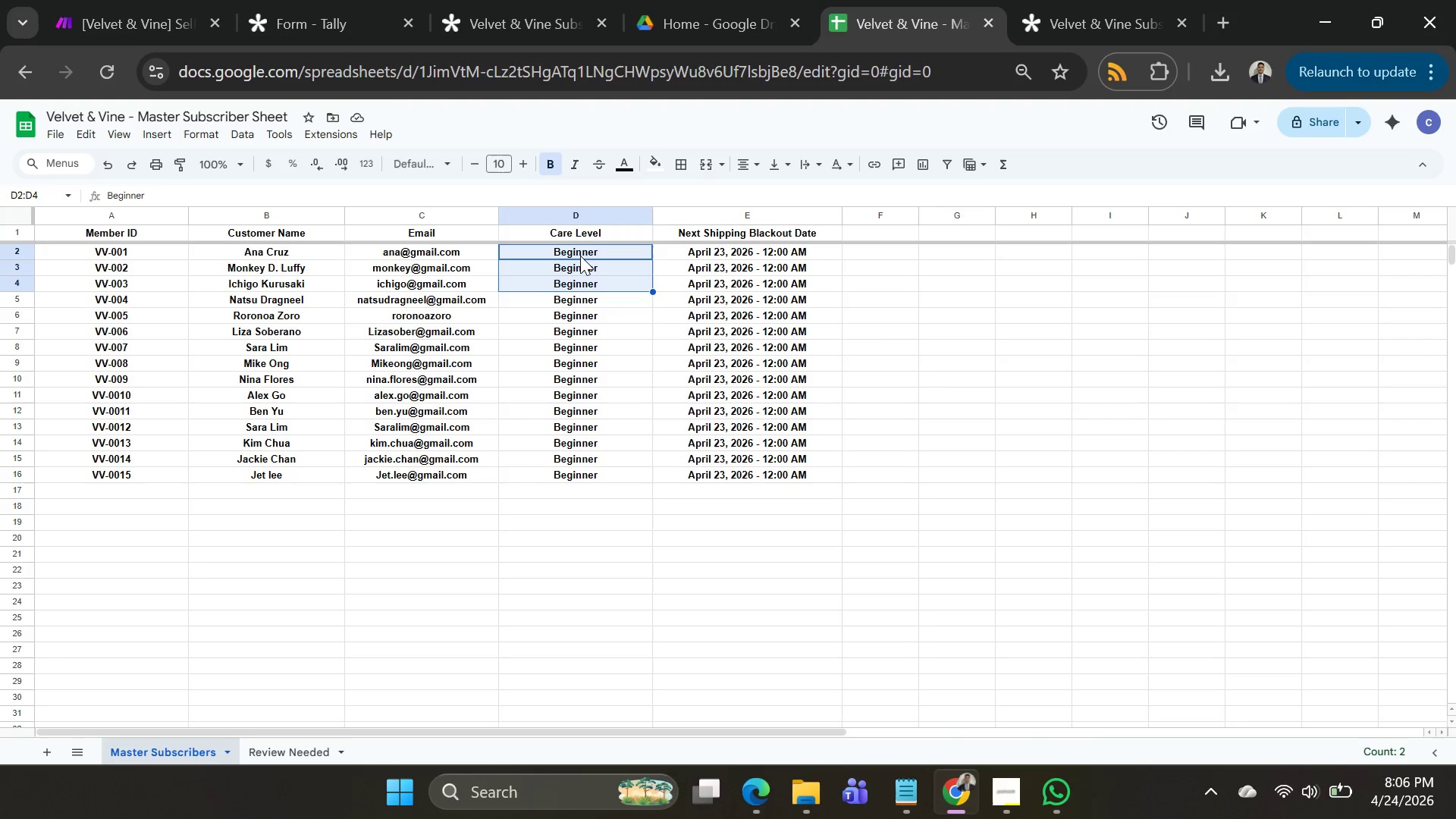 
key(Shift+ArrowDown)
 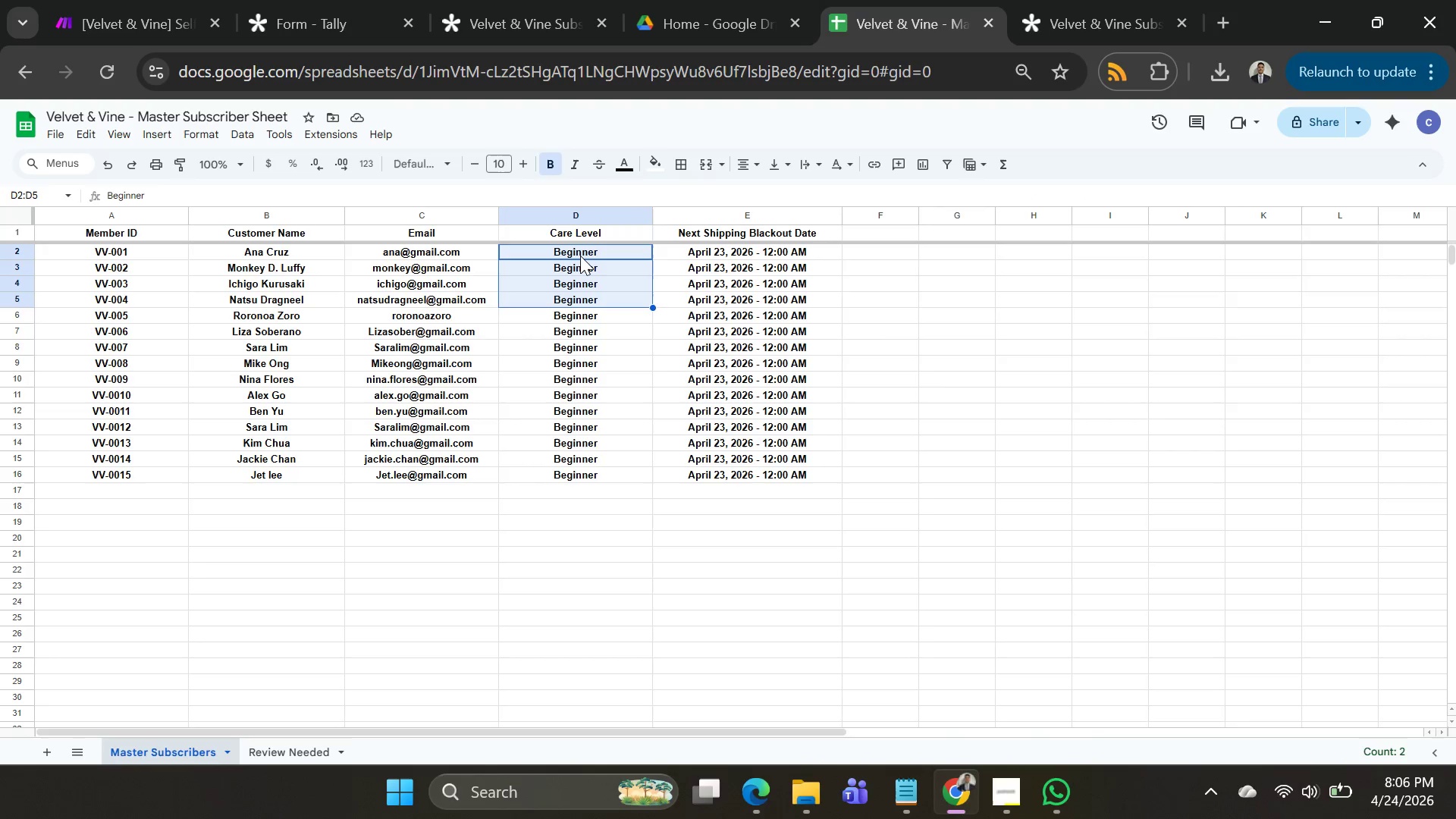 
key(Shift+ArrowDown)
 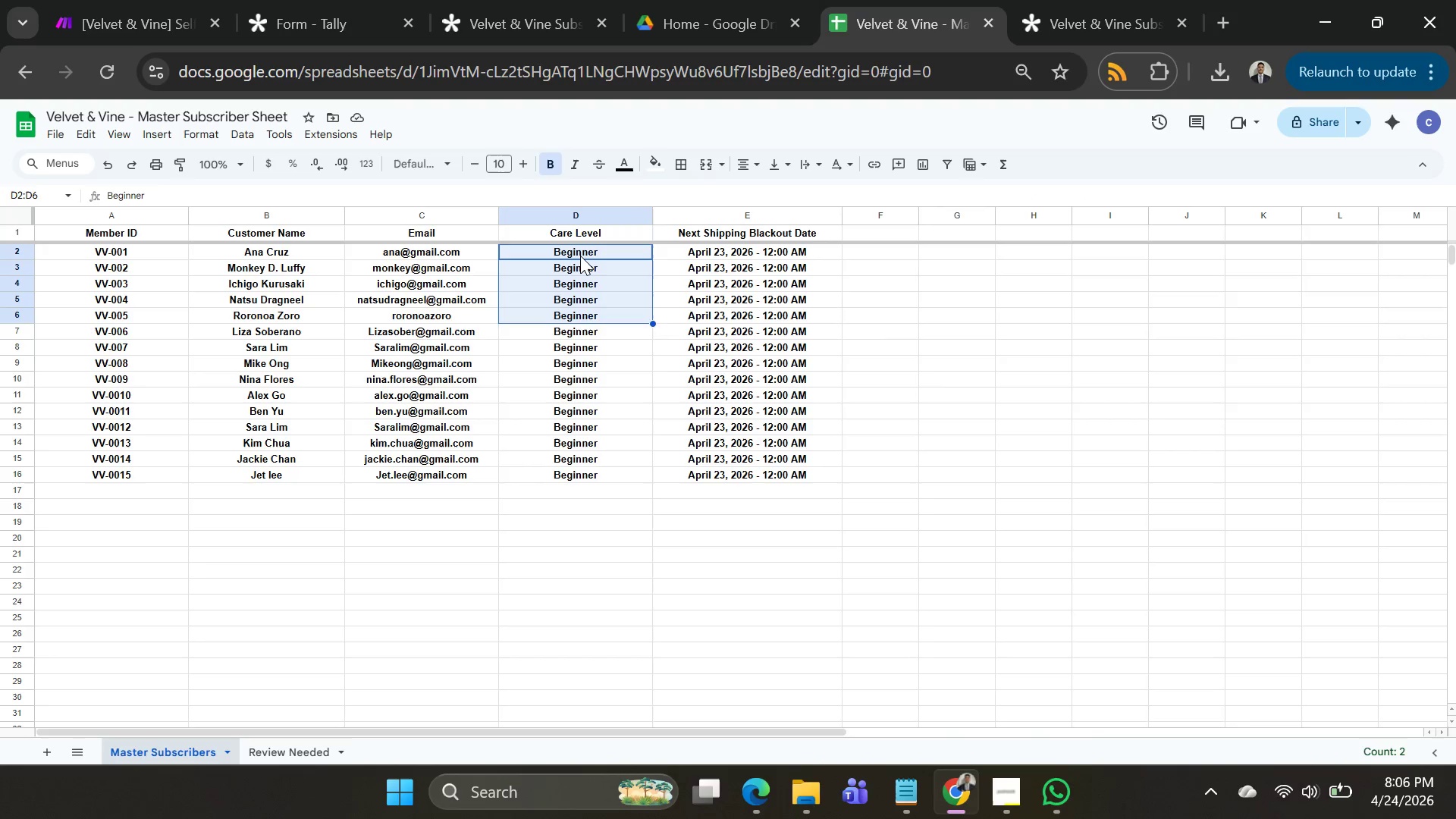 
key(Shift+ArrowDown)
 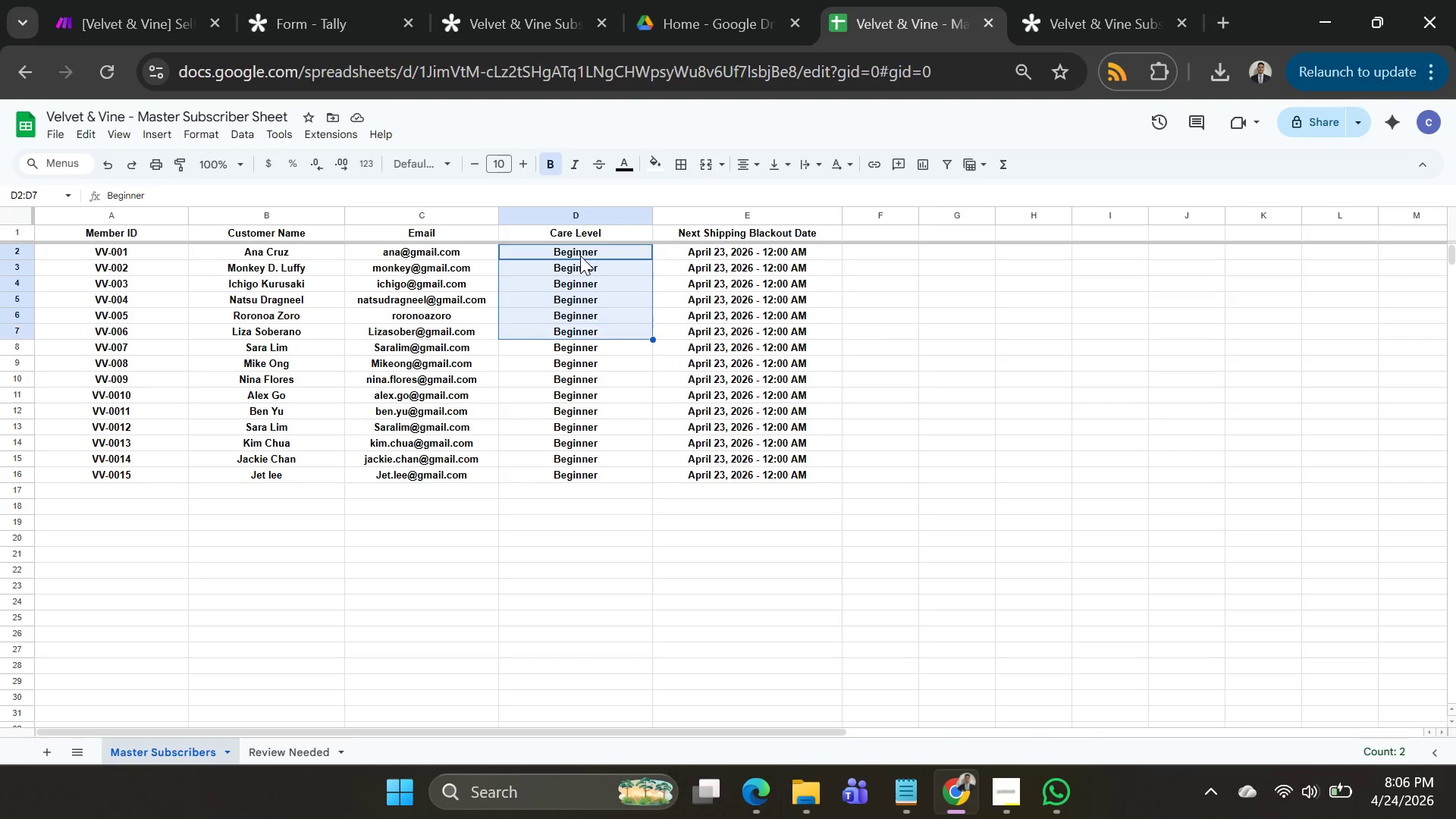 
hold_key(key=ArrowDown, duration=0.62)
 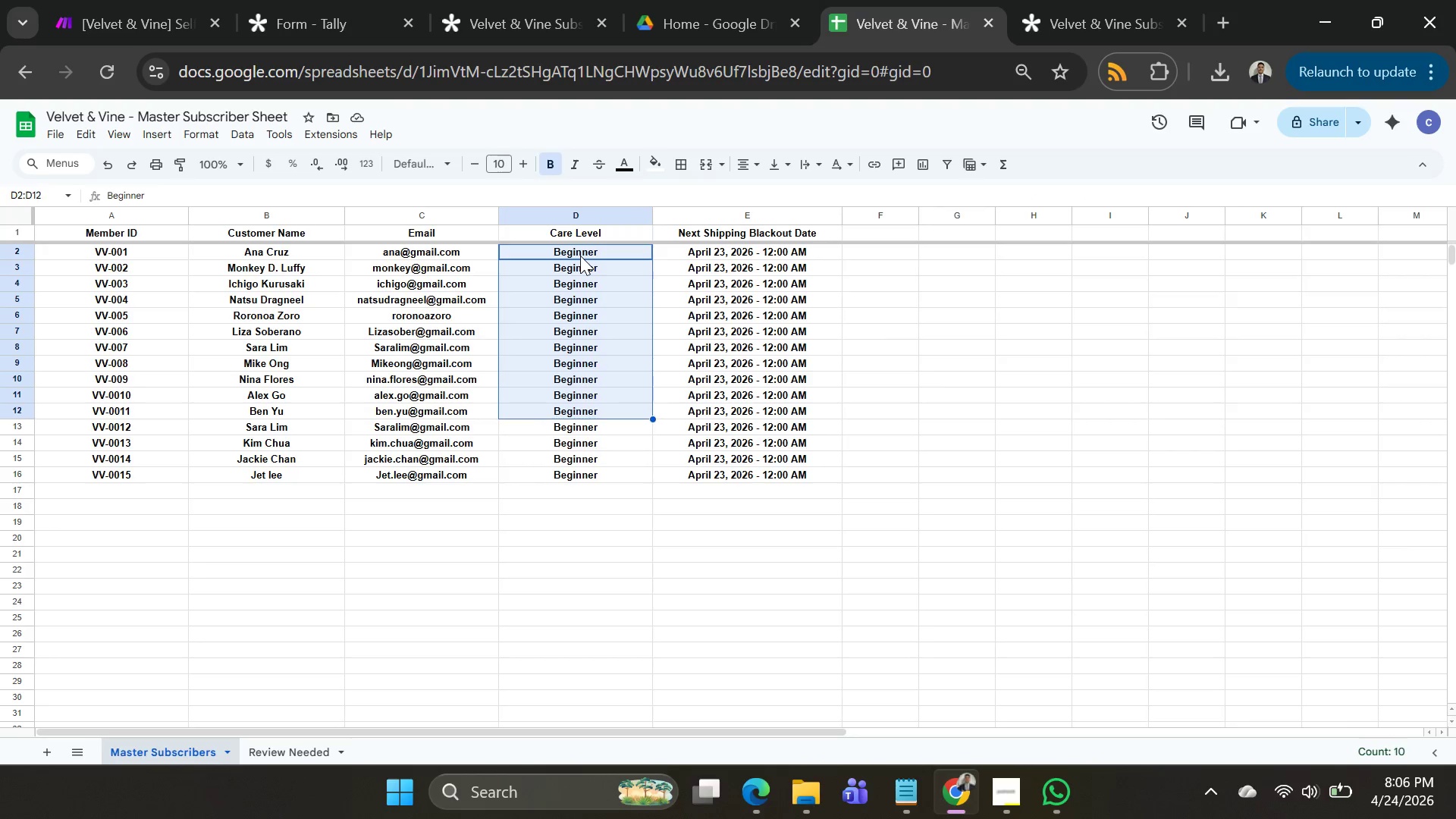 
key(Shift+ArrowDown)
 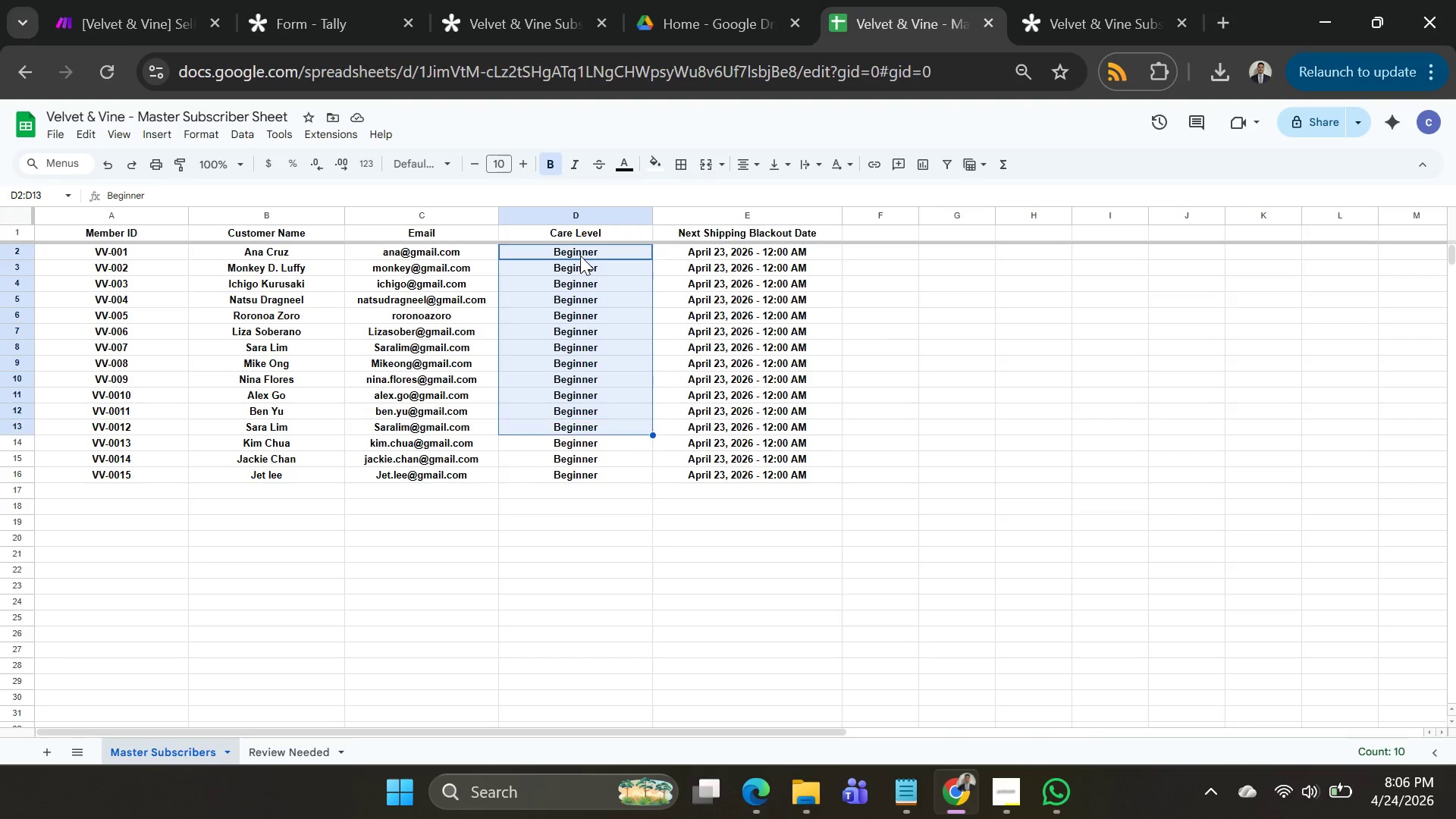 
key(Shift+ArrowDown)
 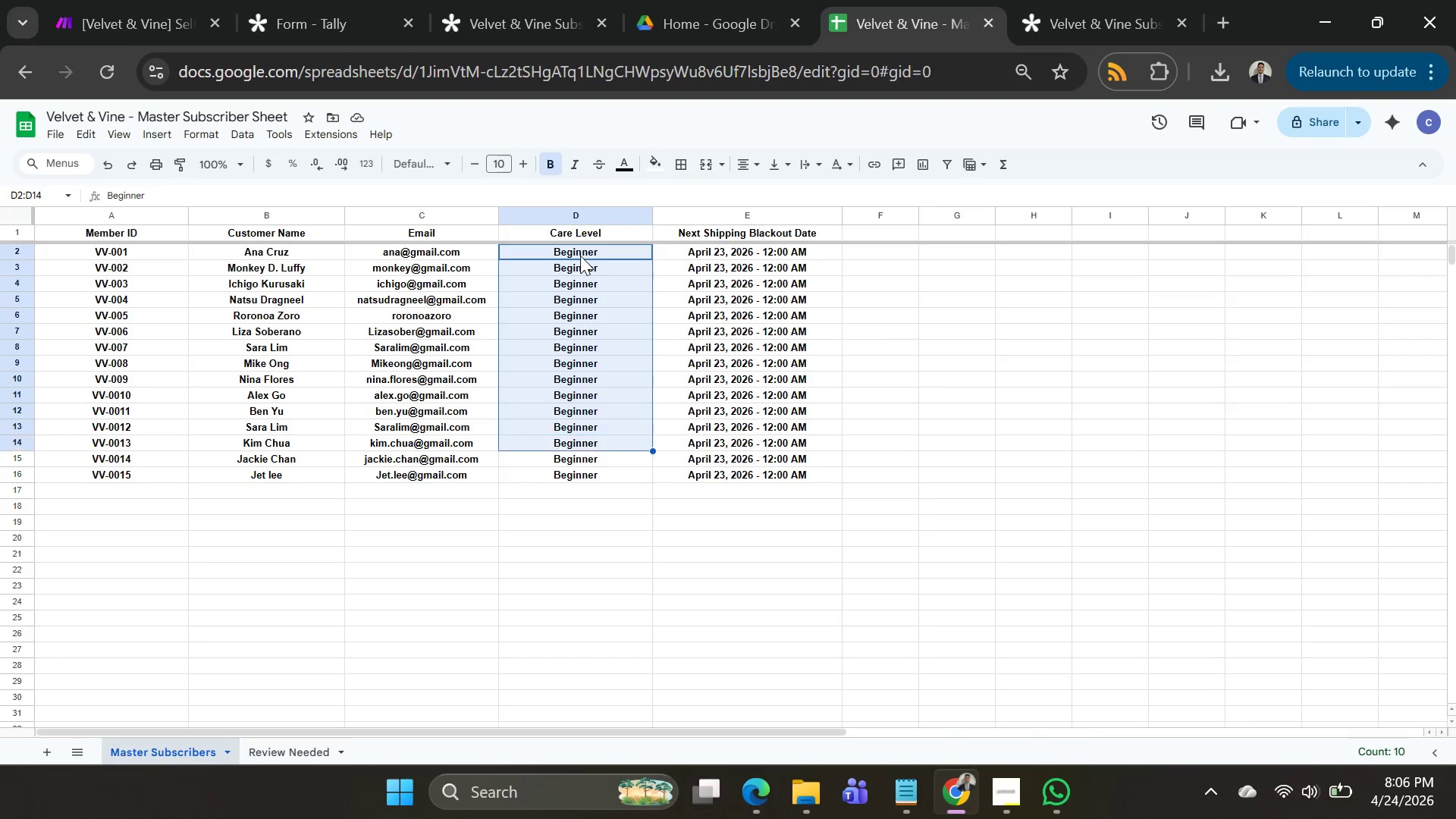 
key(Shift+ArrowDown)
 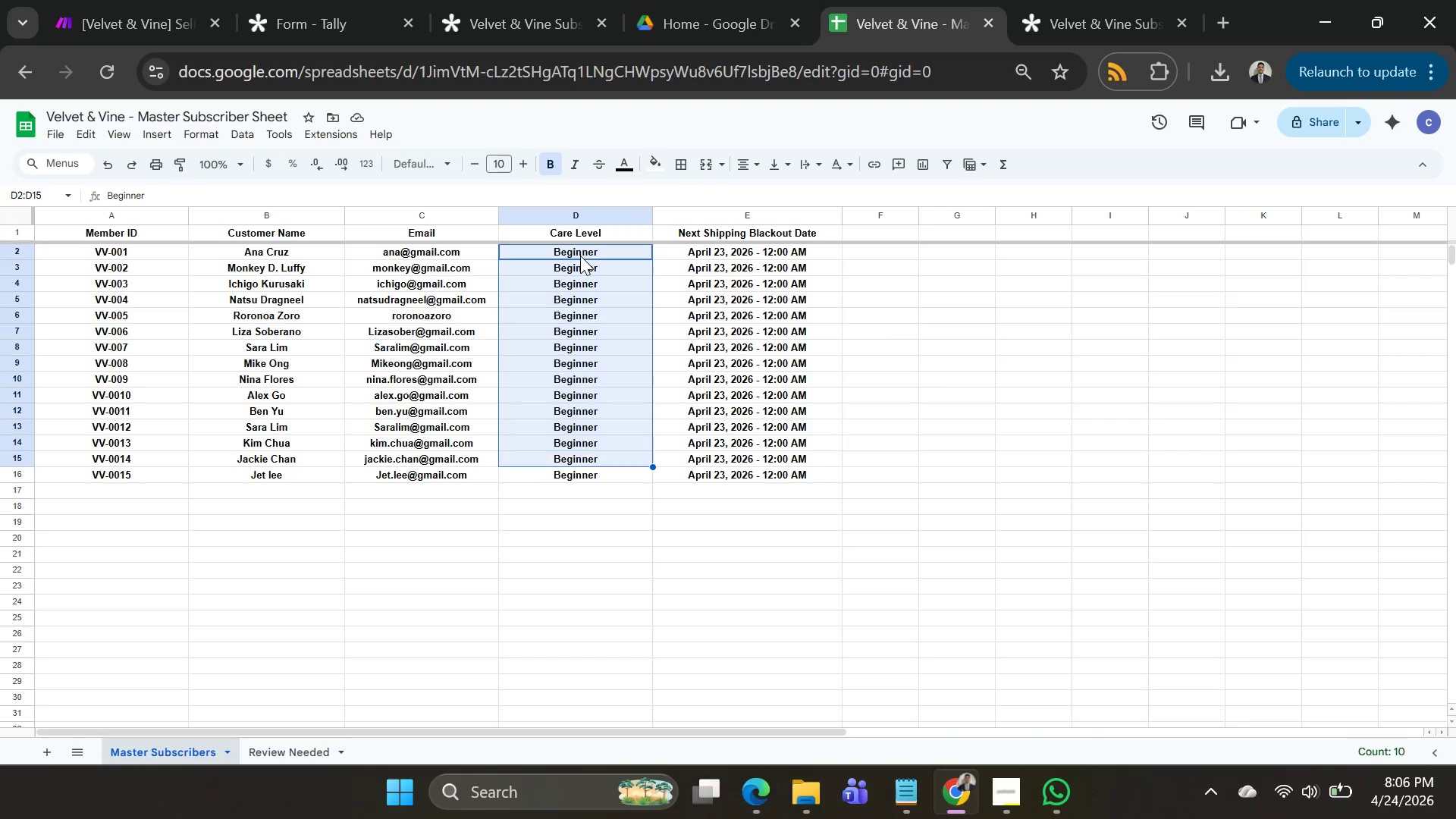 
key(Shift+ArrowDown)
 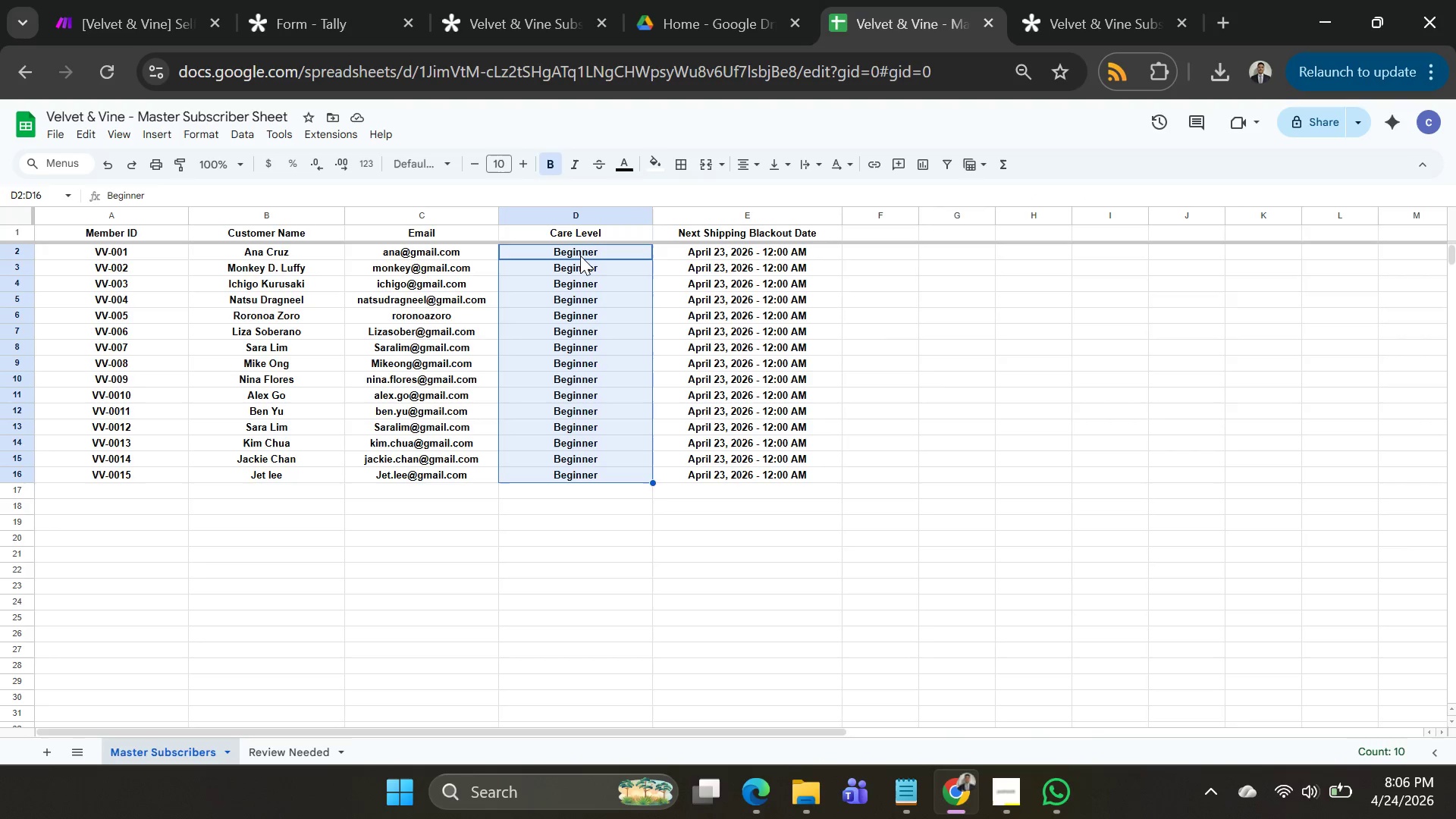 
key(Shift+ArrowDown)
 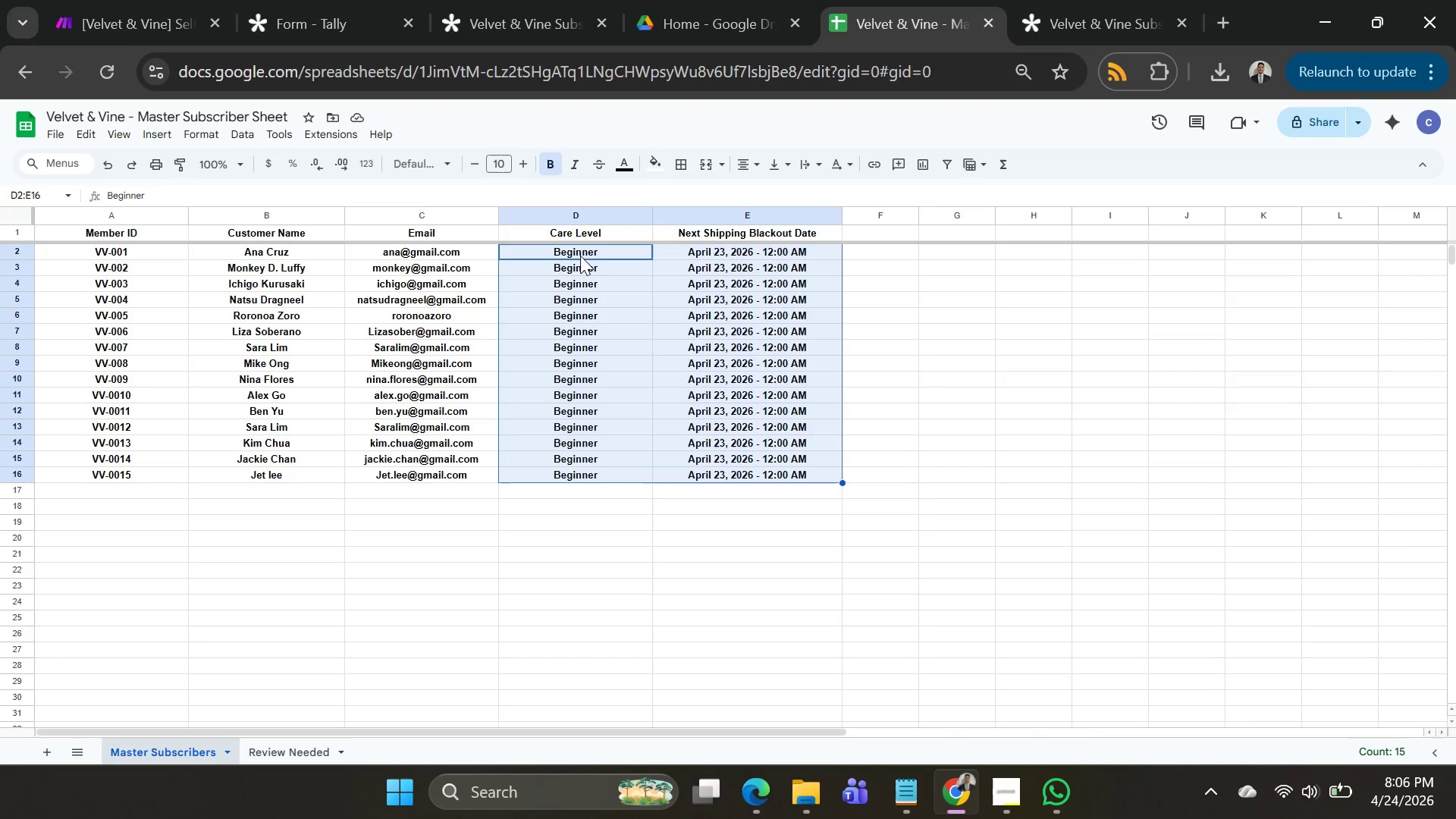 
key(Shift+ArrowRight)
 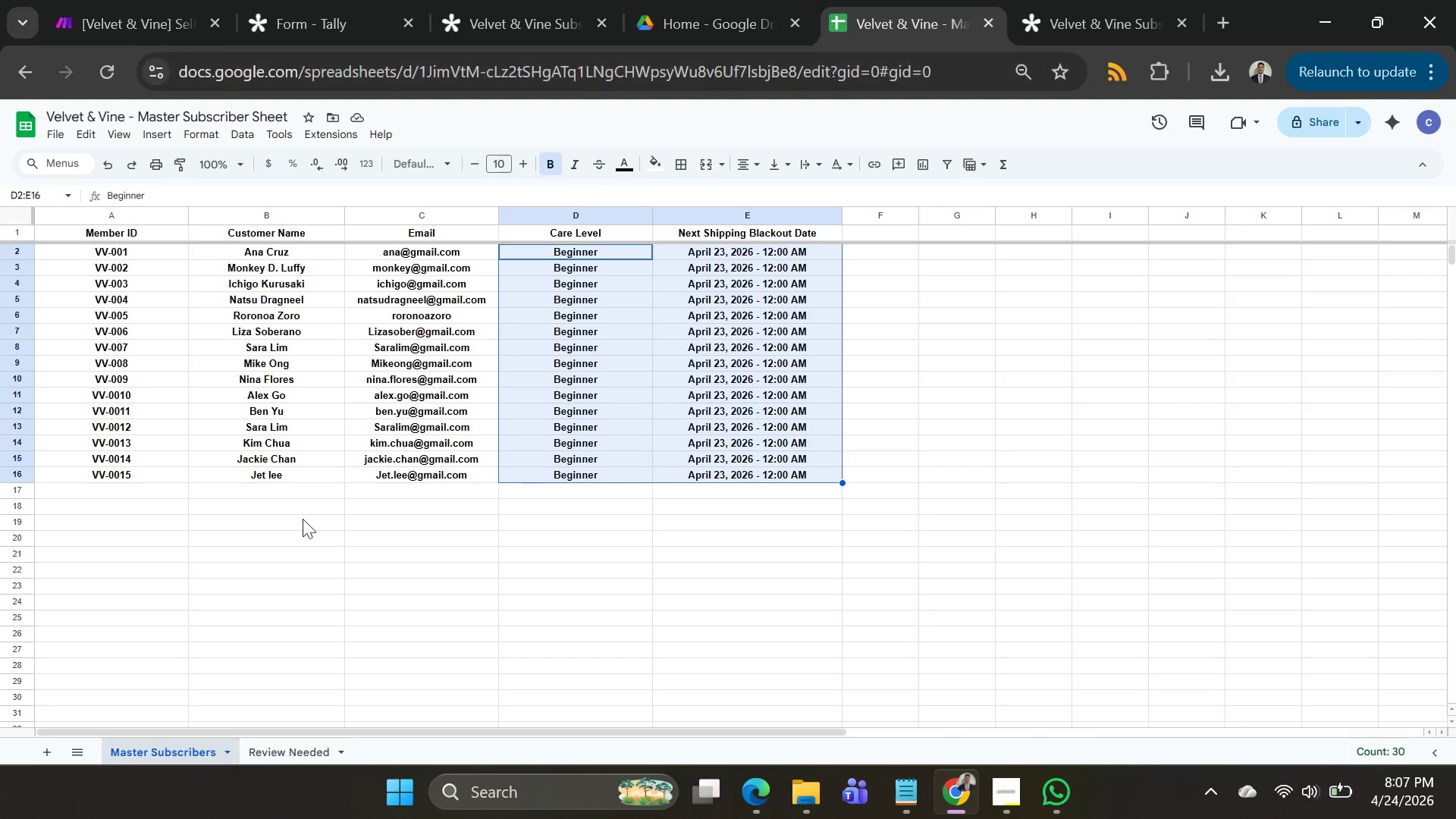 
left_click([269, 741])
 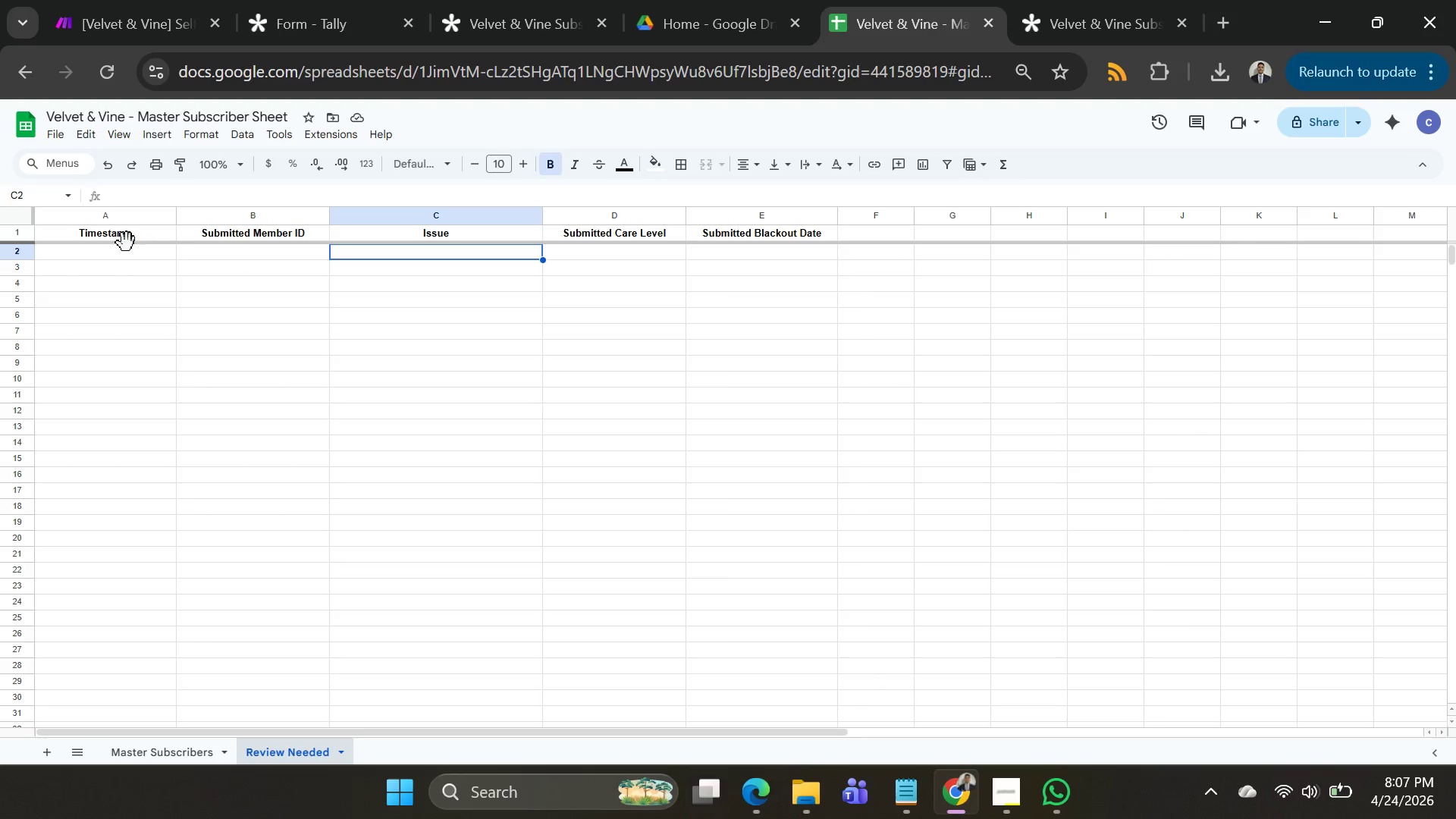 
left_click([123, 253])
 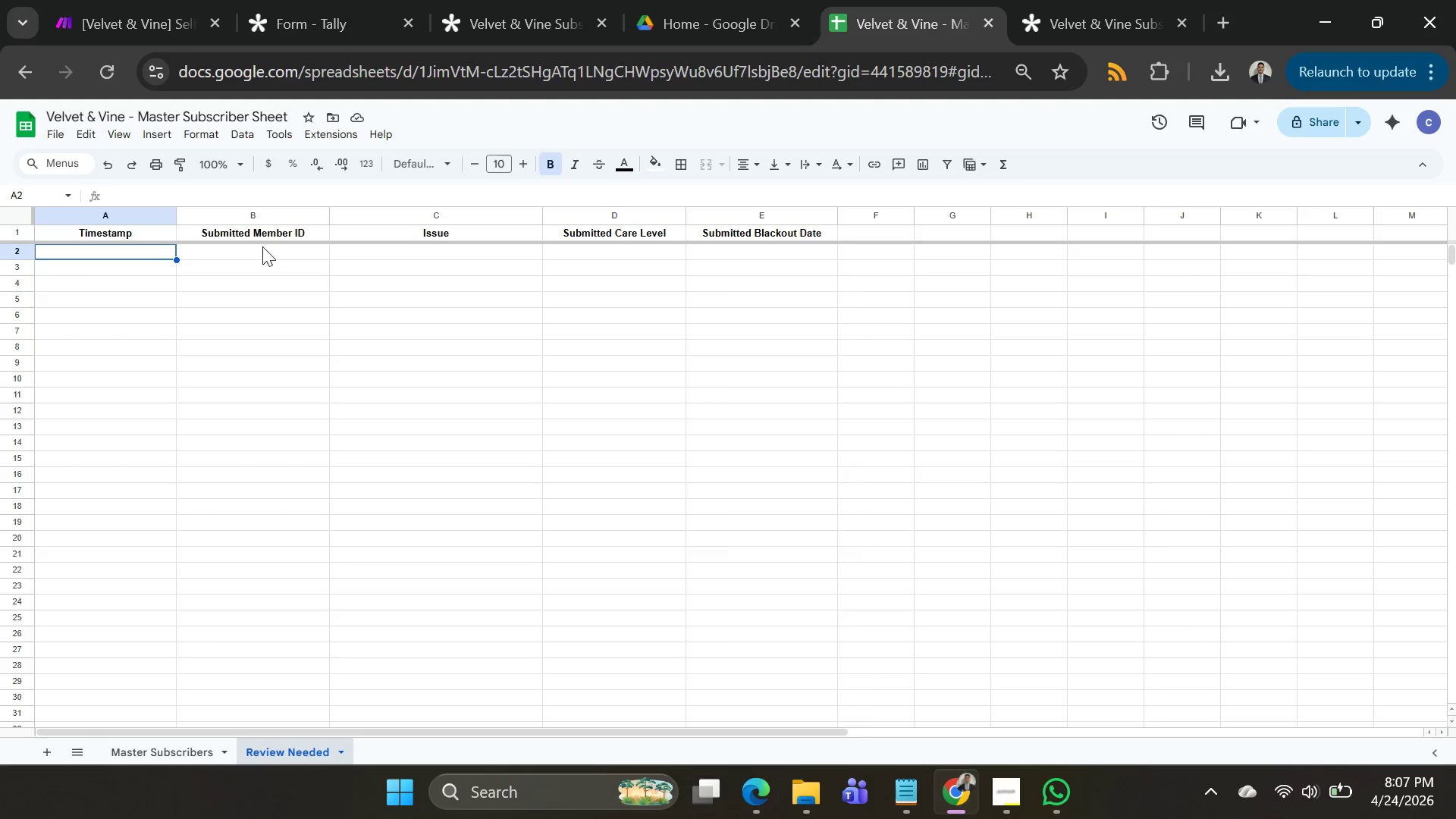 
left_click_drag(start_coordinate=[262, 246], to_coordinate=[266, 244])
 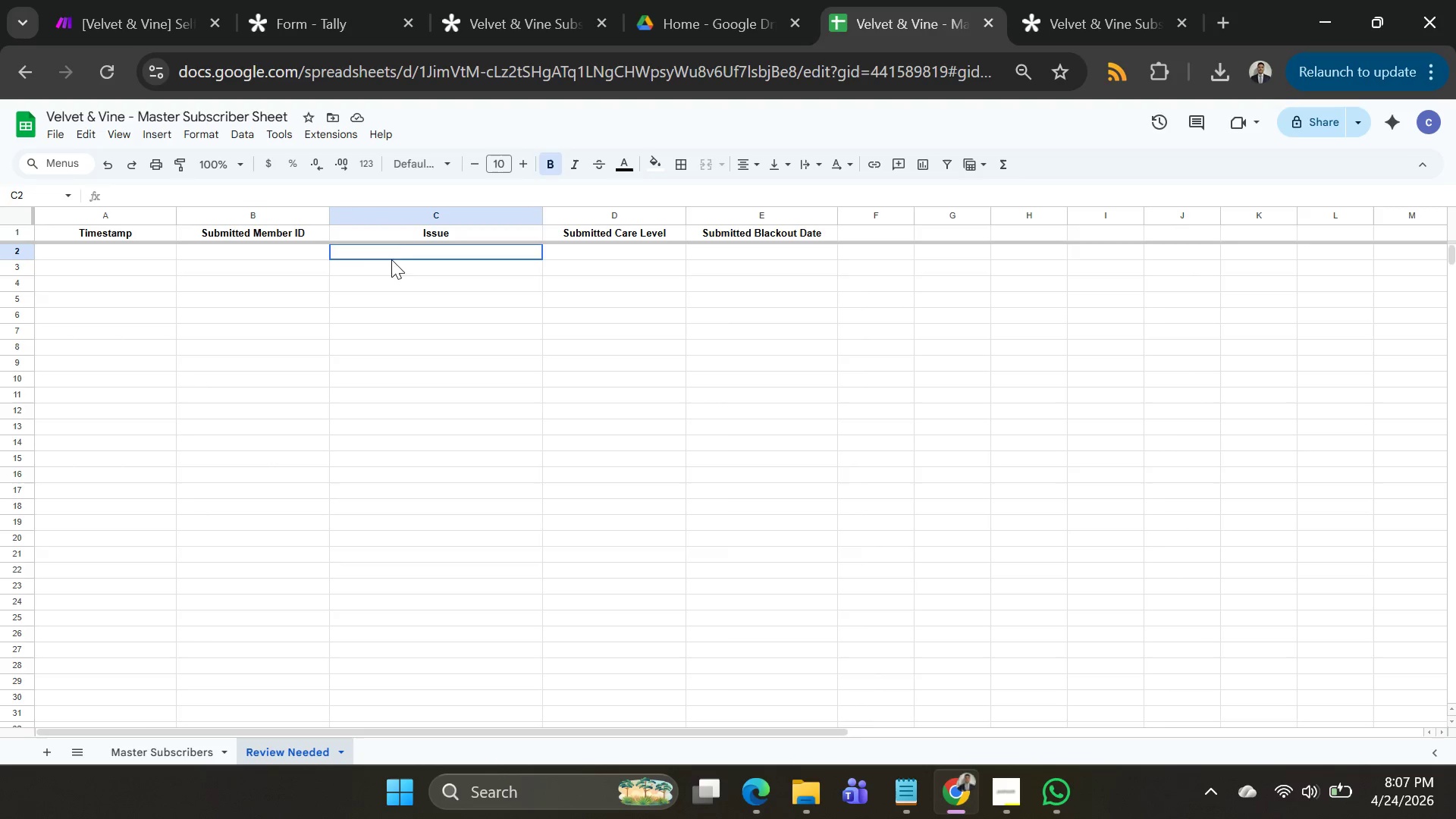 
left_click([391, 259])
 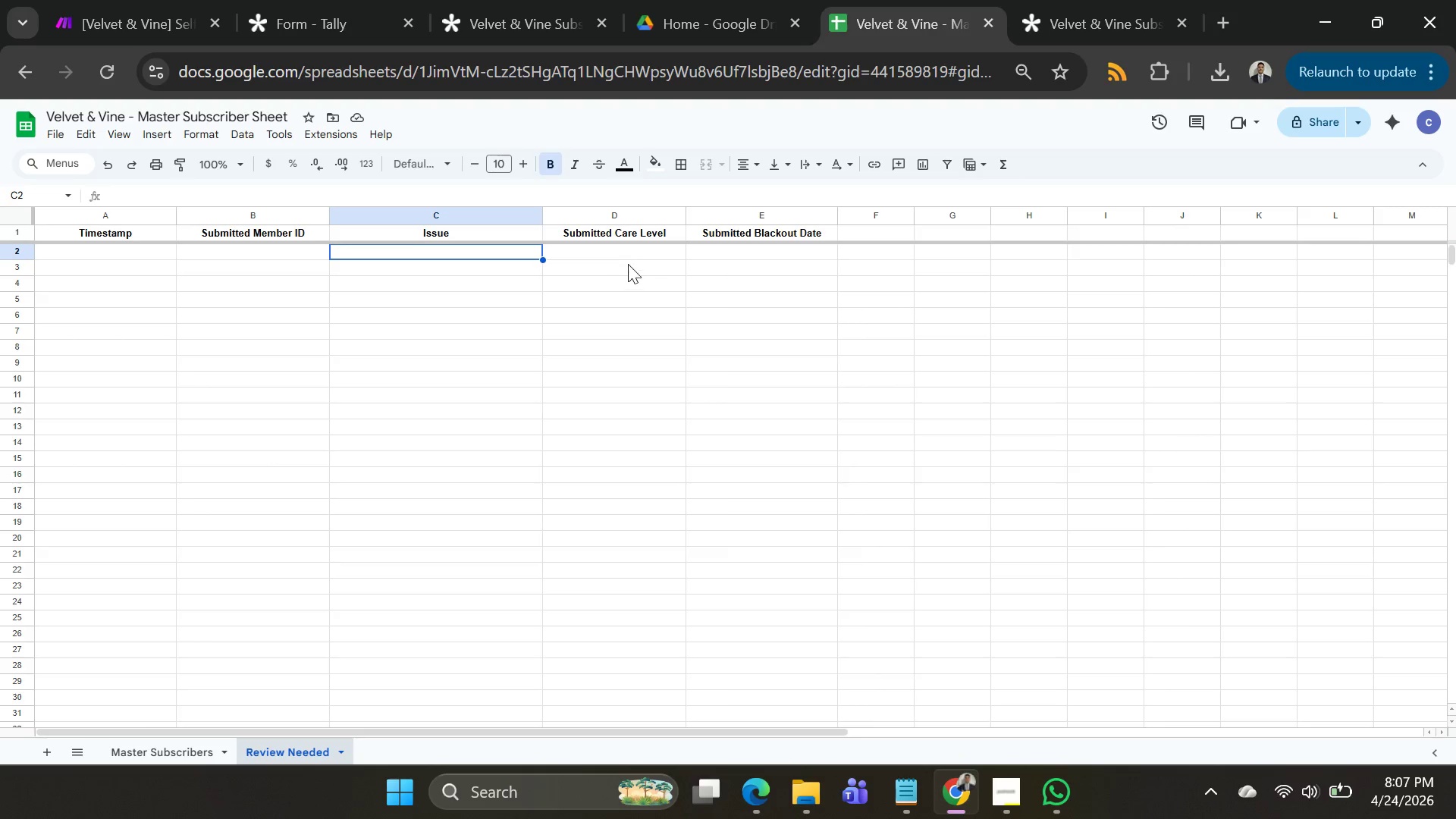 
left_click([628, 261])
 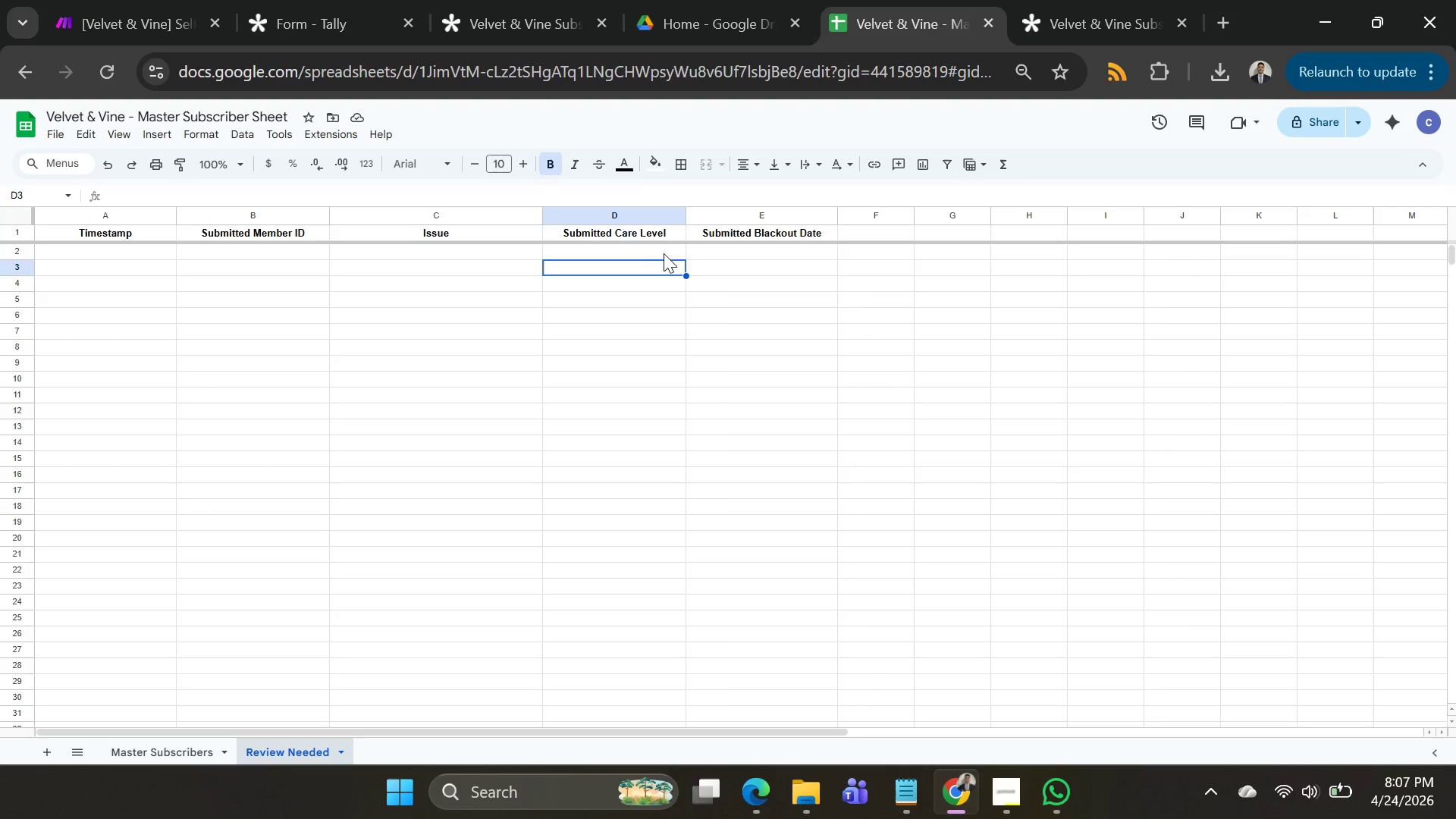 
left_click([664, 253])
 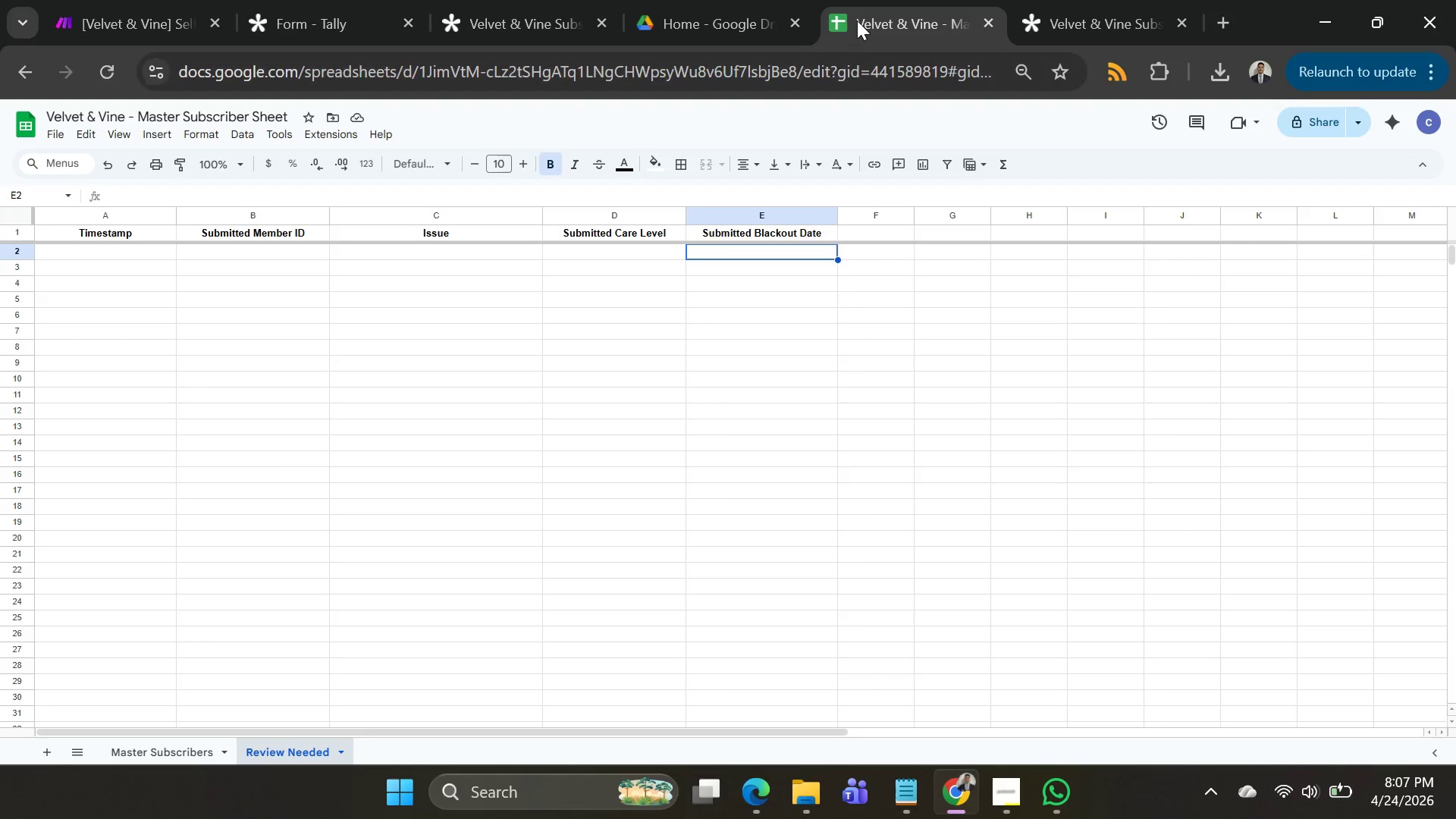 
mouse_move([1034, 12])
 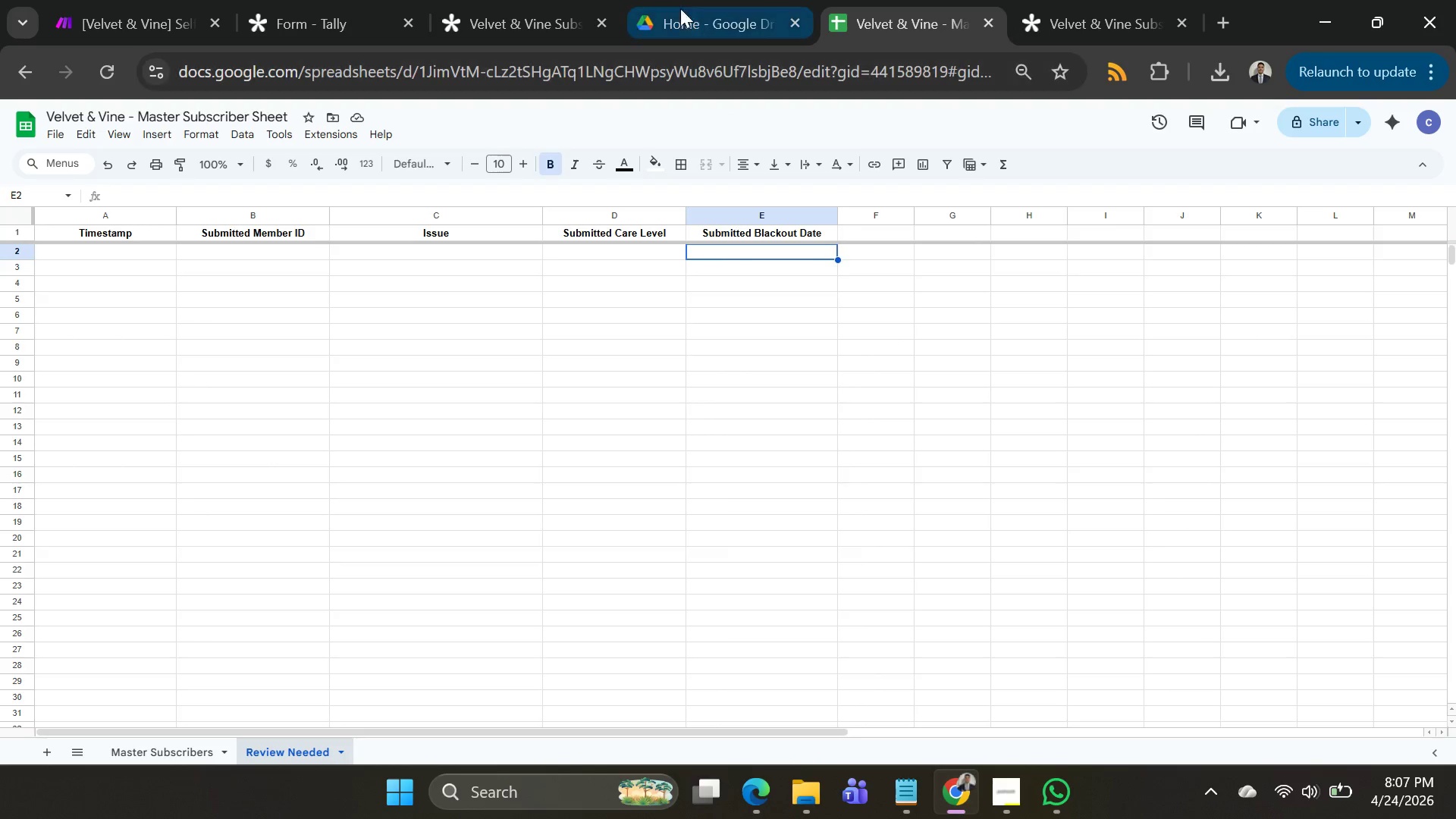 
left_click([132, 20])
 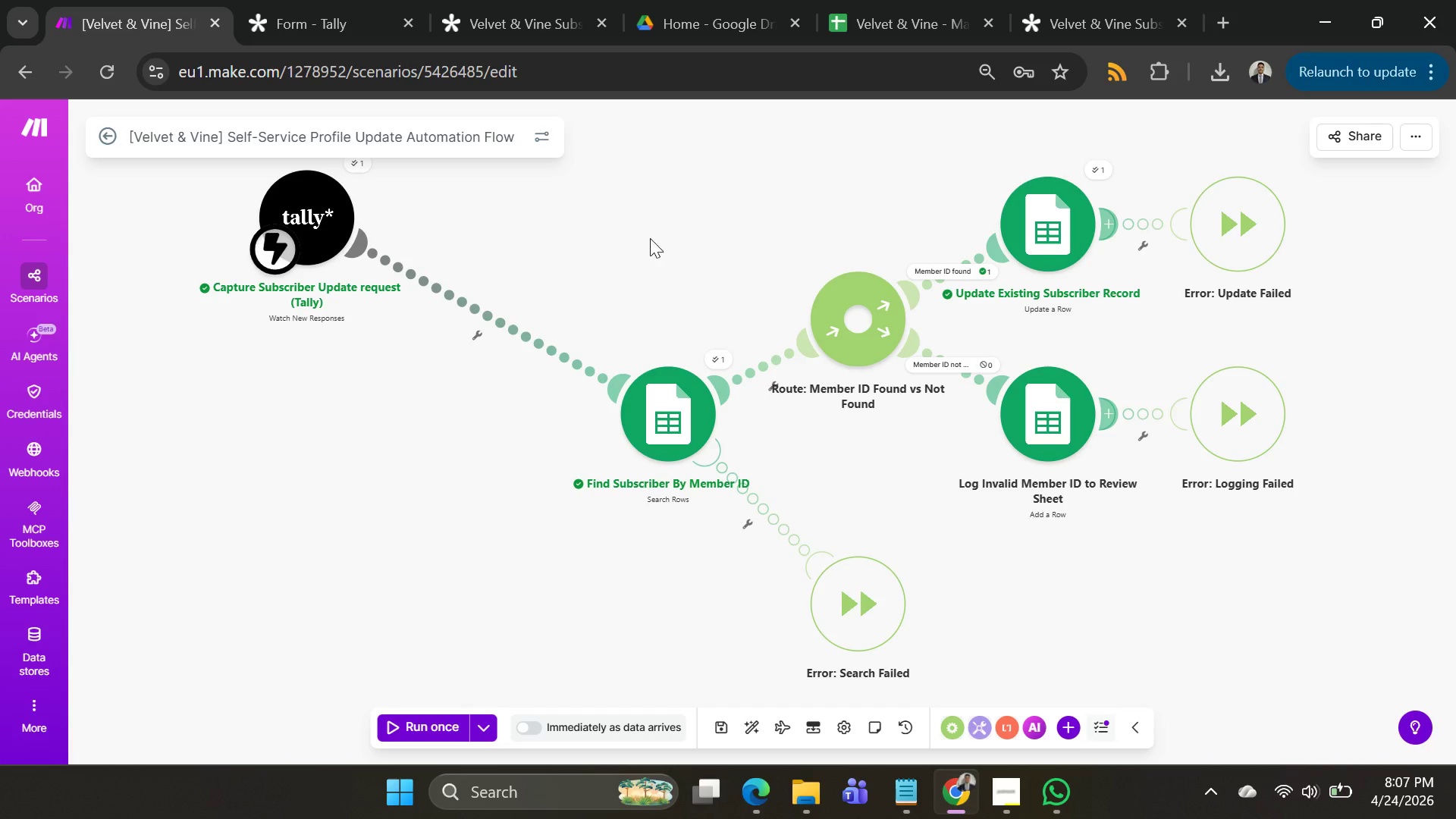 
left_click_drag(start_coordinate=[651, 237], to_coordinate=[640, 231])
 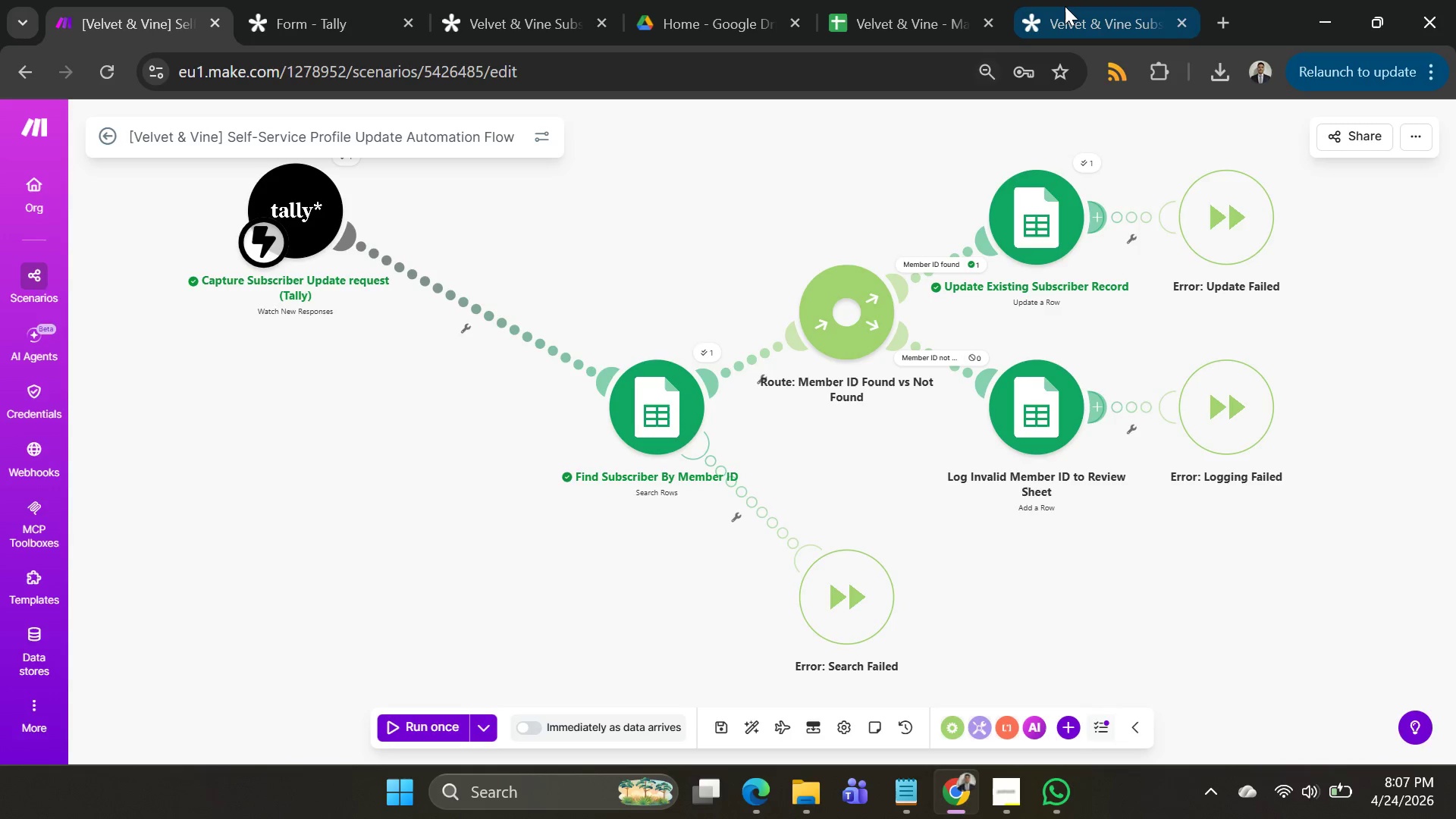 
left_click([1065, 6])
 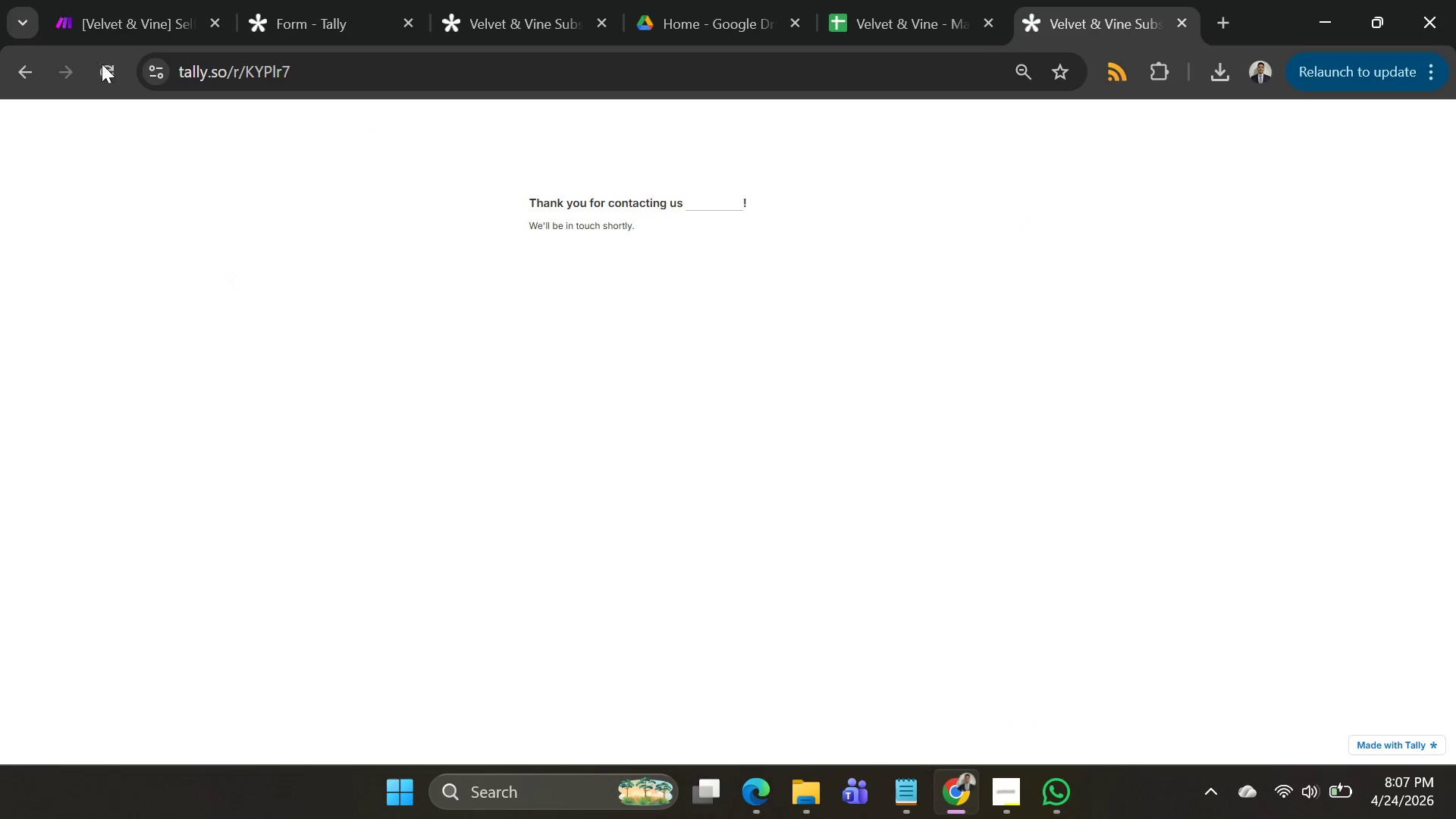 
left_click([108, 71])
 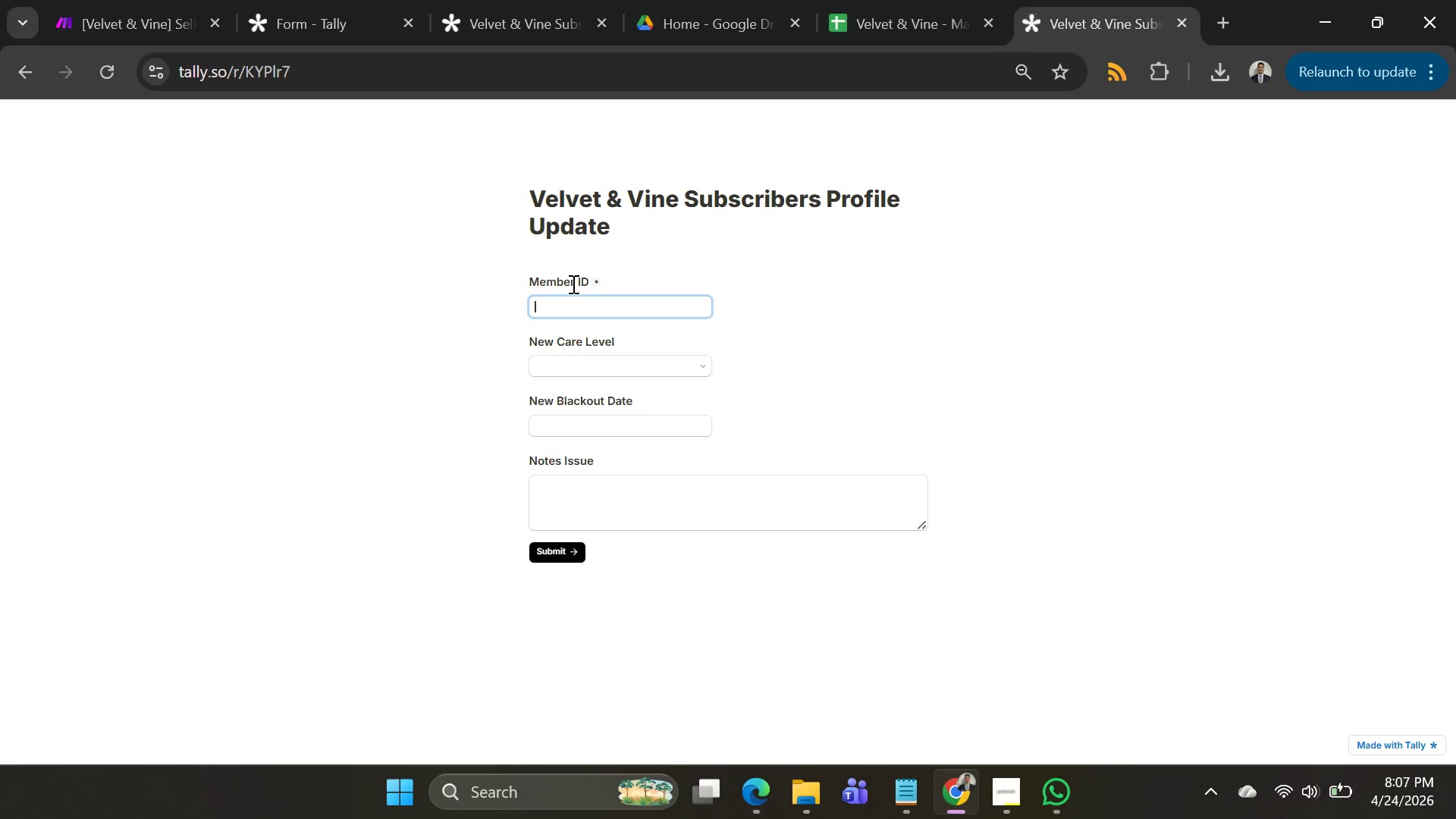 
left_click([572, 296])
 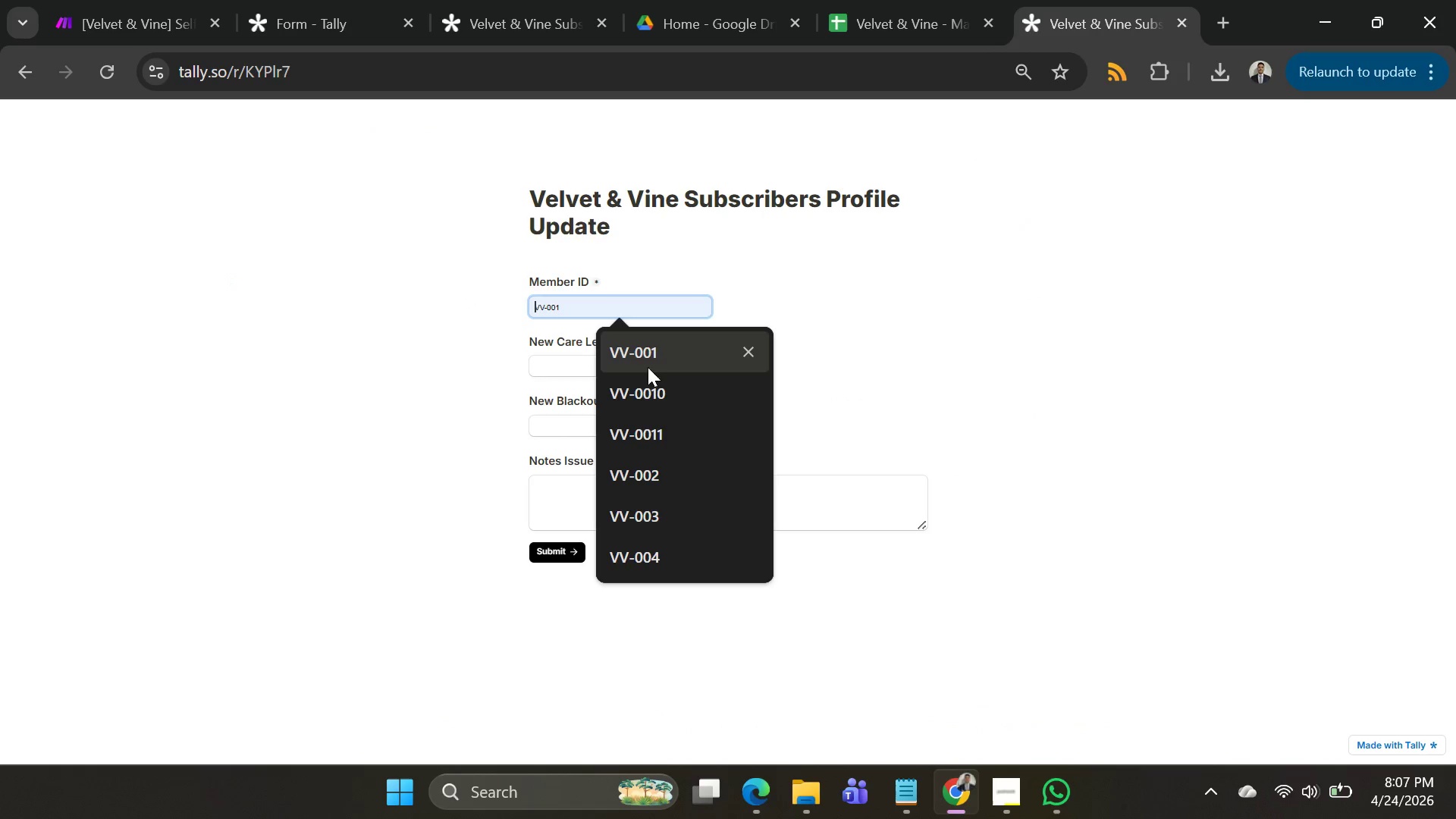 
left_click([651, 357])
 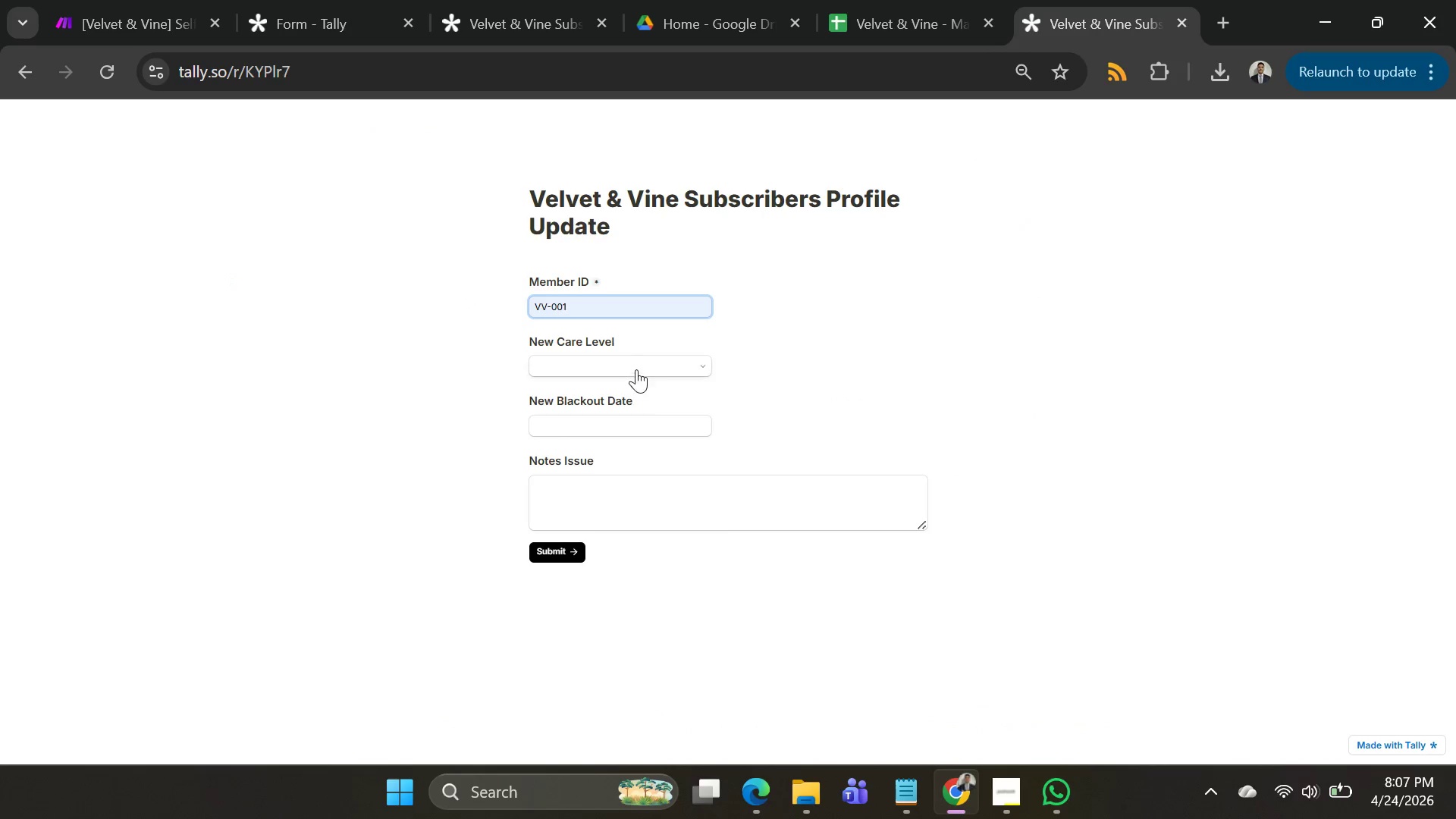 
left_click([636, 362])
 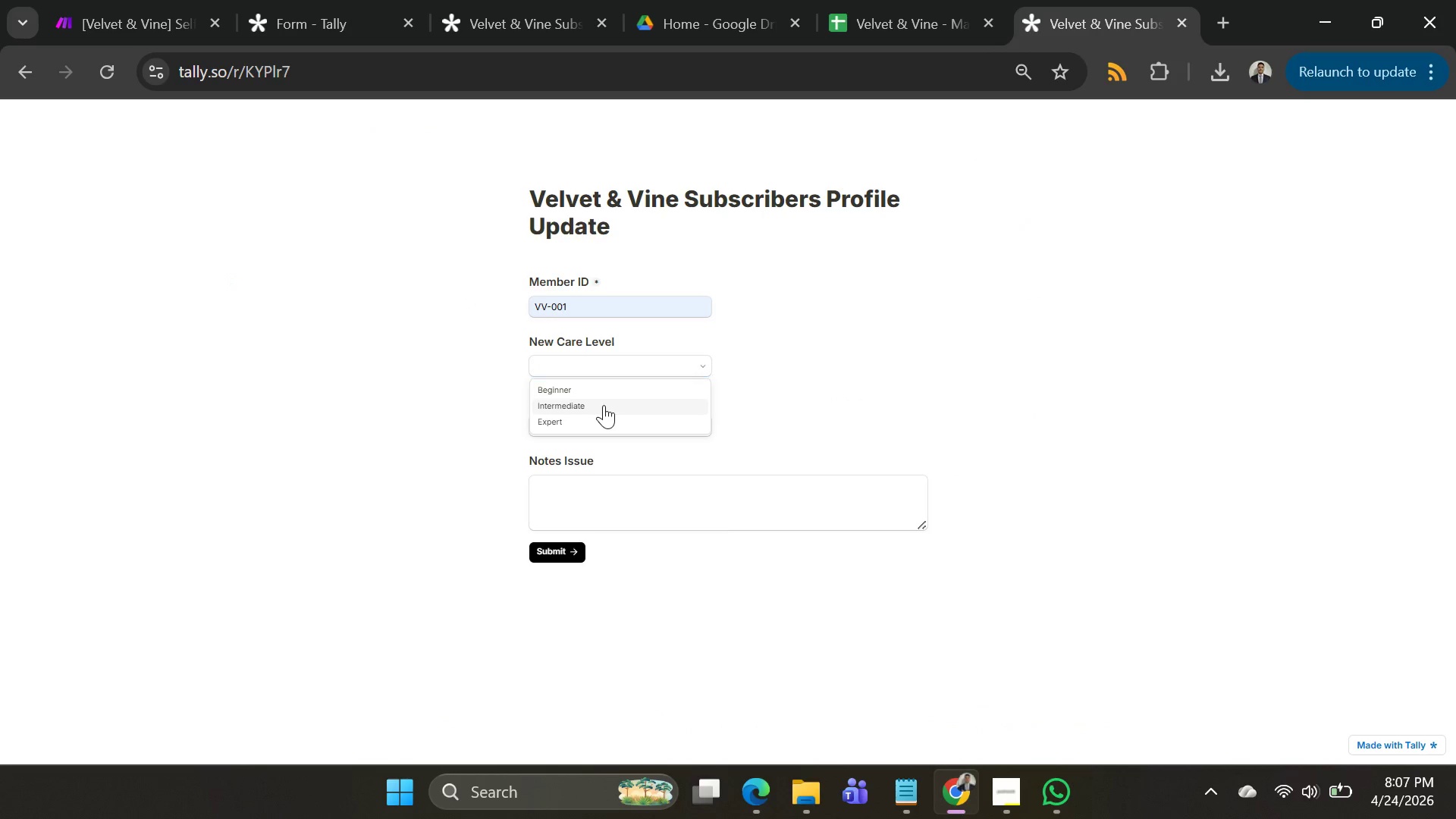 
left_click([604, 405])
 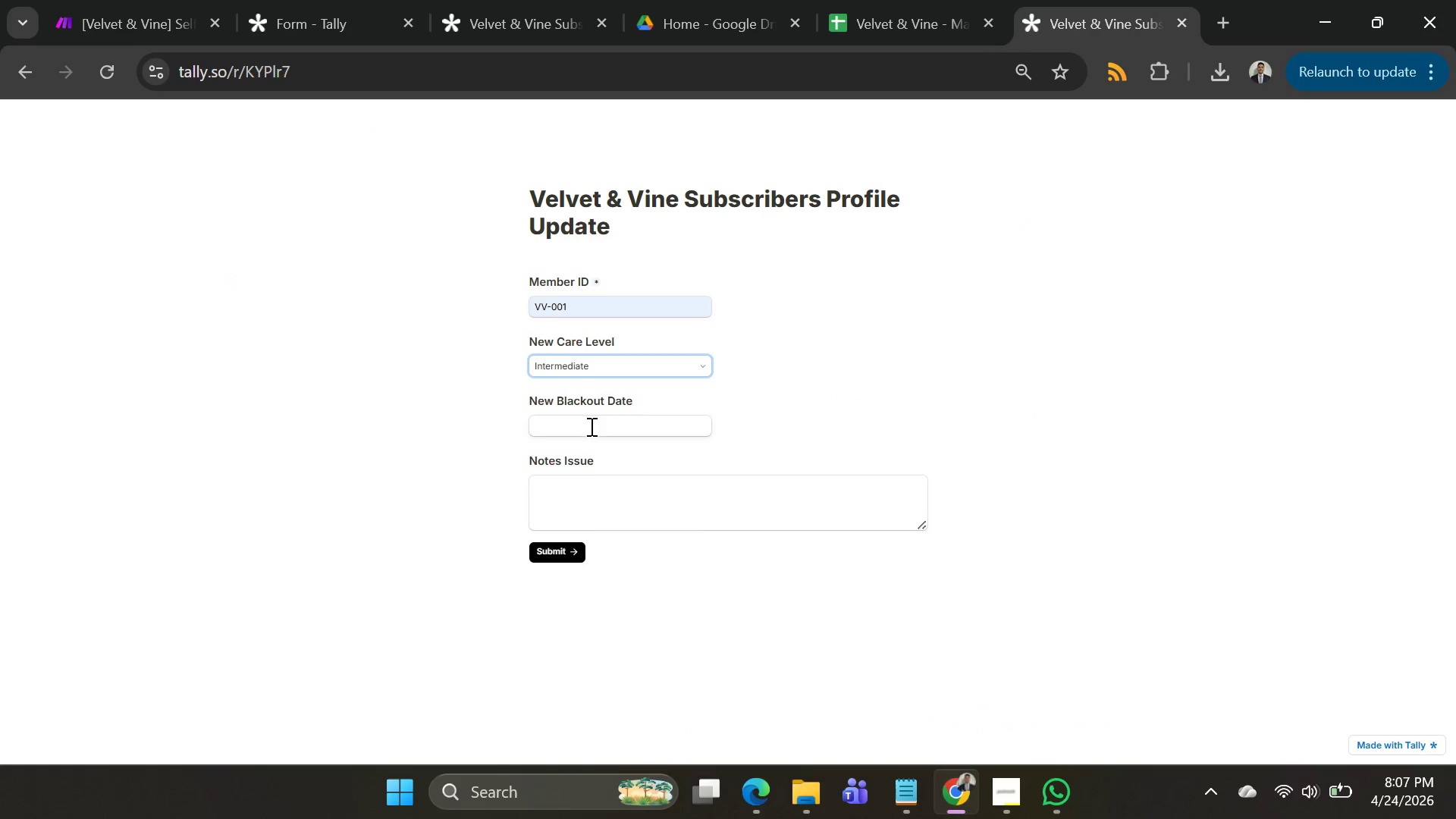 
left_click([590, 428])
 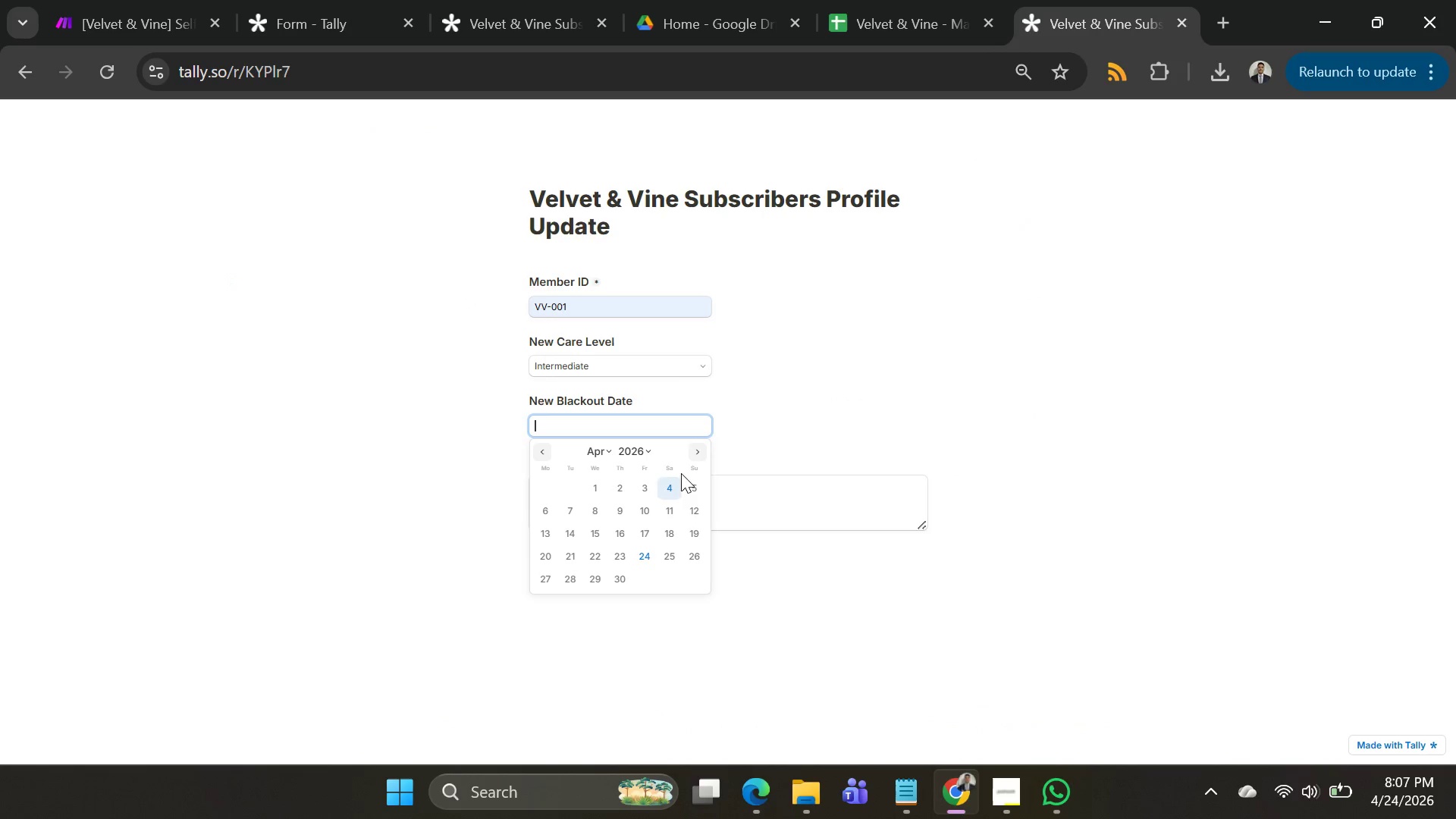 
left_click([697, 453])
 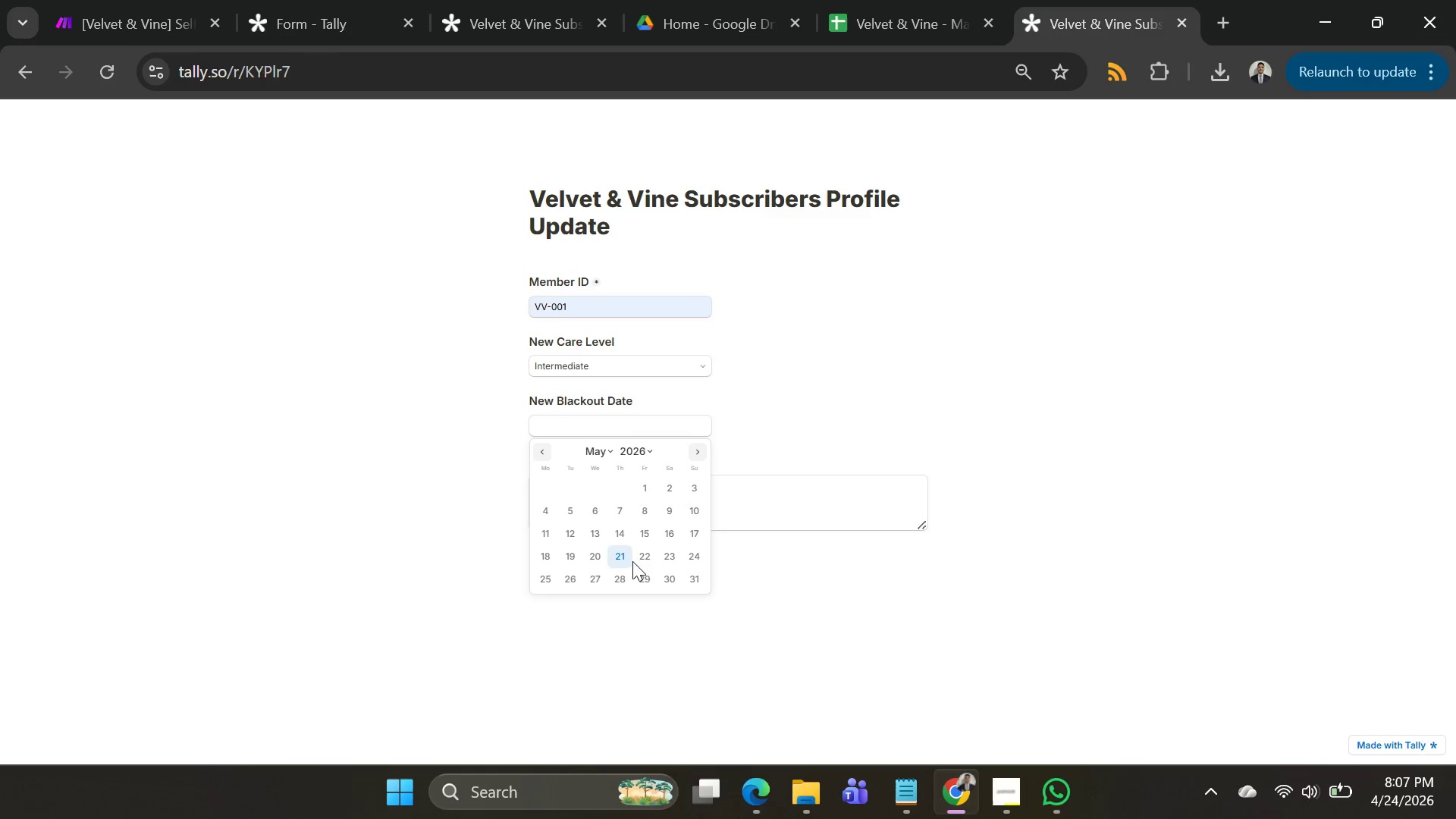 
left_click([662, 555])
 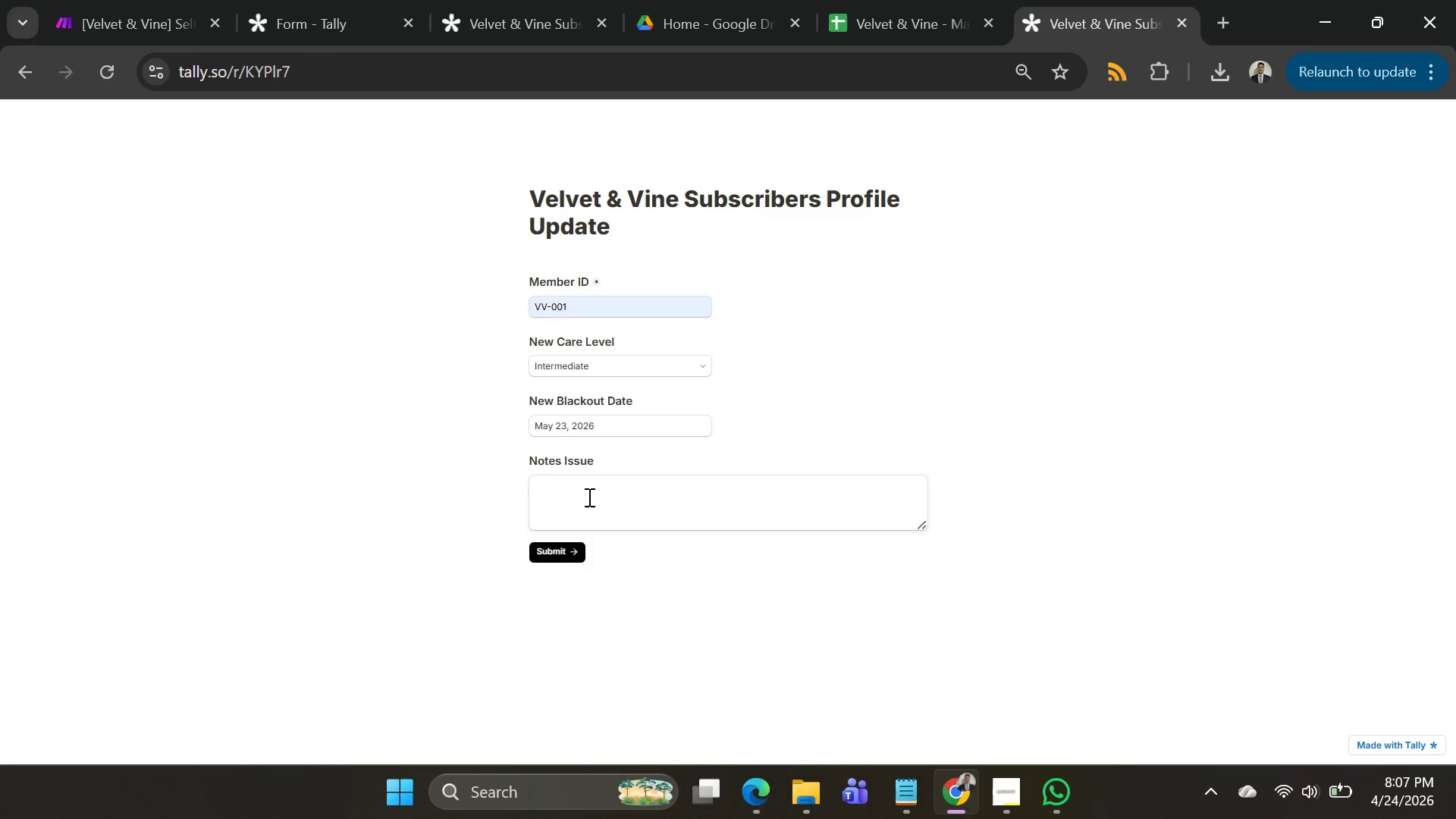 
left_click([588, 497])
 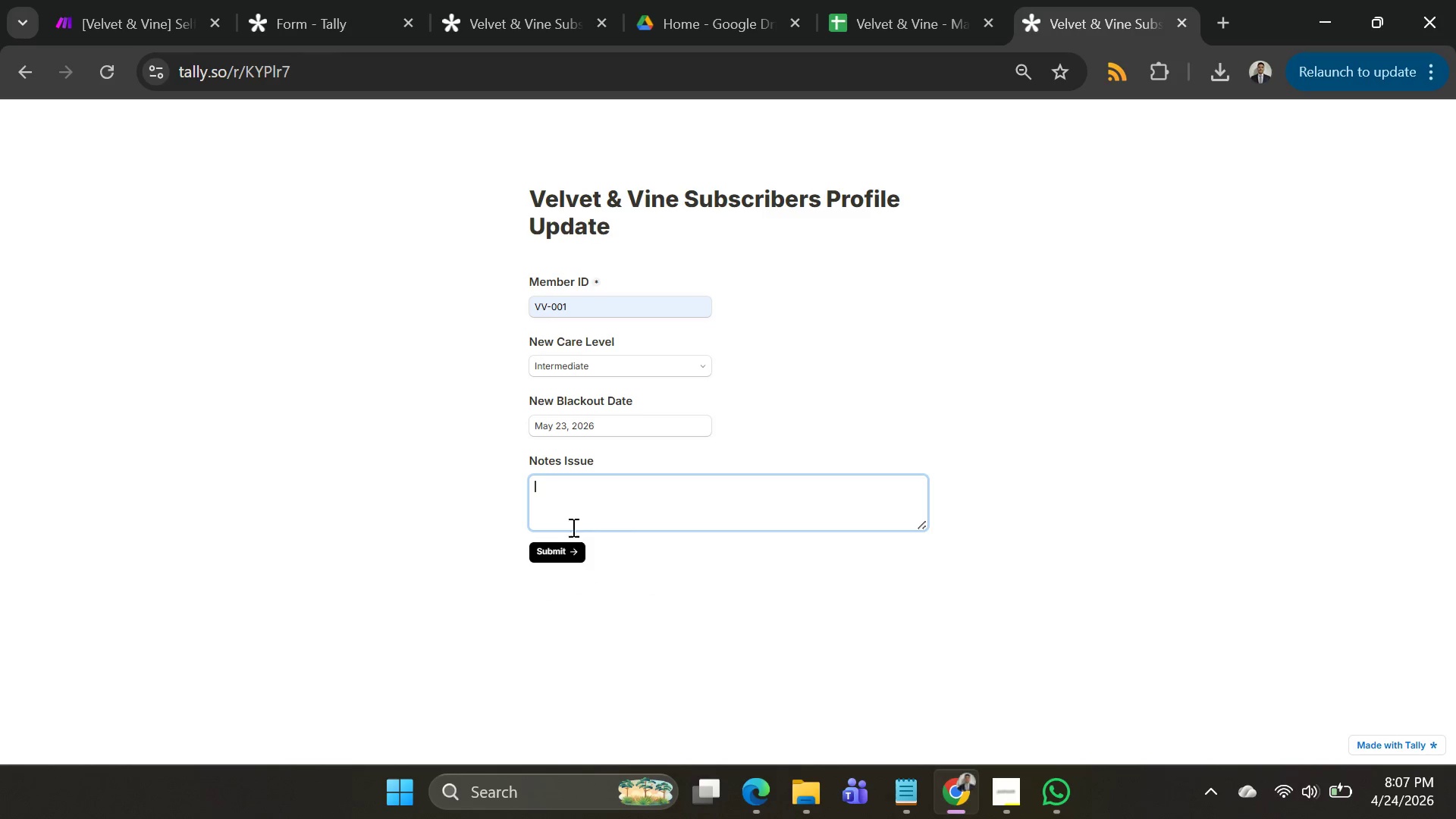 
left_click([570, 547])
 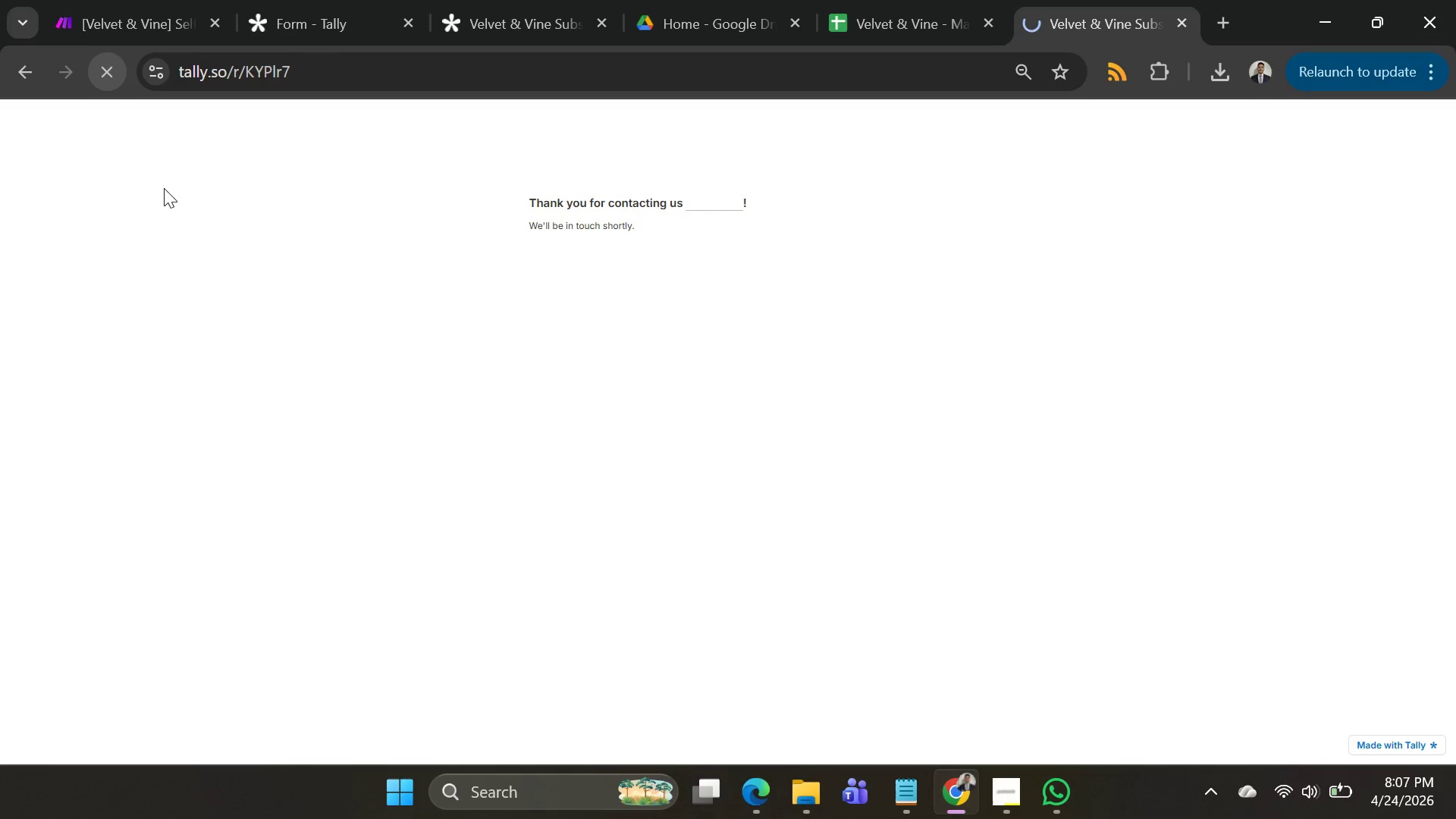 
left_click([618, 308])
 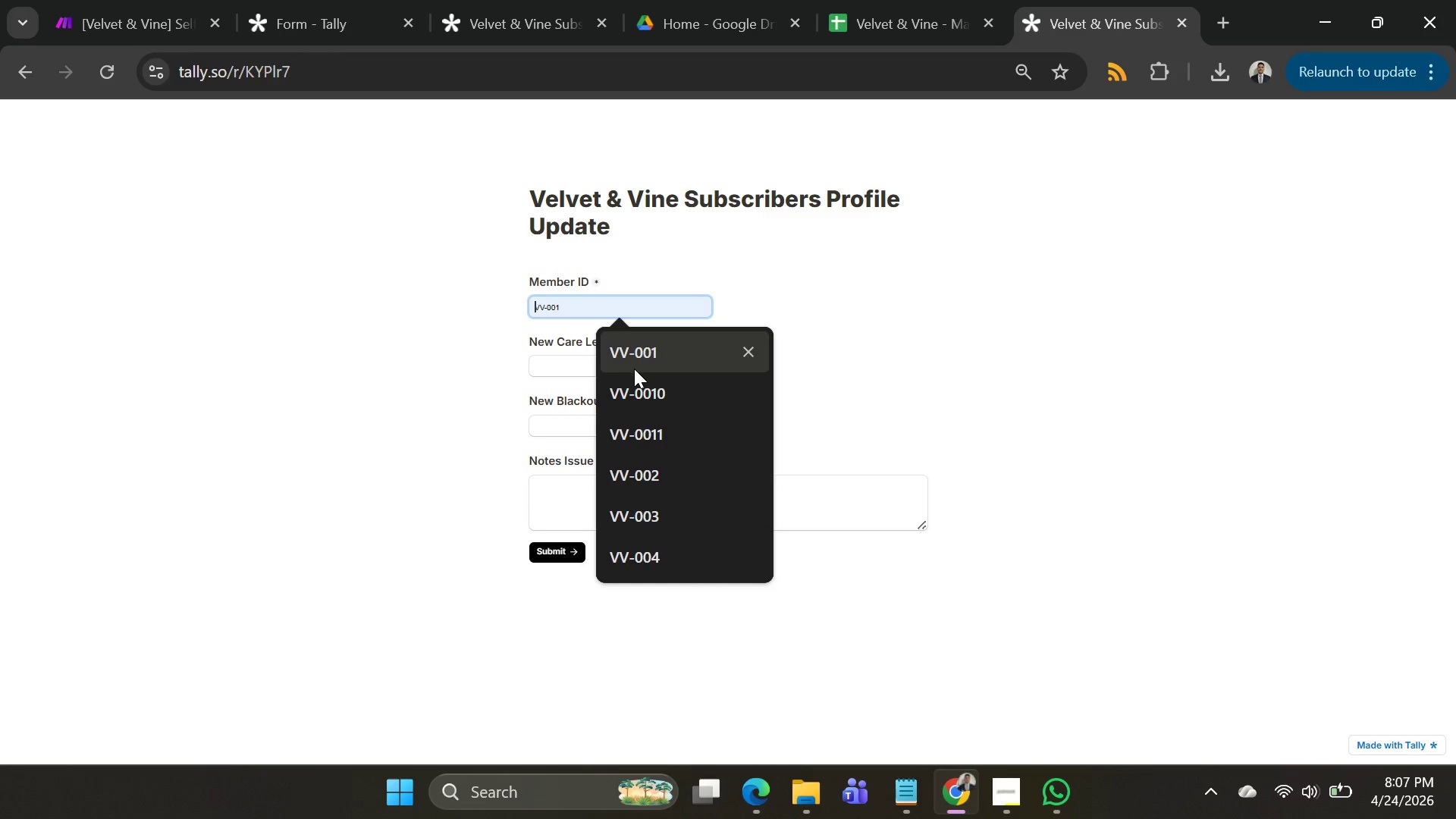 
left_click([639, 344])
 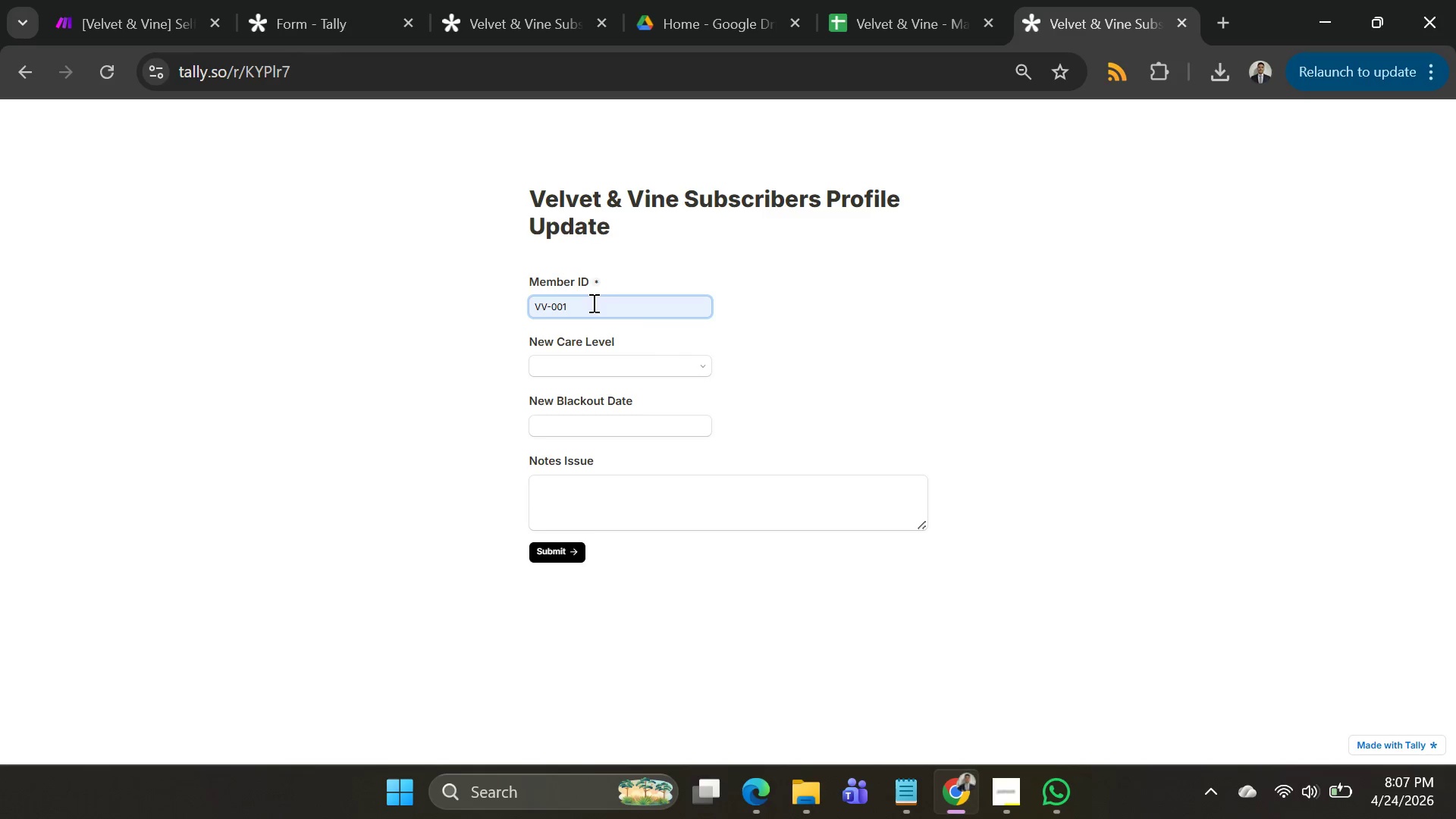 
key(Backspace)
 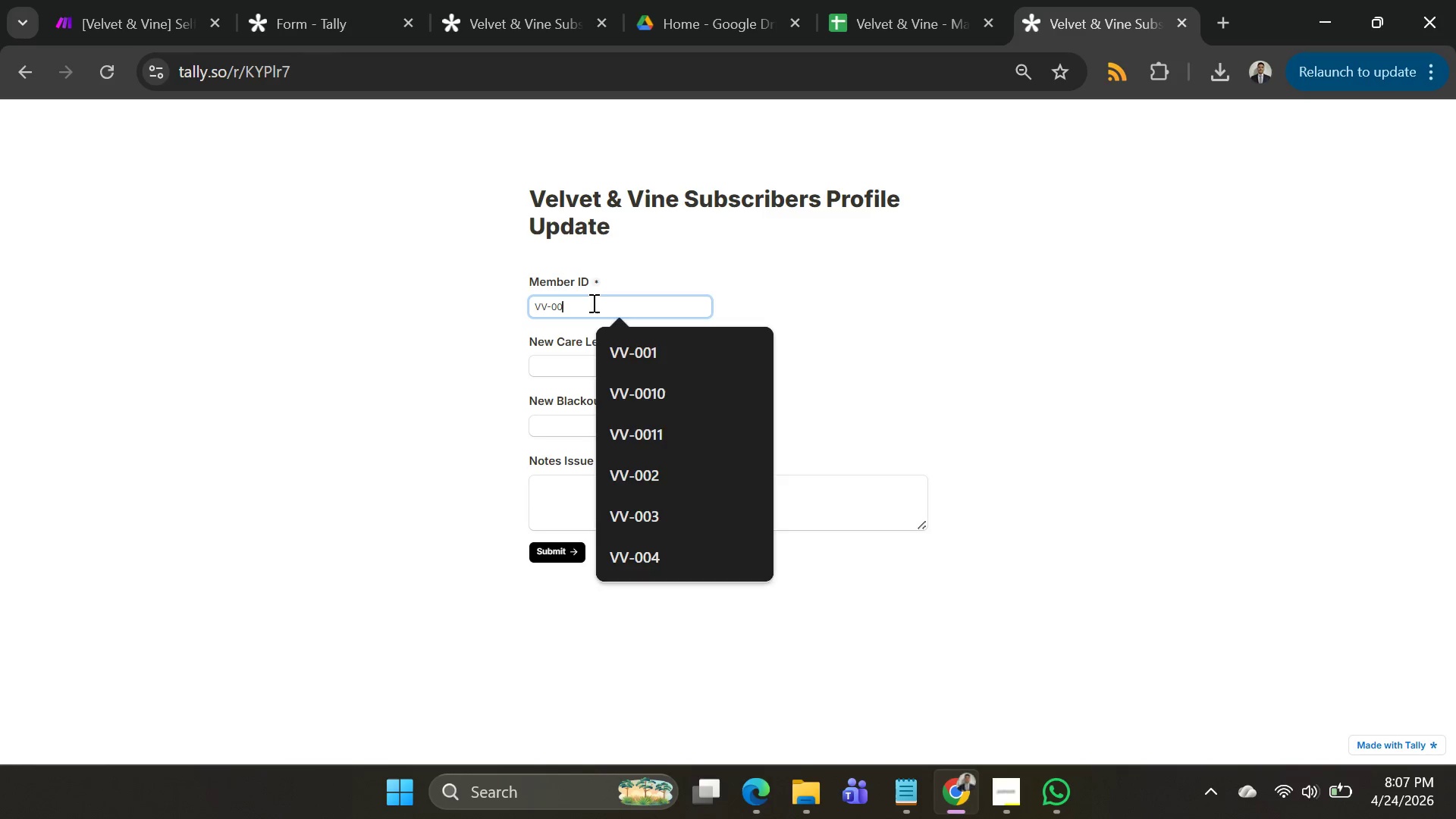 
key(2)
 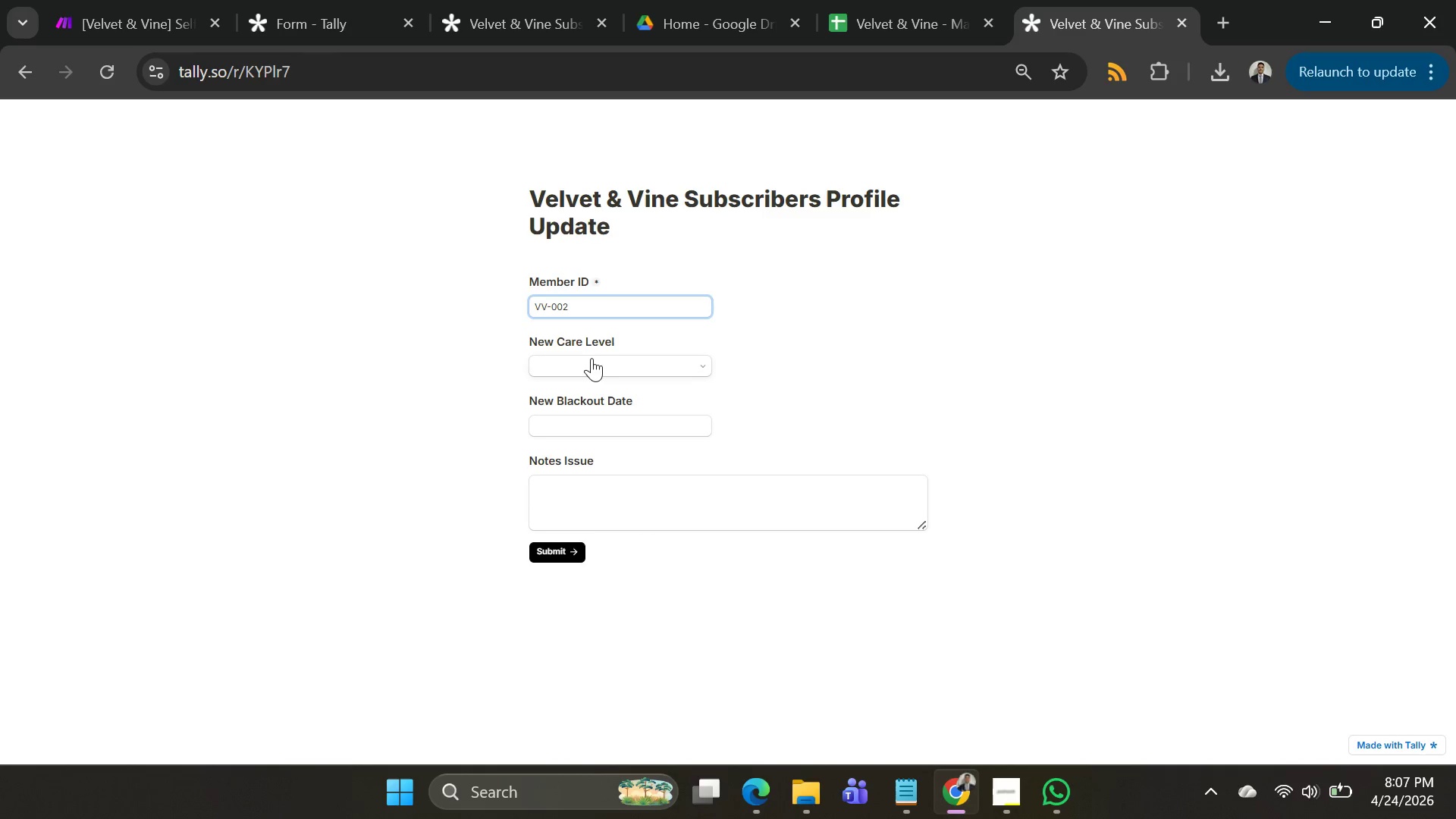 
left_click_drag(start_coordinate=[592, 358], to_coordinate=[604, 356])
 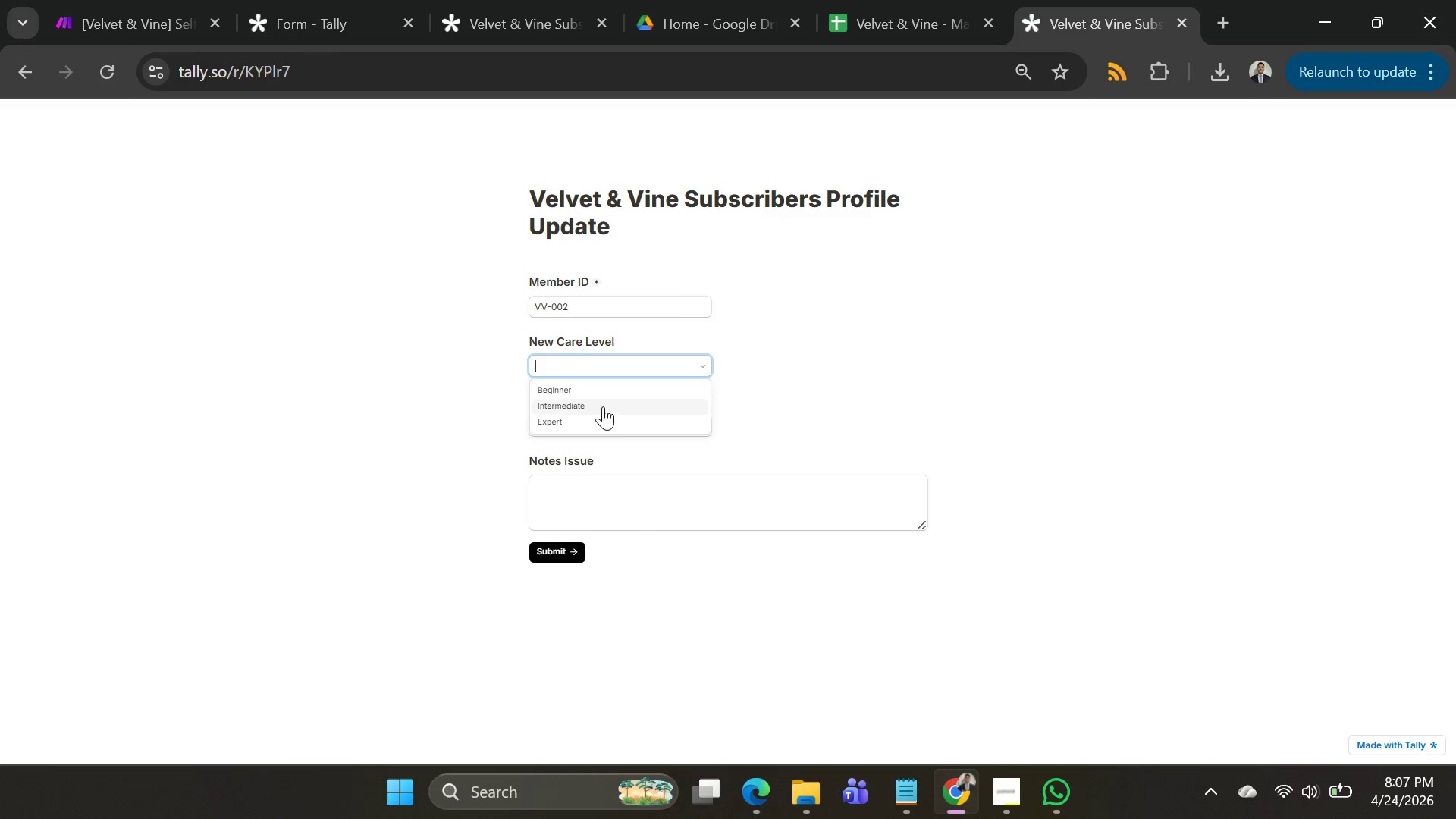 
left_click([589, 419])
 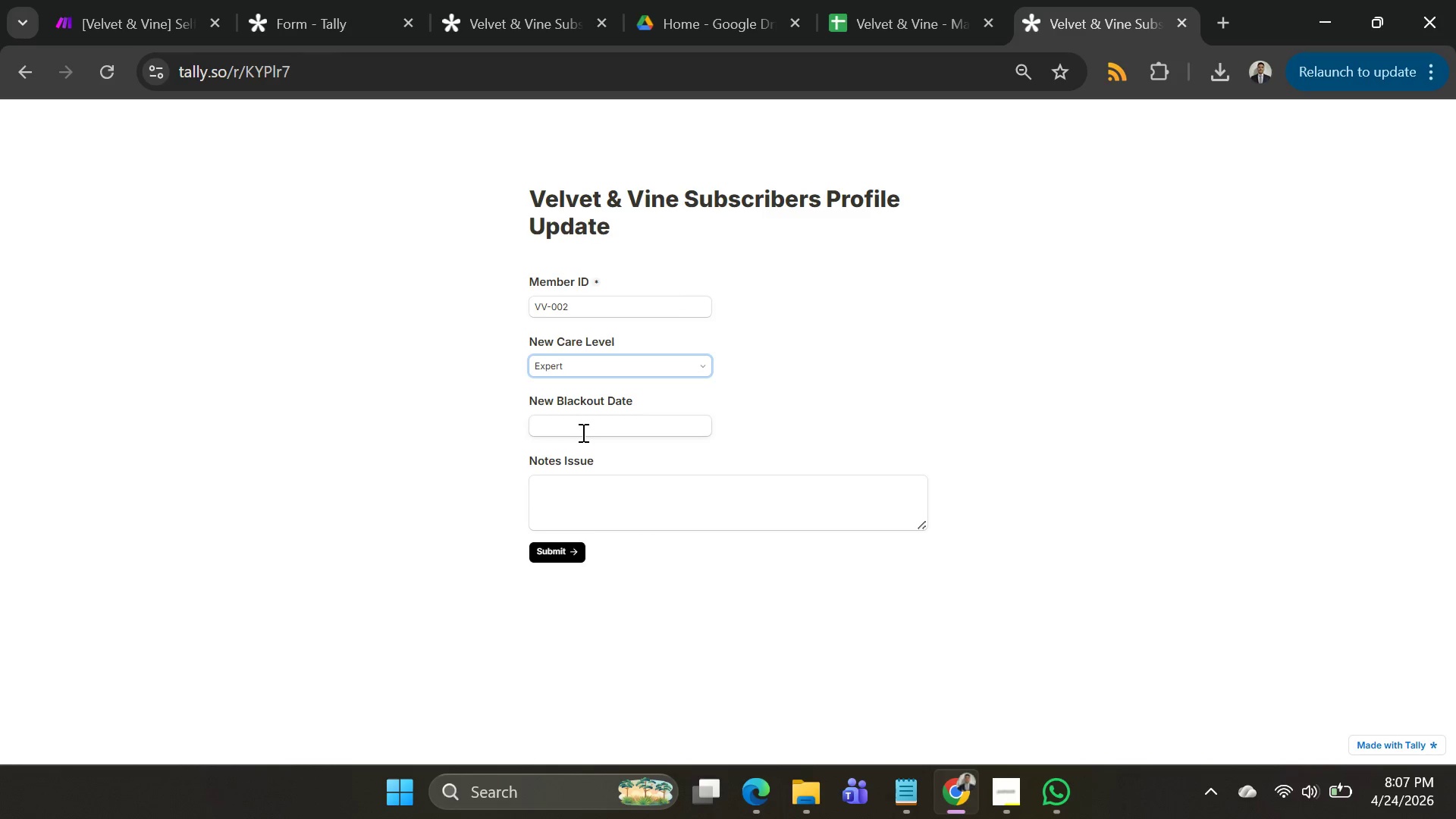 
left_click([582, 432])
 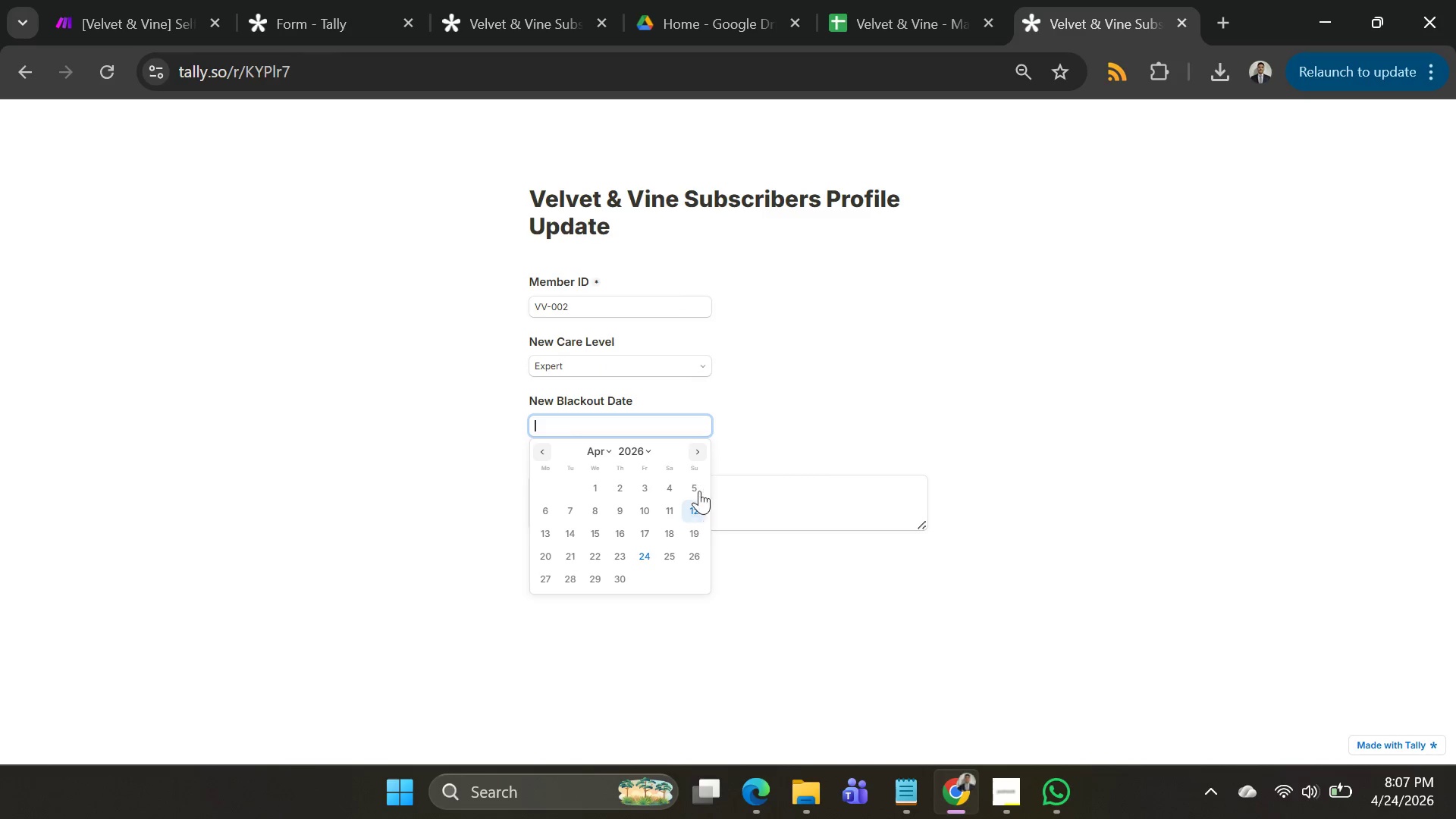 
left_click([707, 457])
 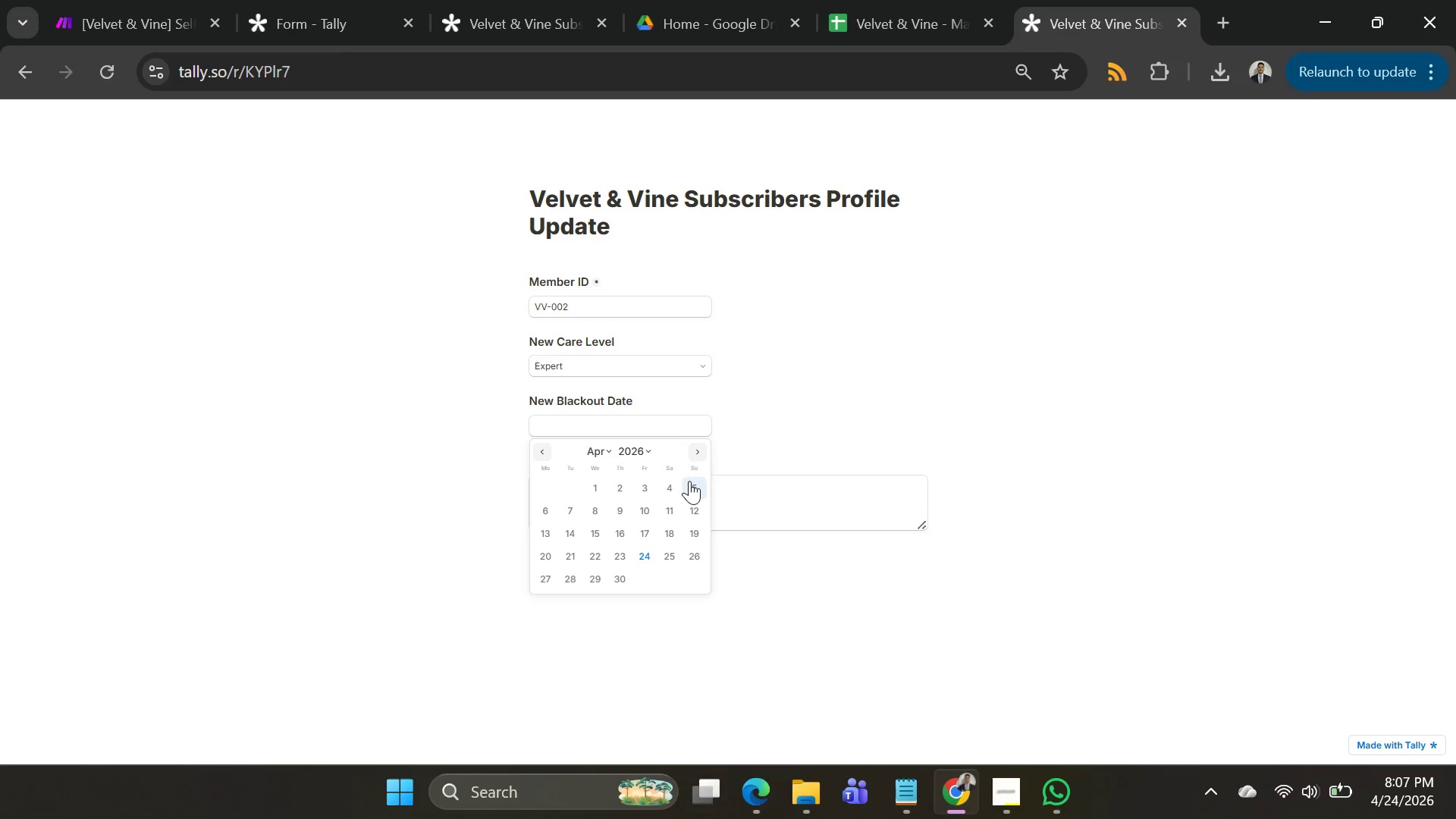 
left_click([698, 458])
 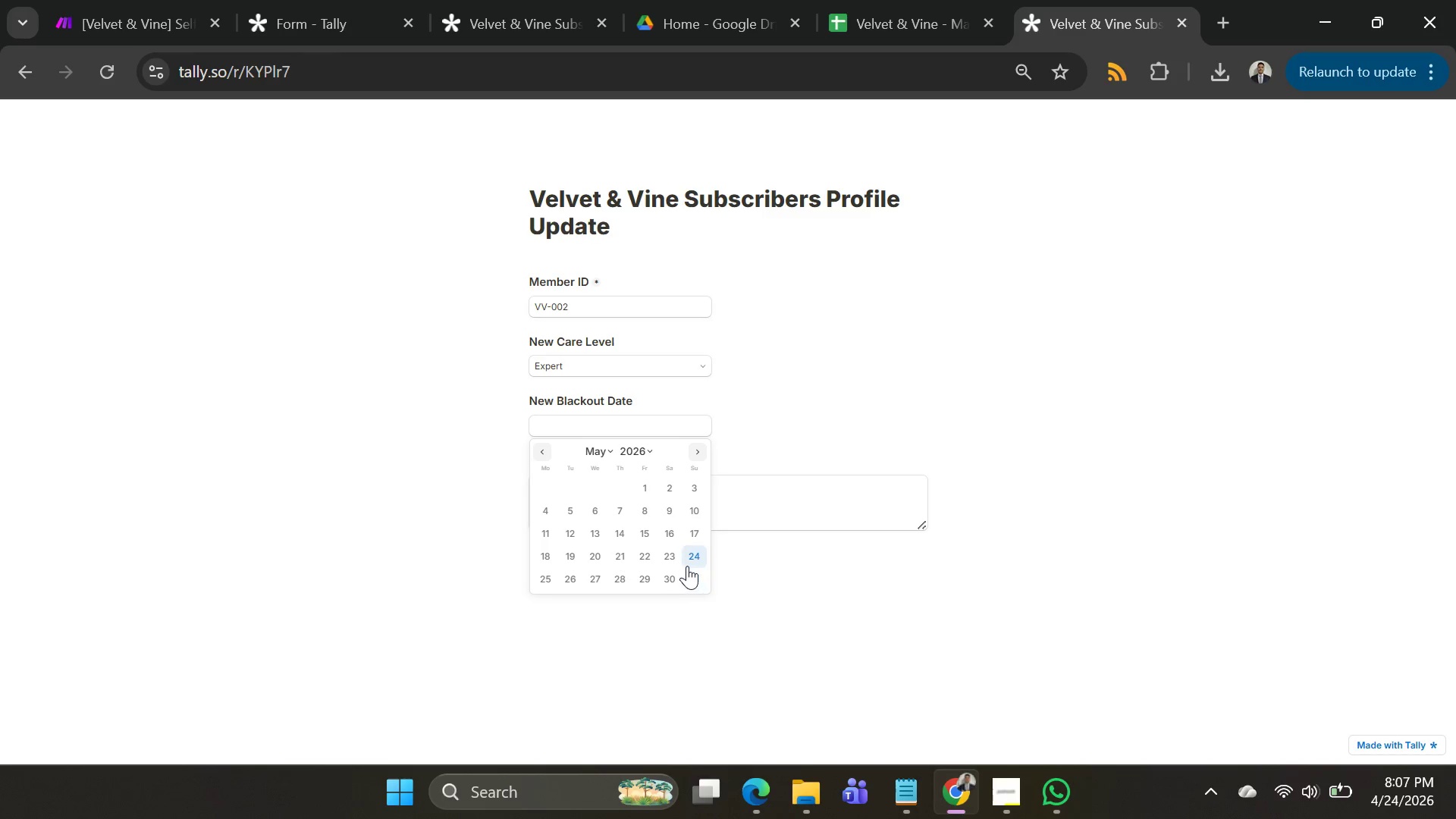 
left_click([690, 570])
 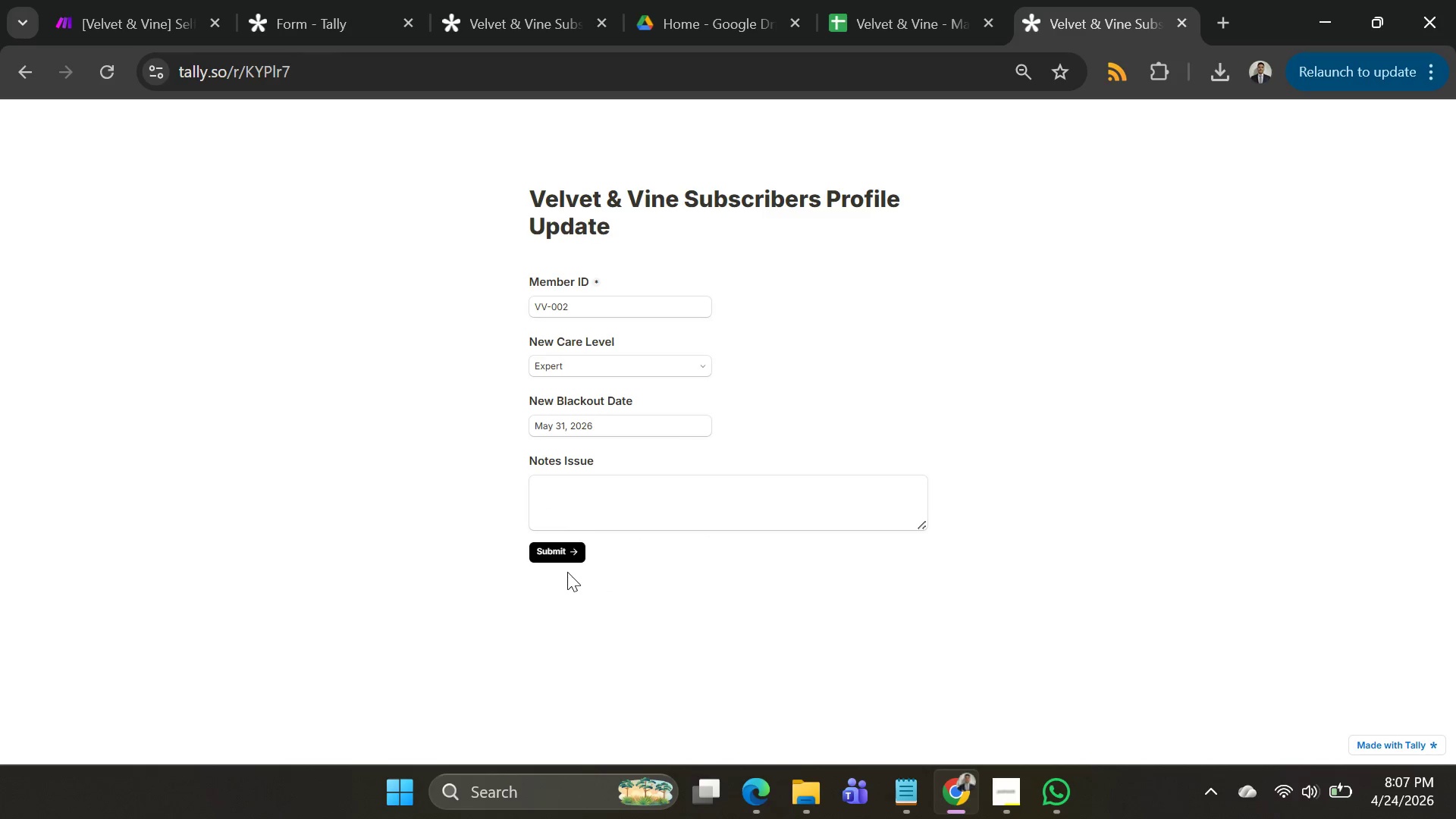 
double_click([566, 547])
 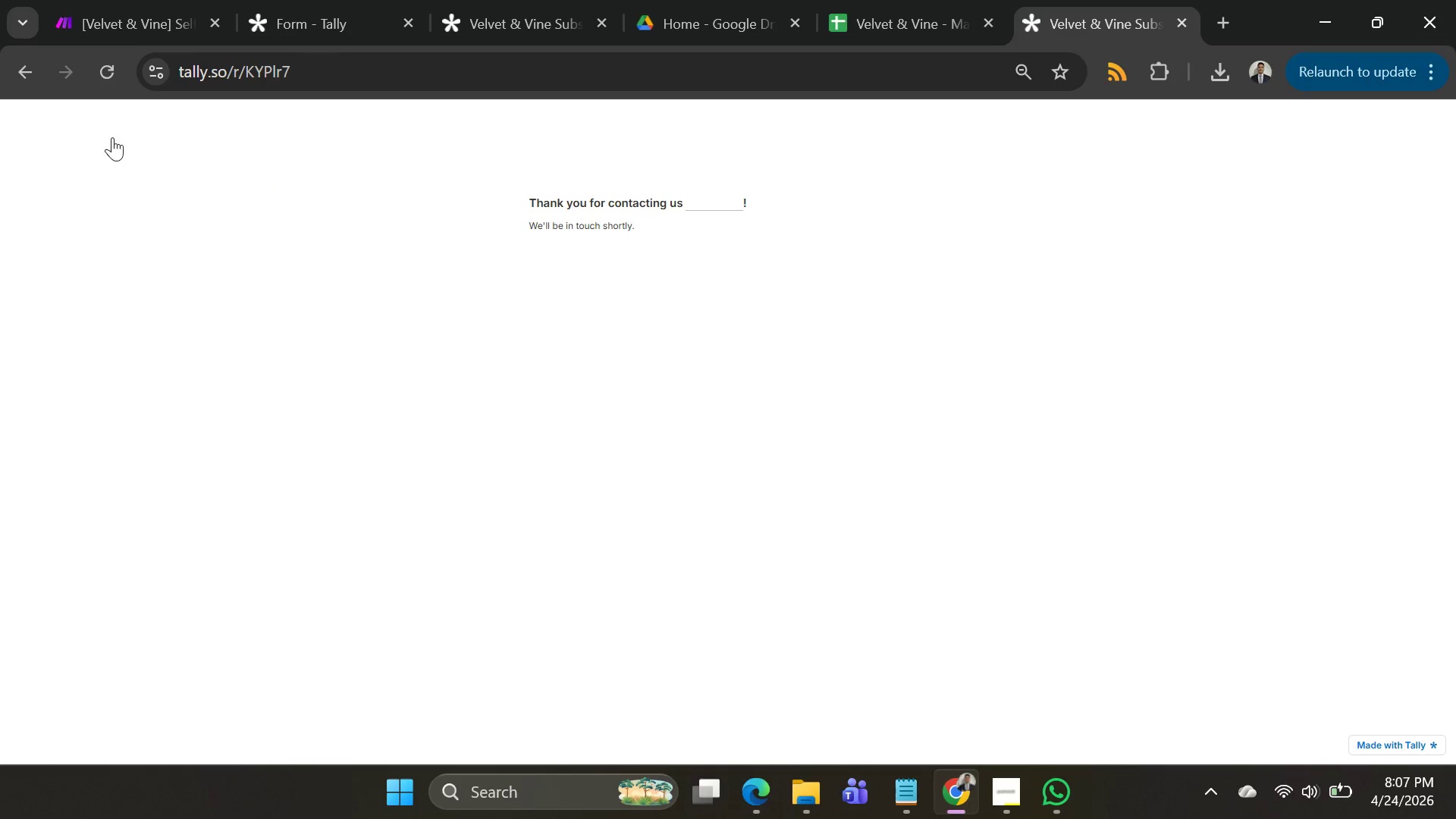 
left_click([108, 69])
 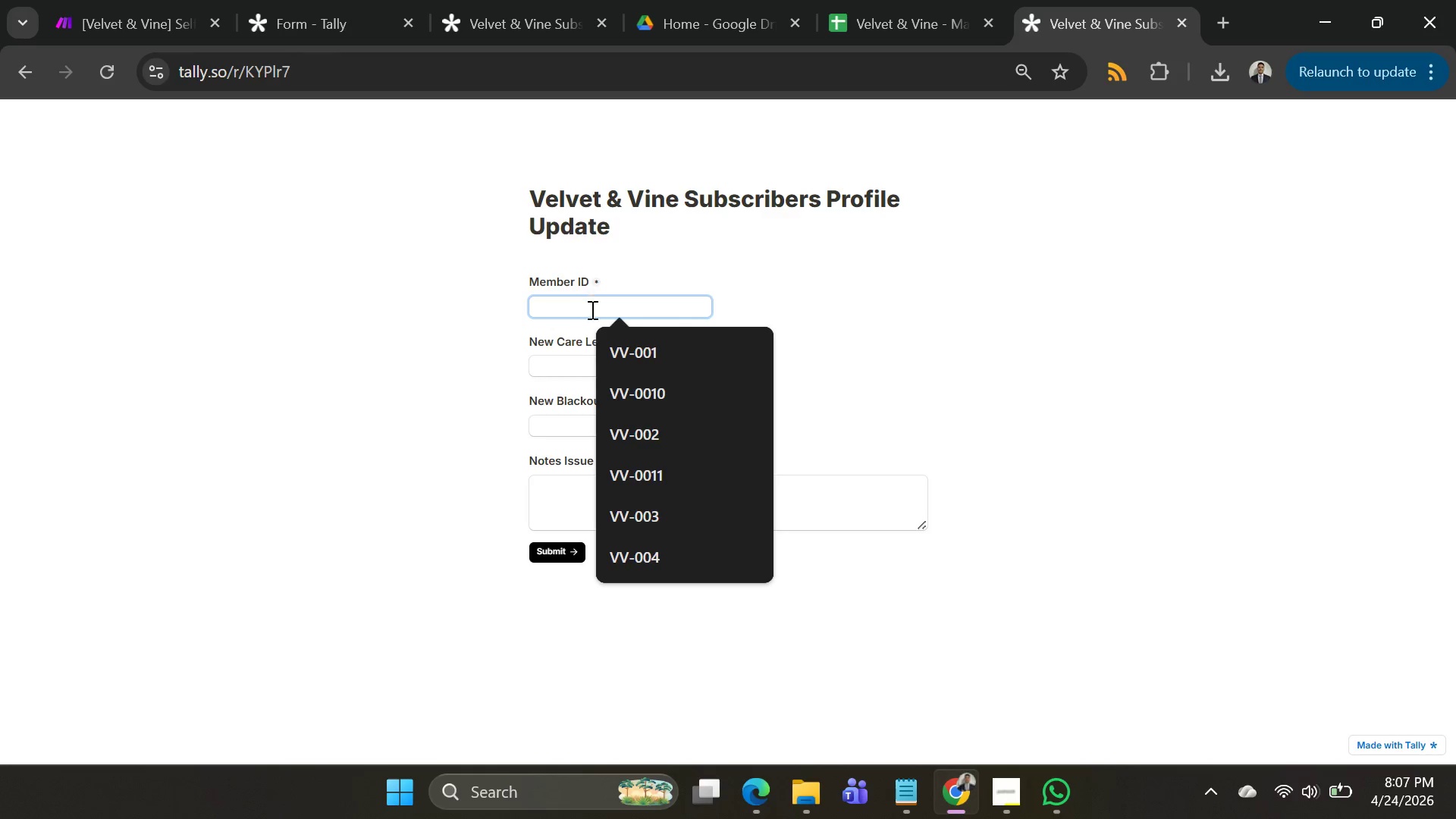 
left_click([618, 347])
 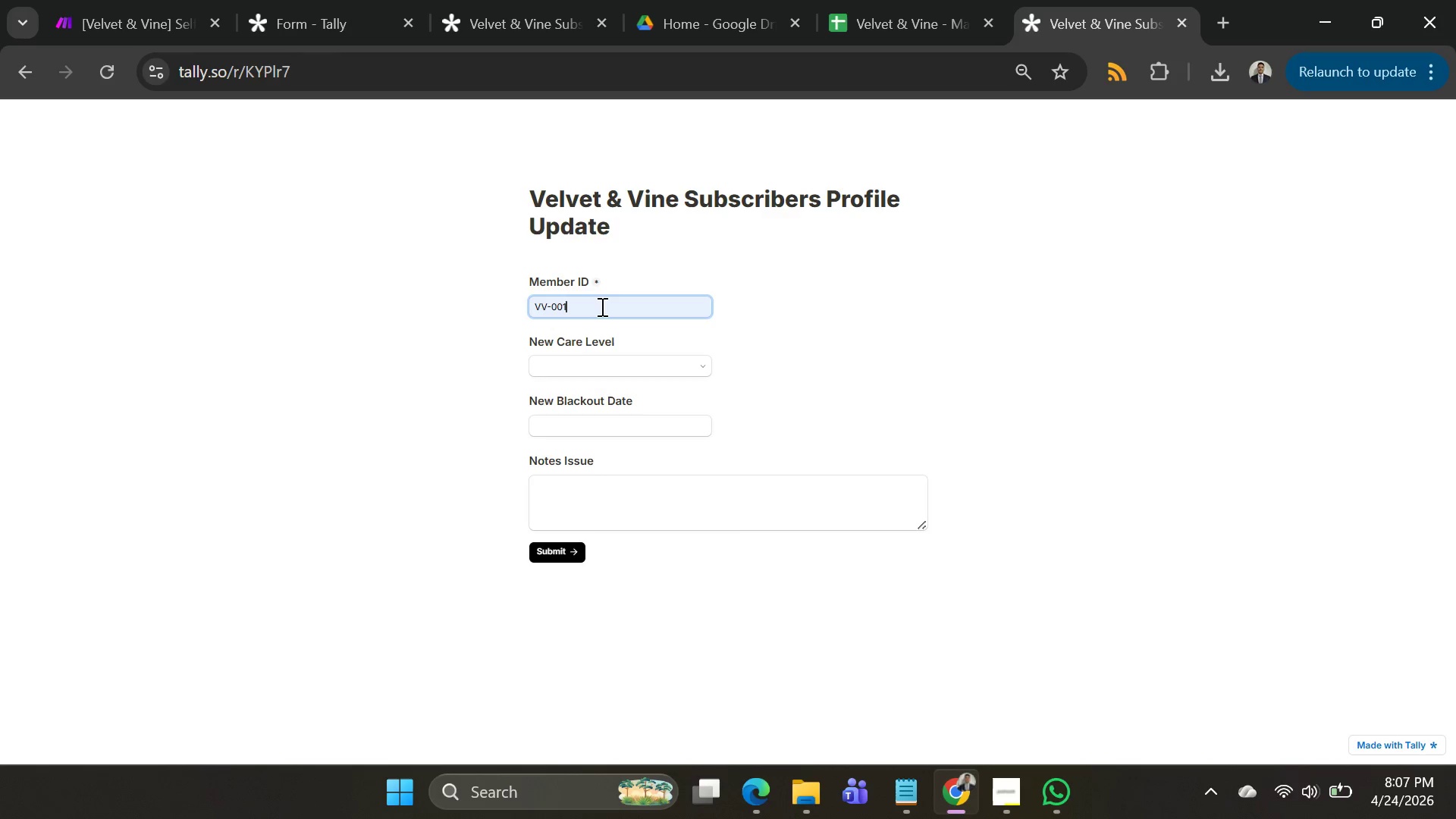 
key(Backspace)
 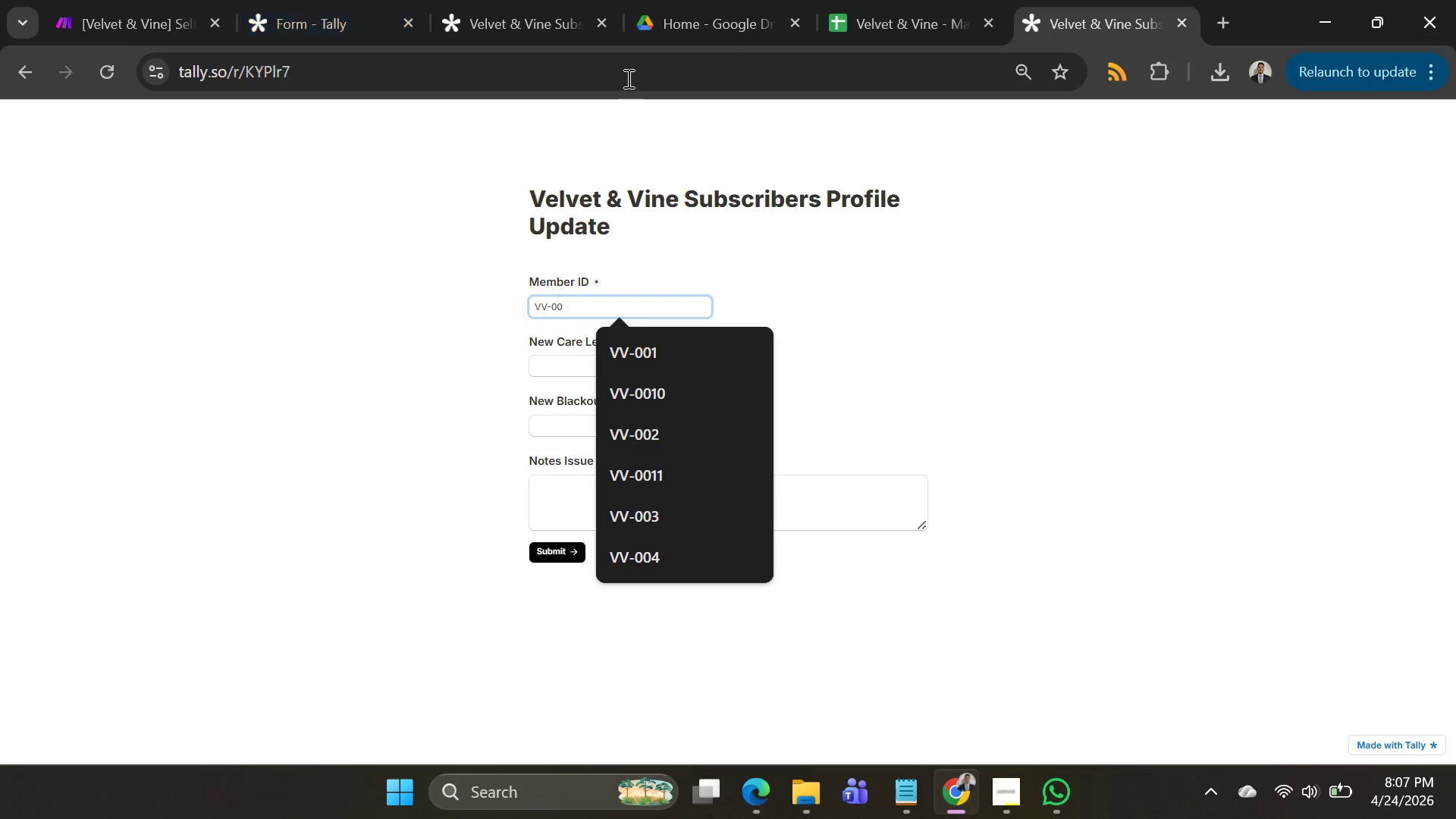 
key(3)
 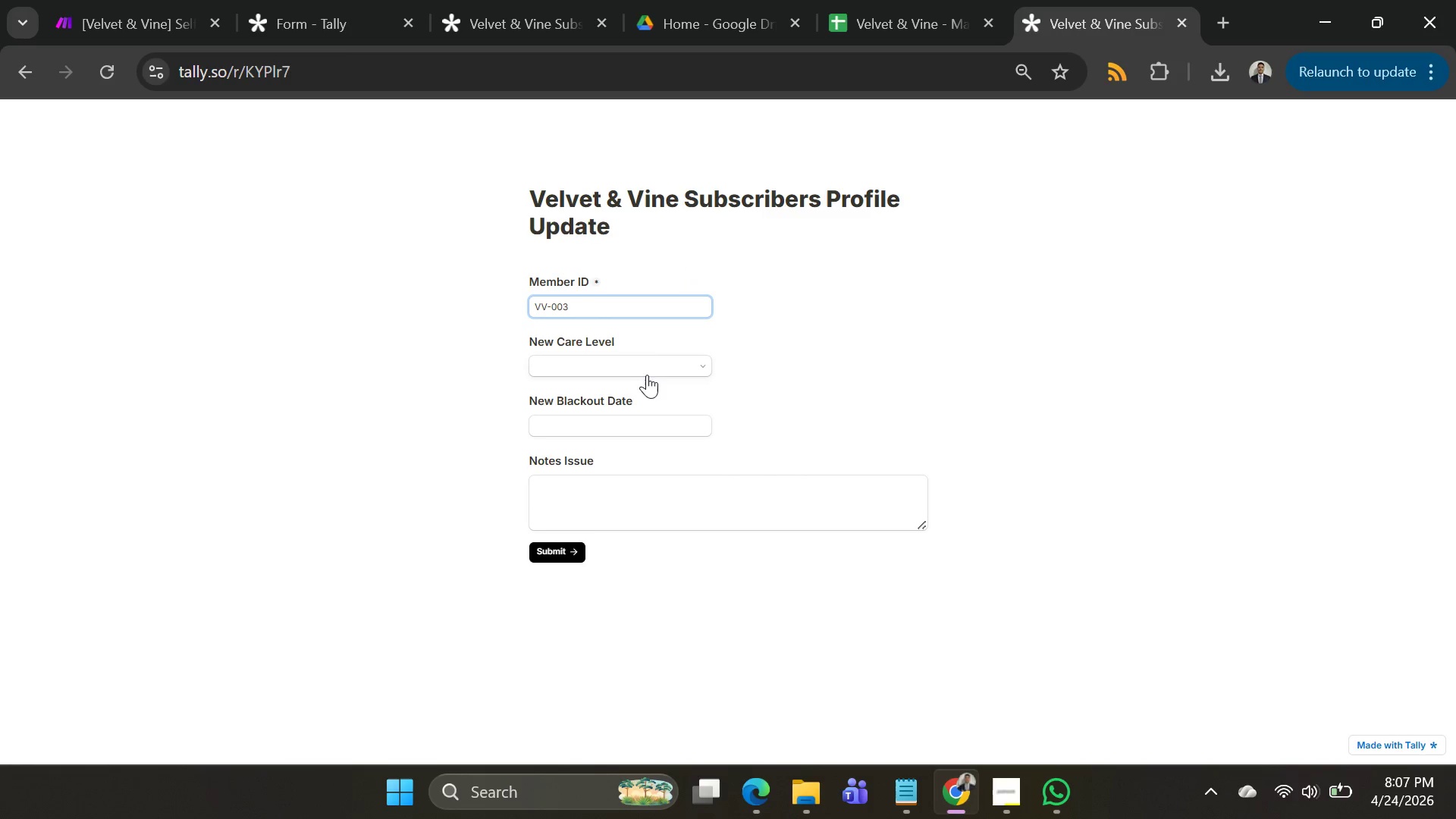 
left_click_drag(start_coordinate=[648, 376], to_coordinate=[651, 377])
 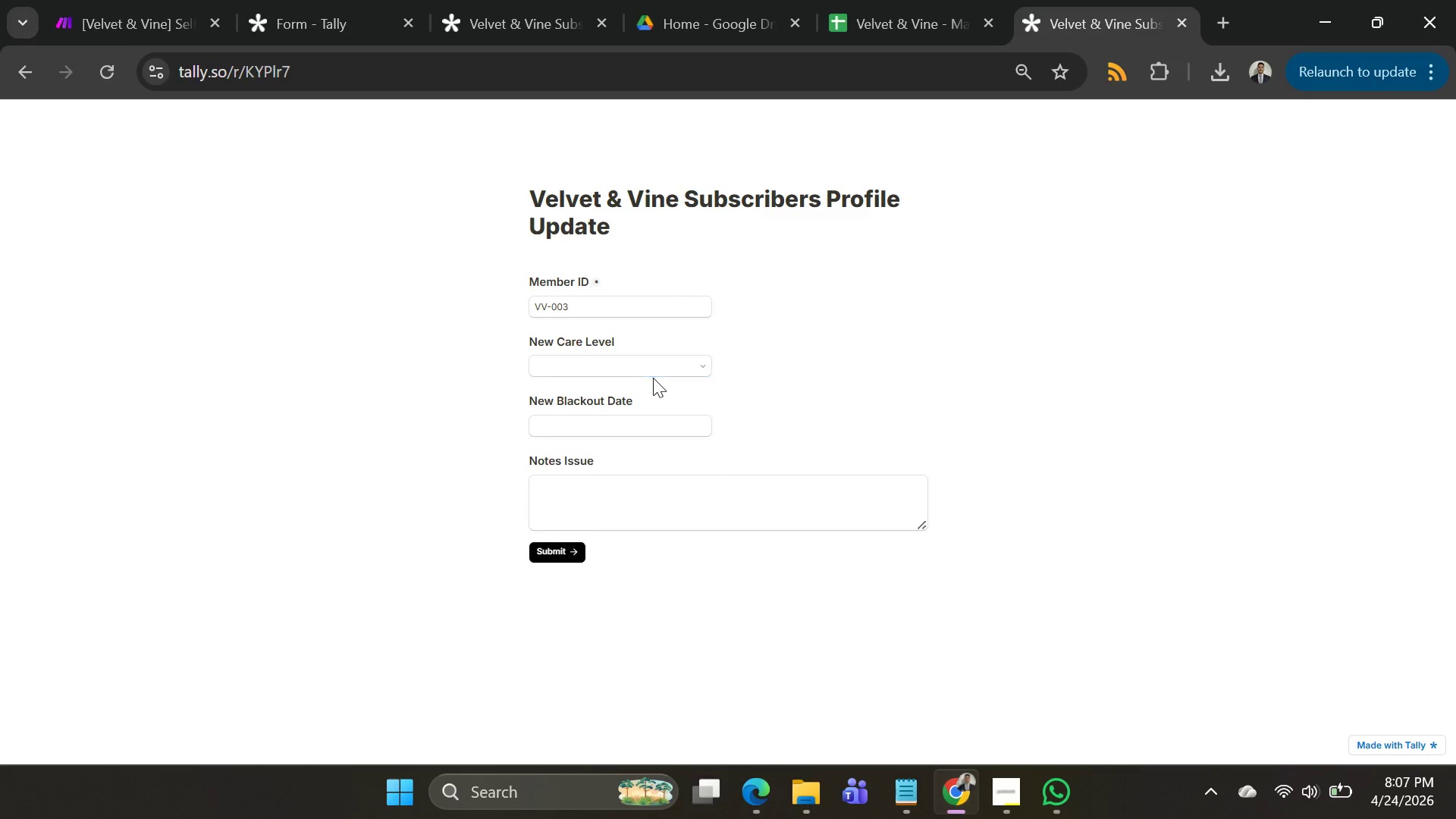 
left_click([653, 378])
 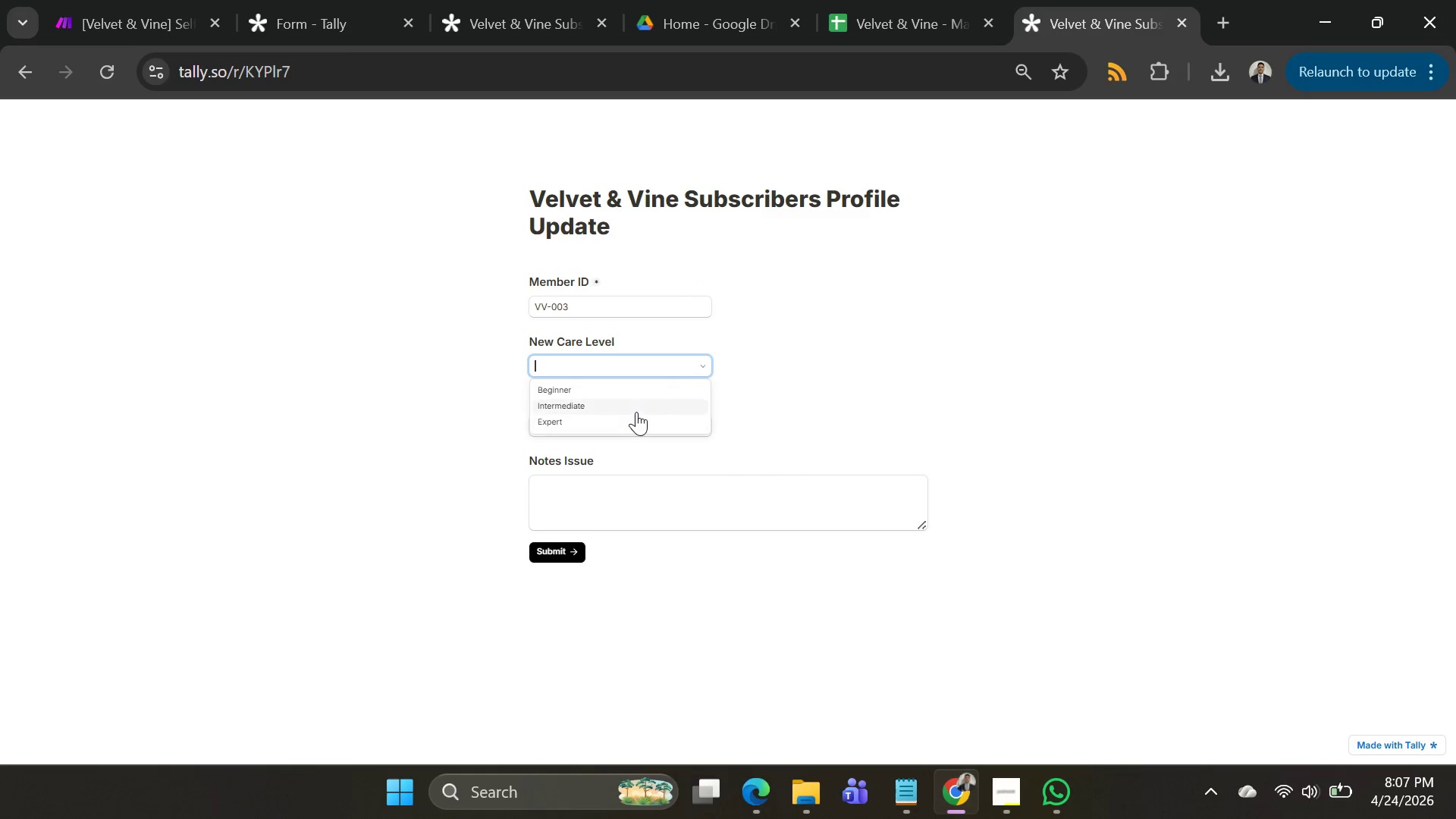 
left_click([636, 412])
 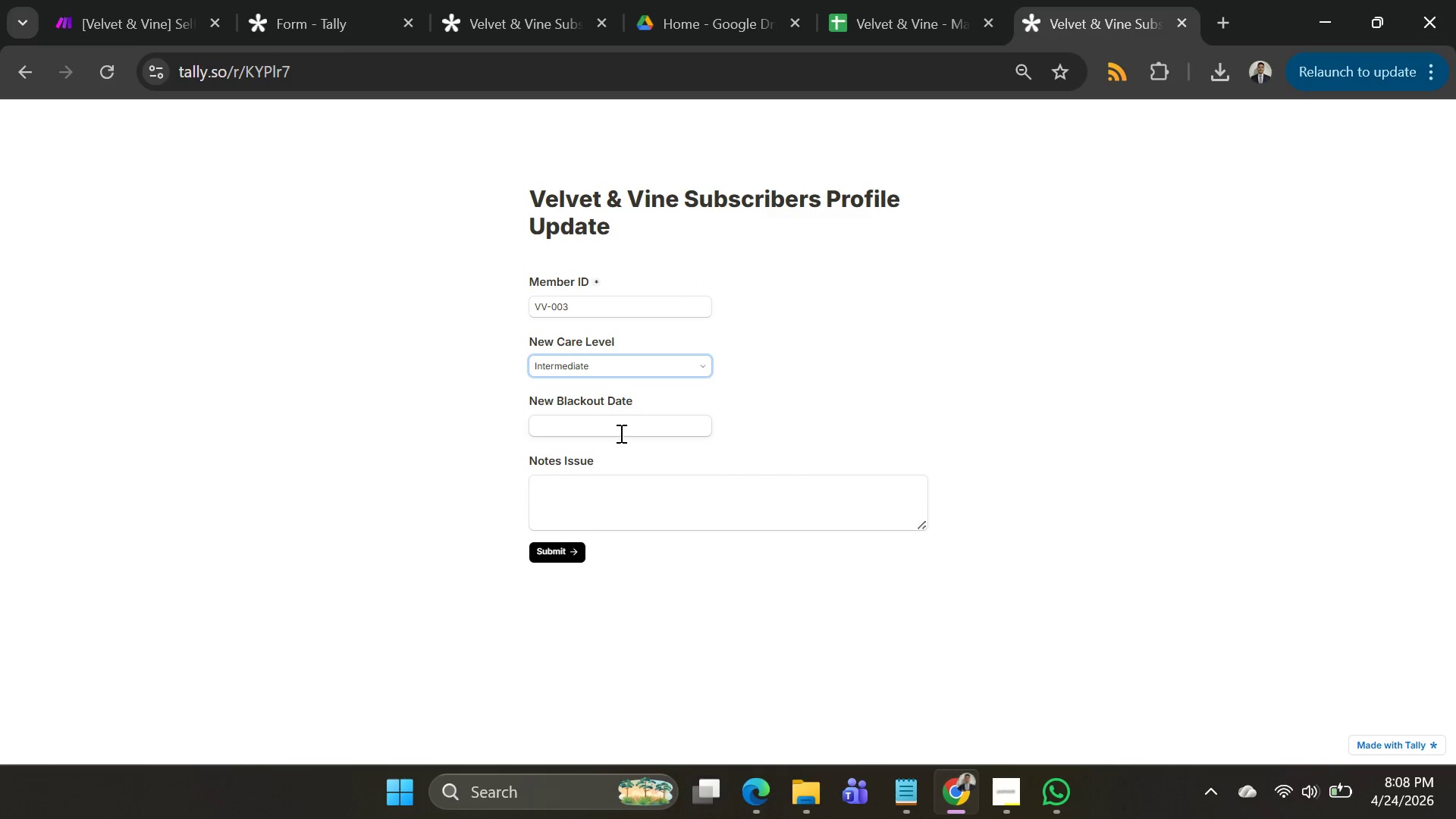 
left_click([620, 433])
 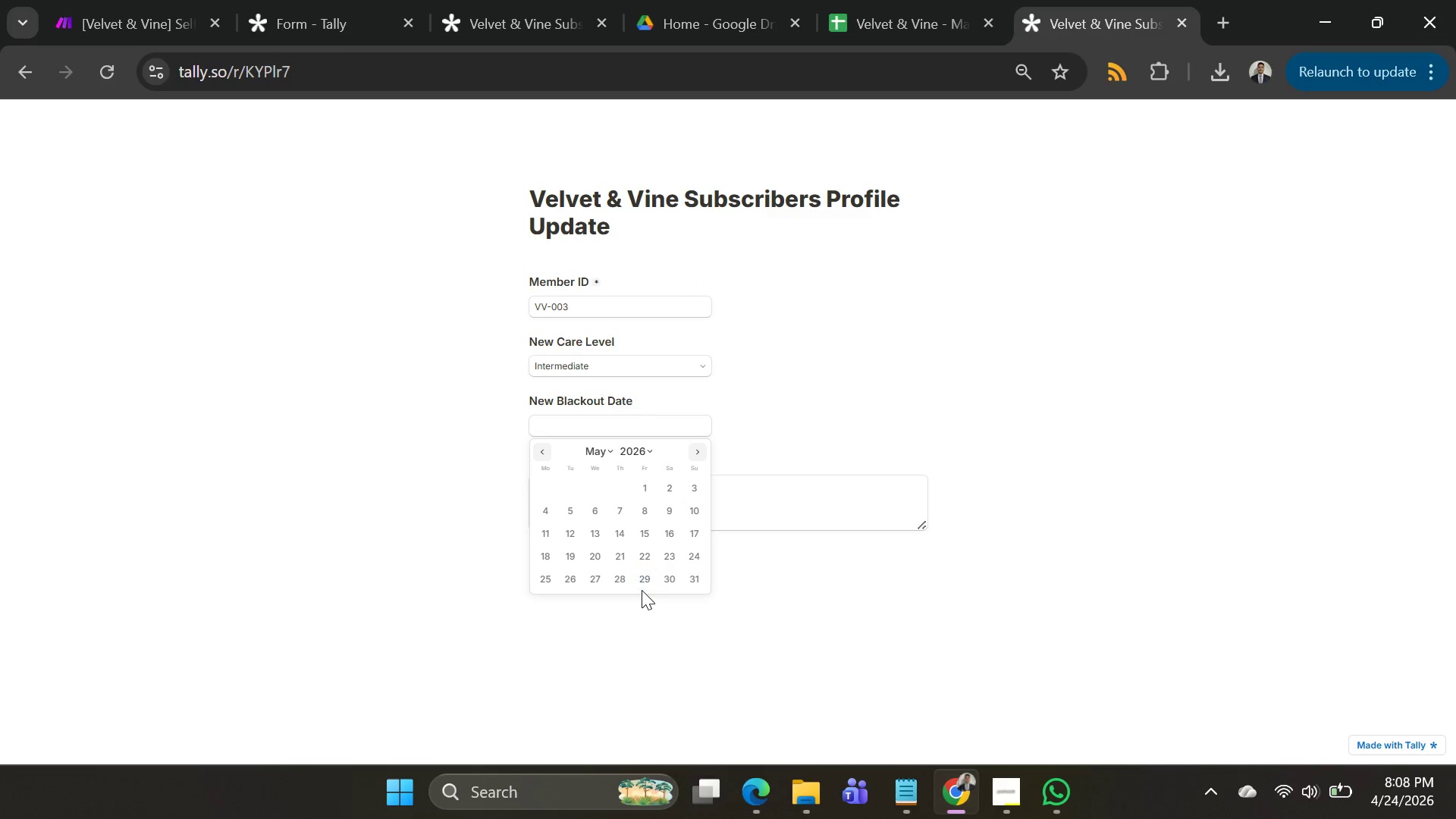 
left_click([621, 578])
 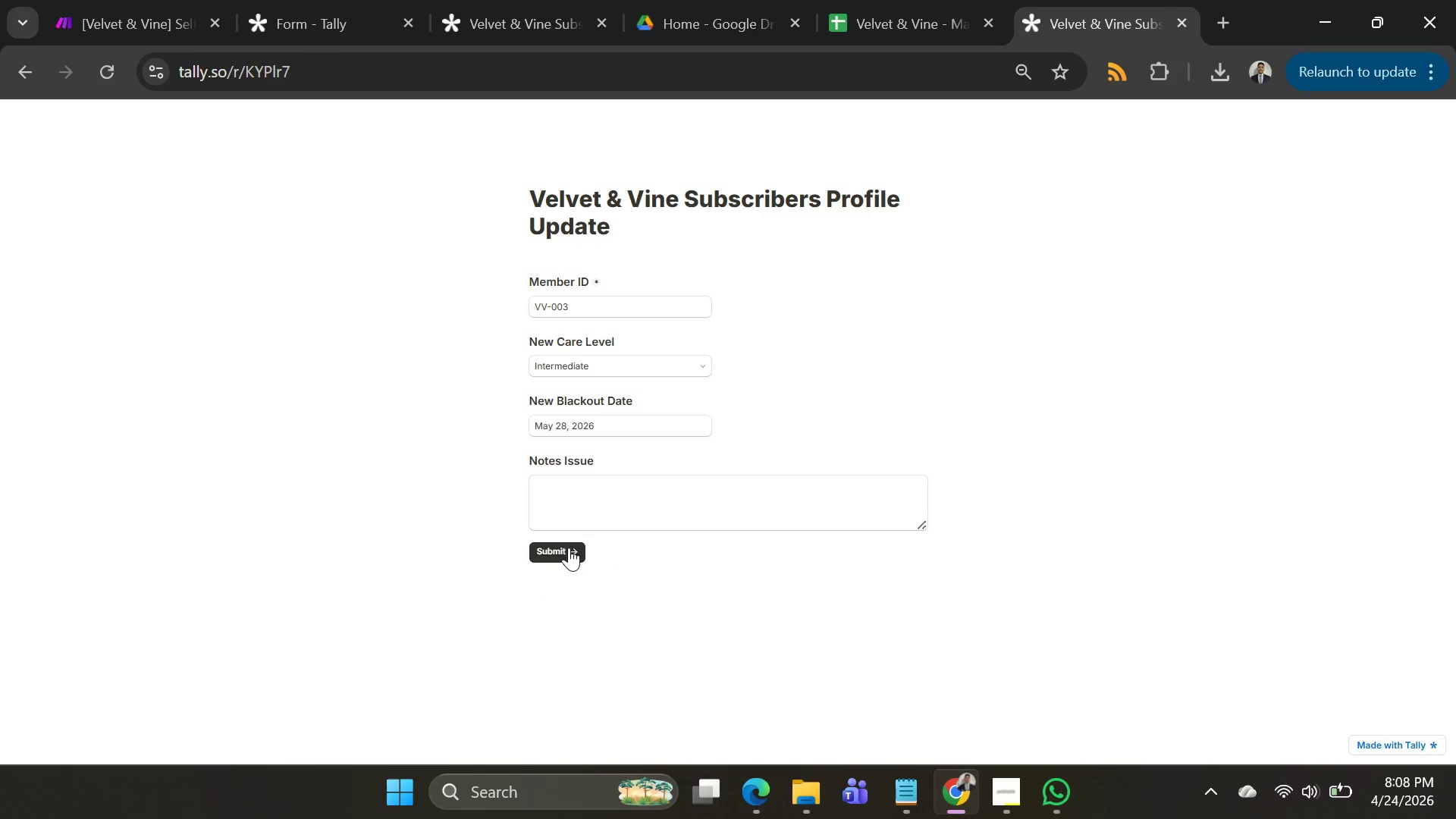 
left_click_drag(start_coordinate=[563, 548], to_coordinate=[571, 547])
 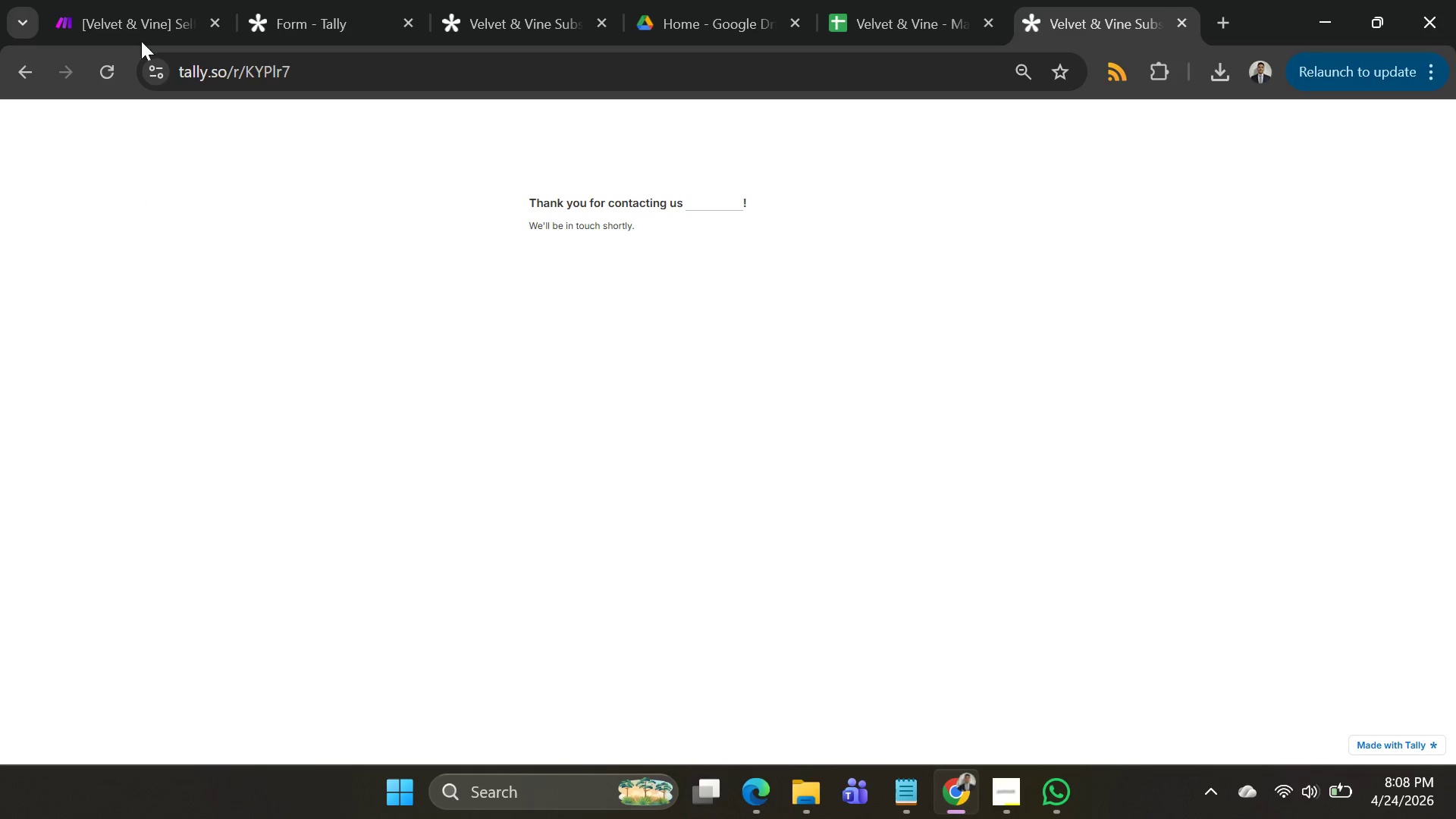 
left_click([108, 58])
 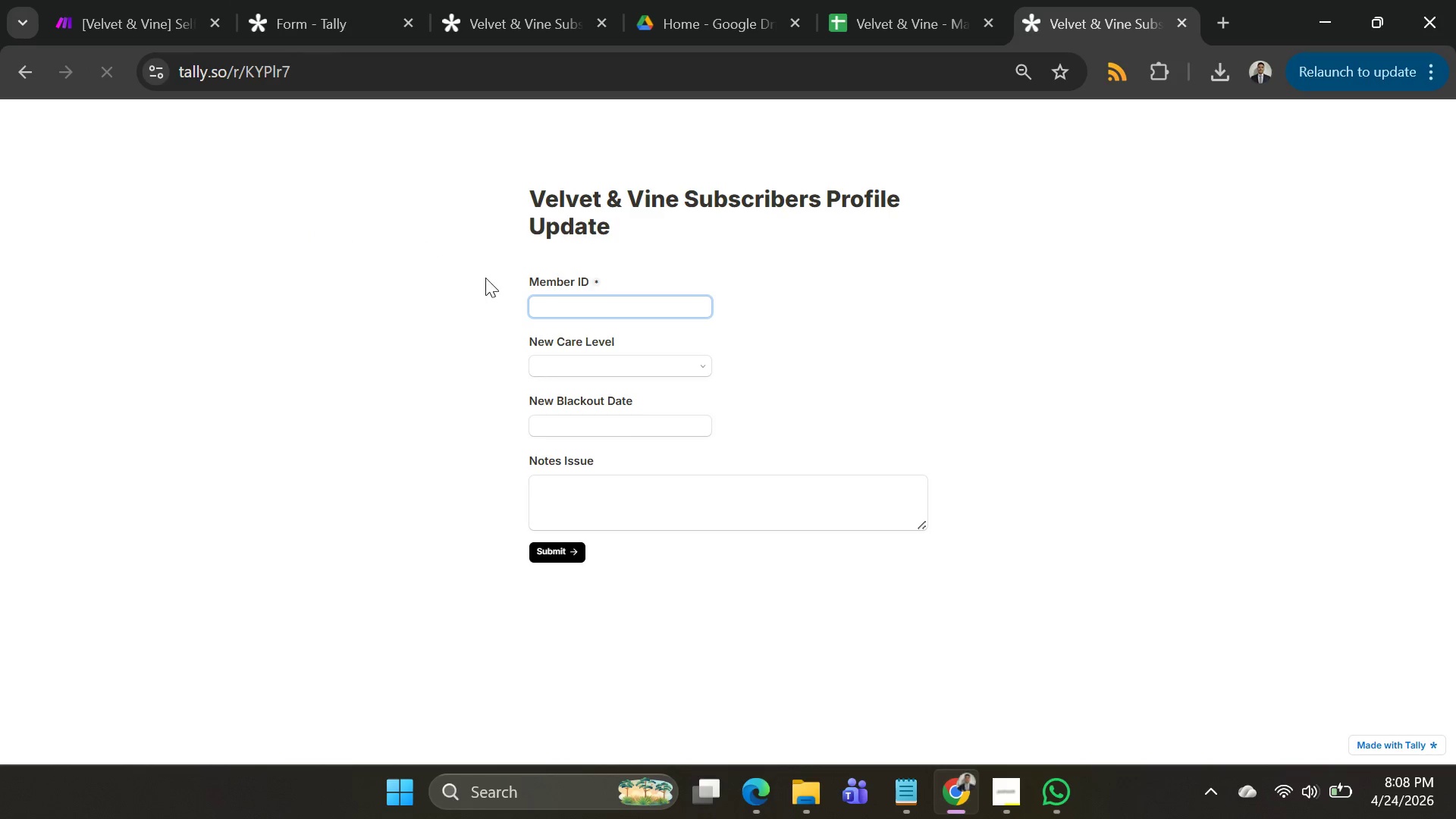 
left_click_drag(start_coordinate=[576, 306], to_coordinate=[582, 304])
 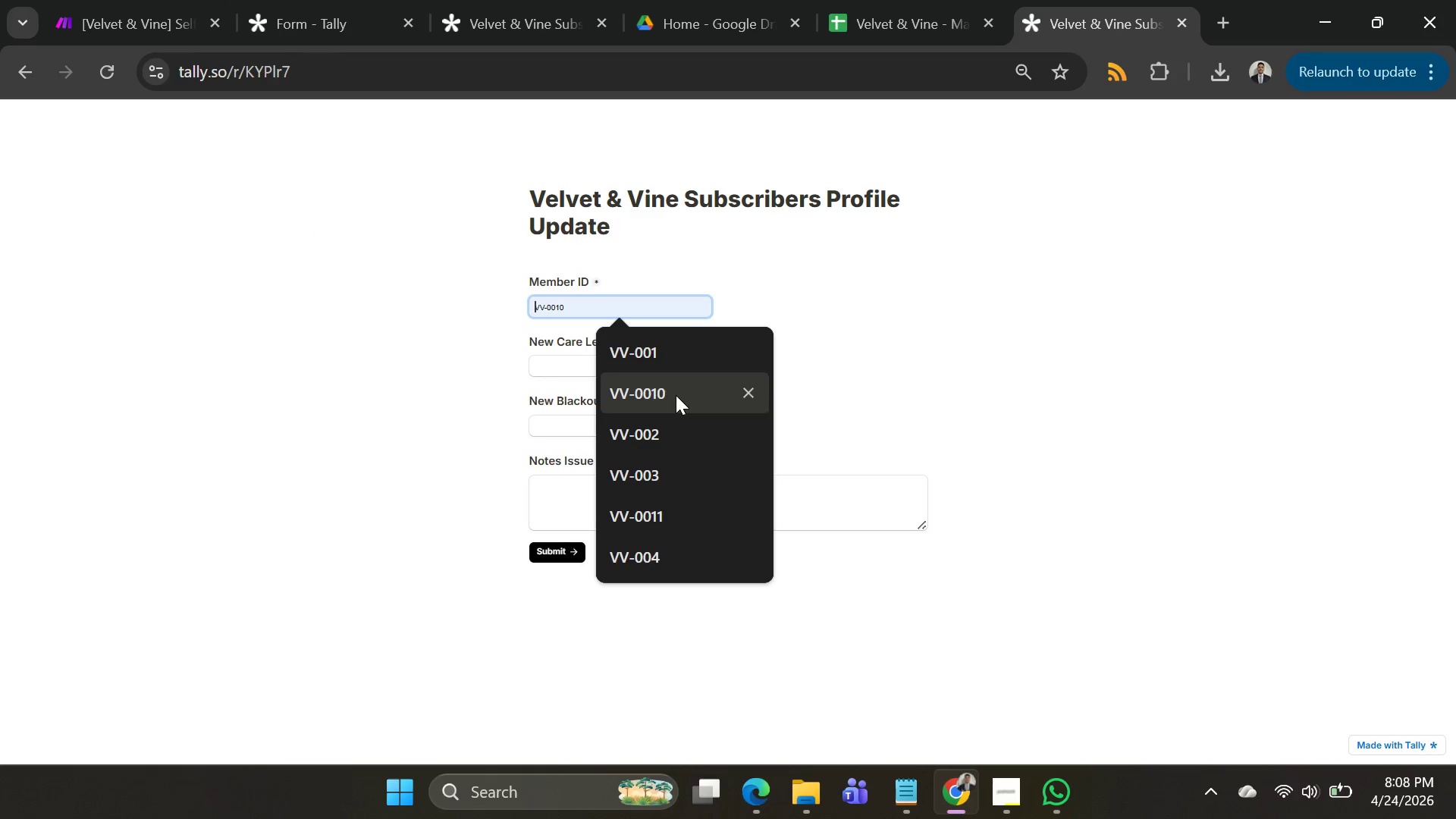 
left_click([659, 362])
 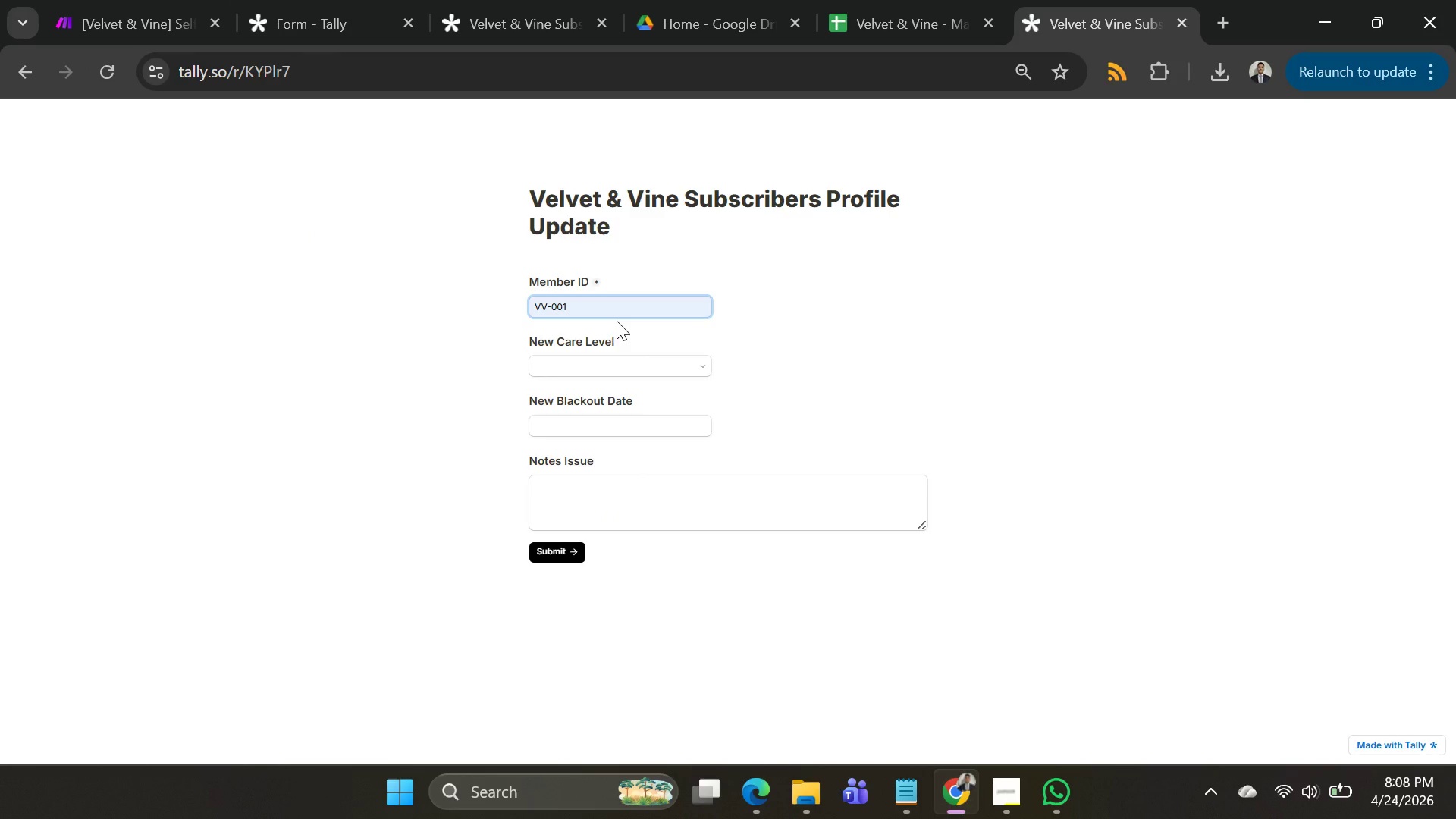 
key(Backspace)
 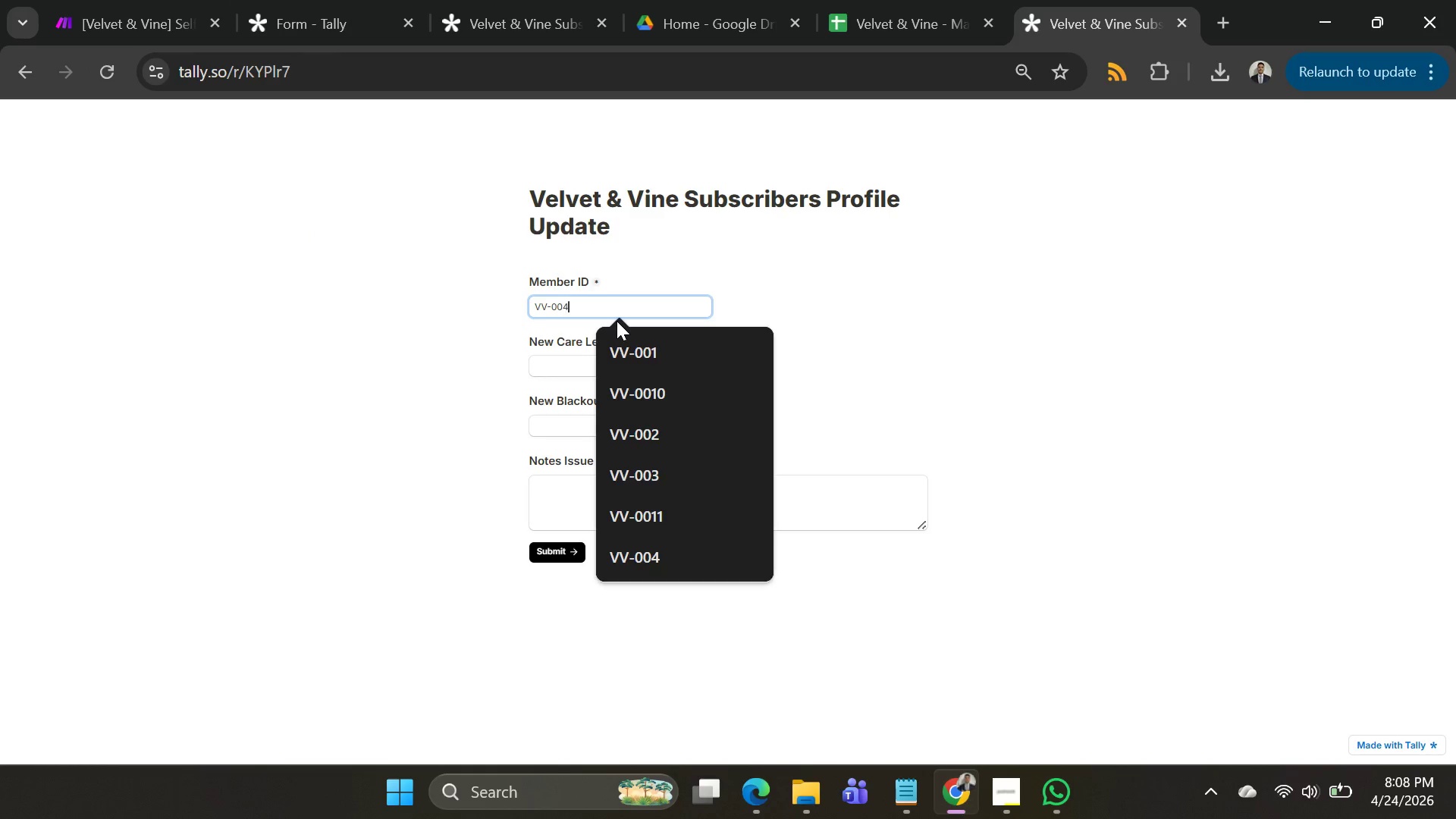 
key(4)
 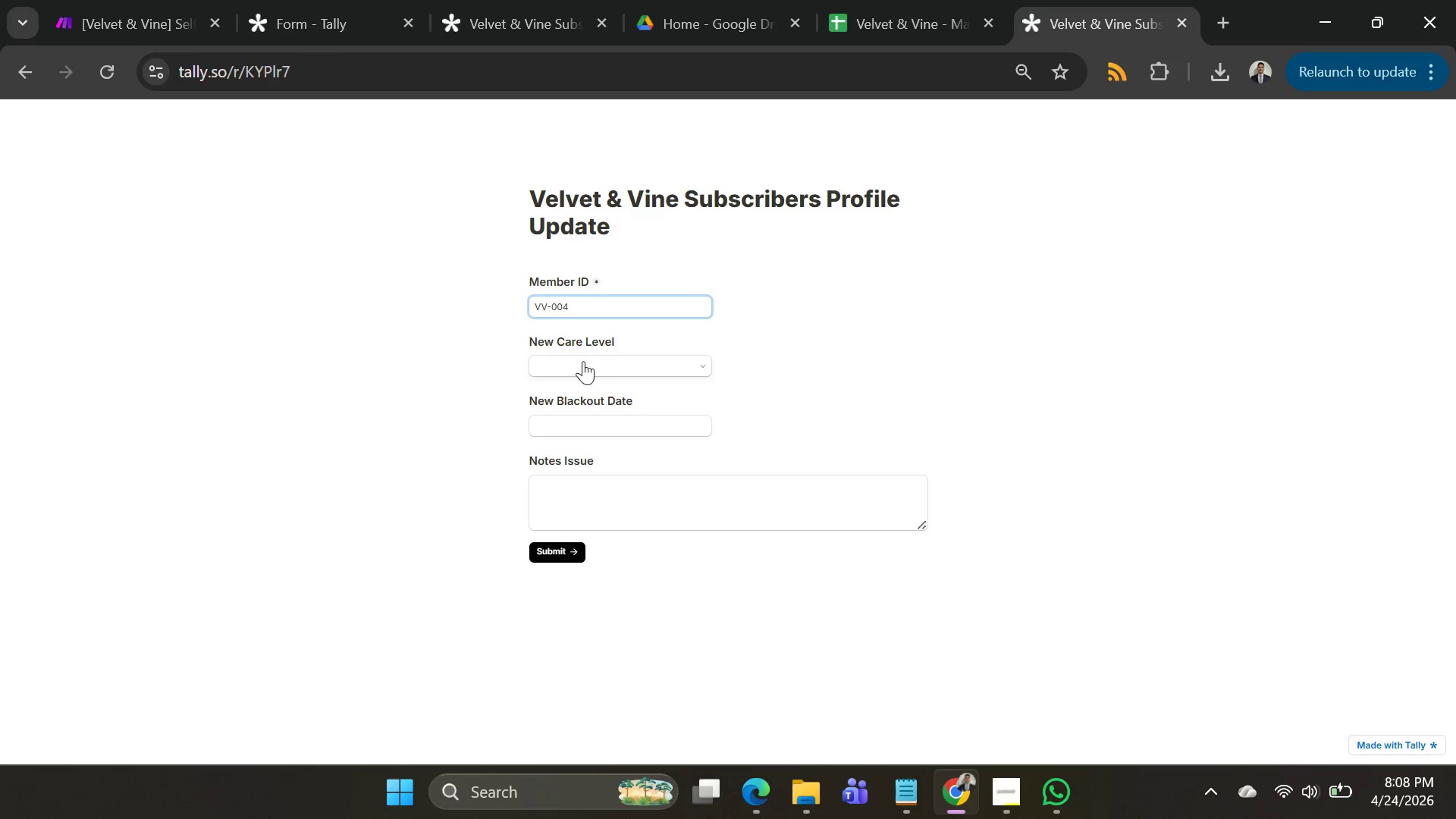 
left_click_drag(start_coordinate=[583, 361], to_coordinate=[582, 365])
 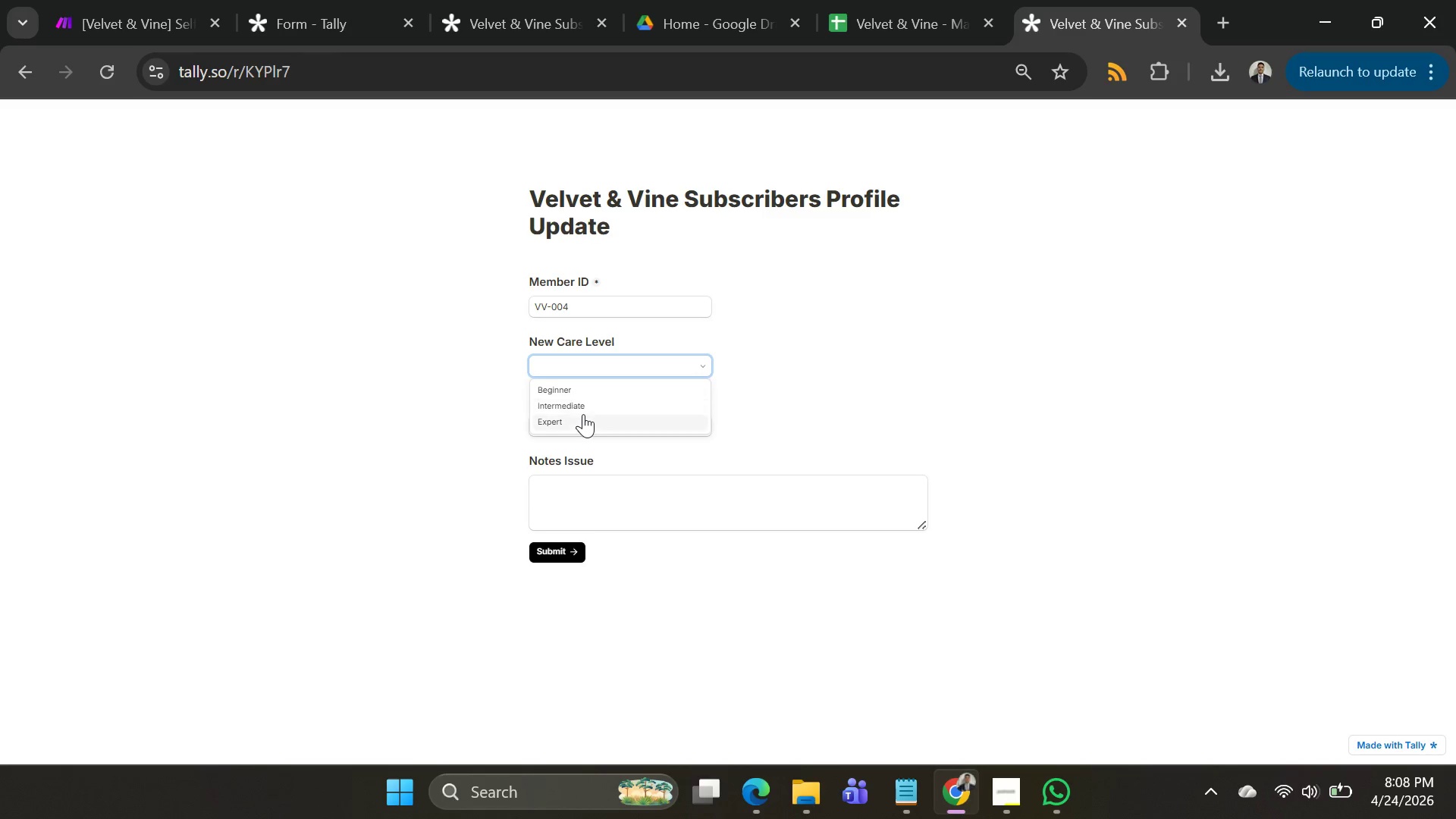 
left_click([583, 414])
 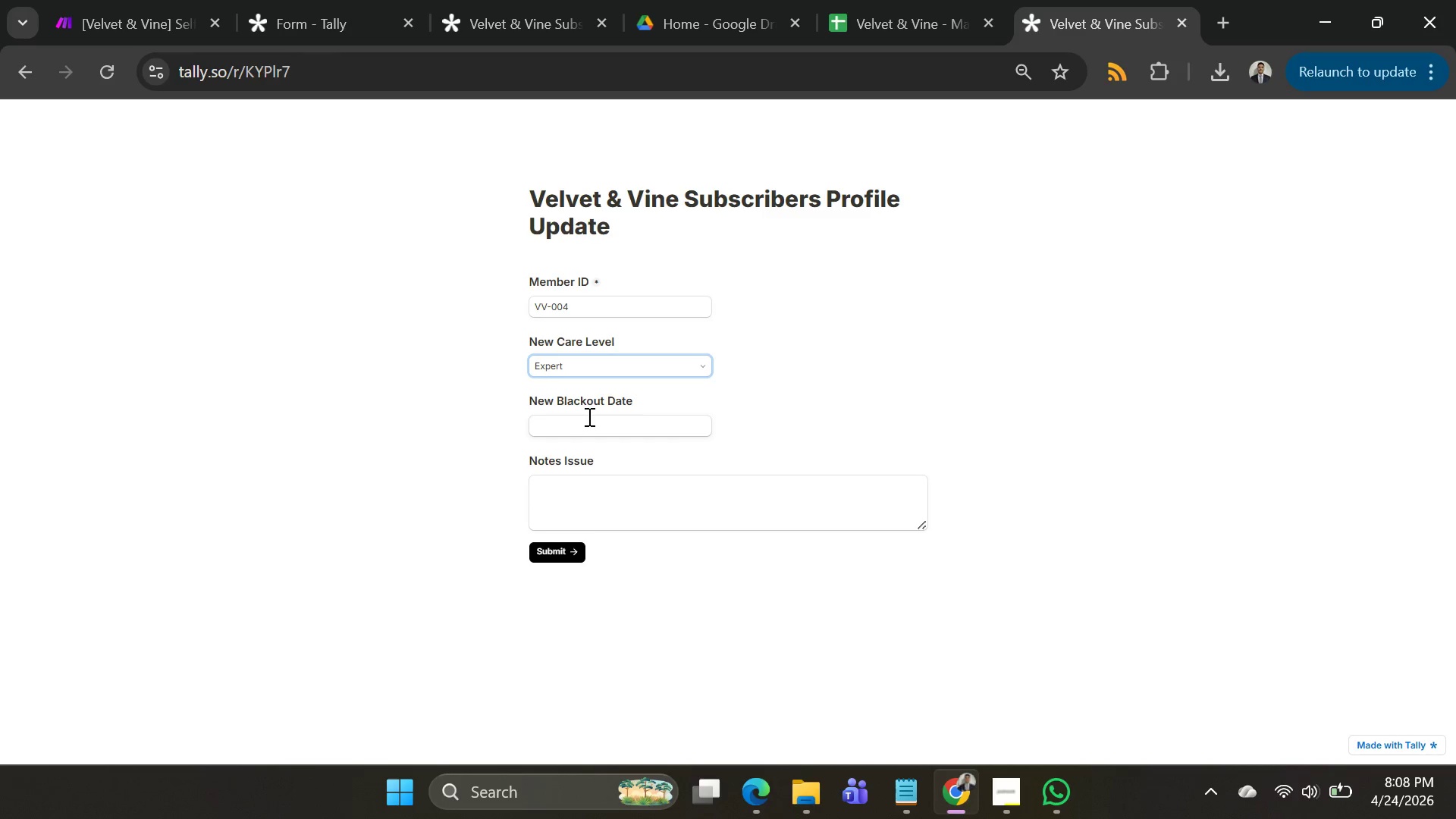 
mouse_move([595, 438])
 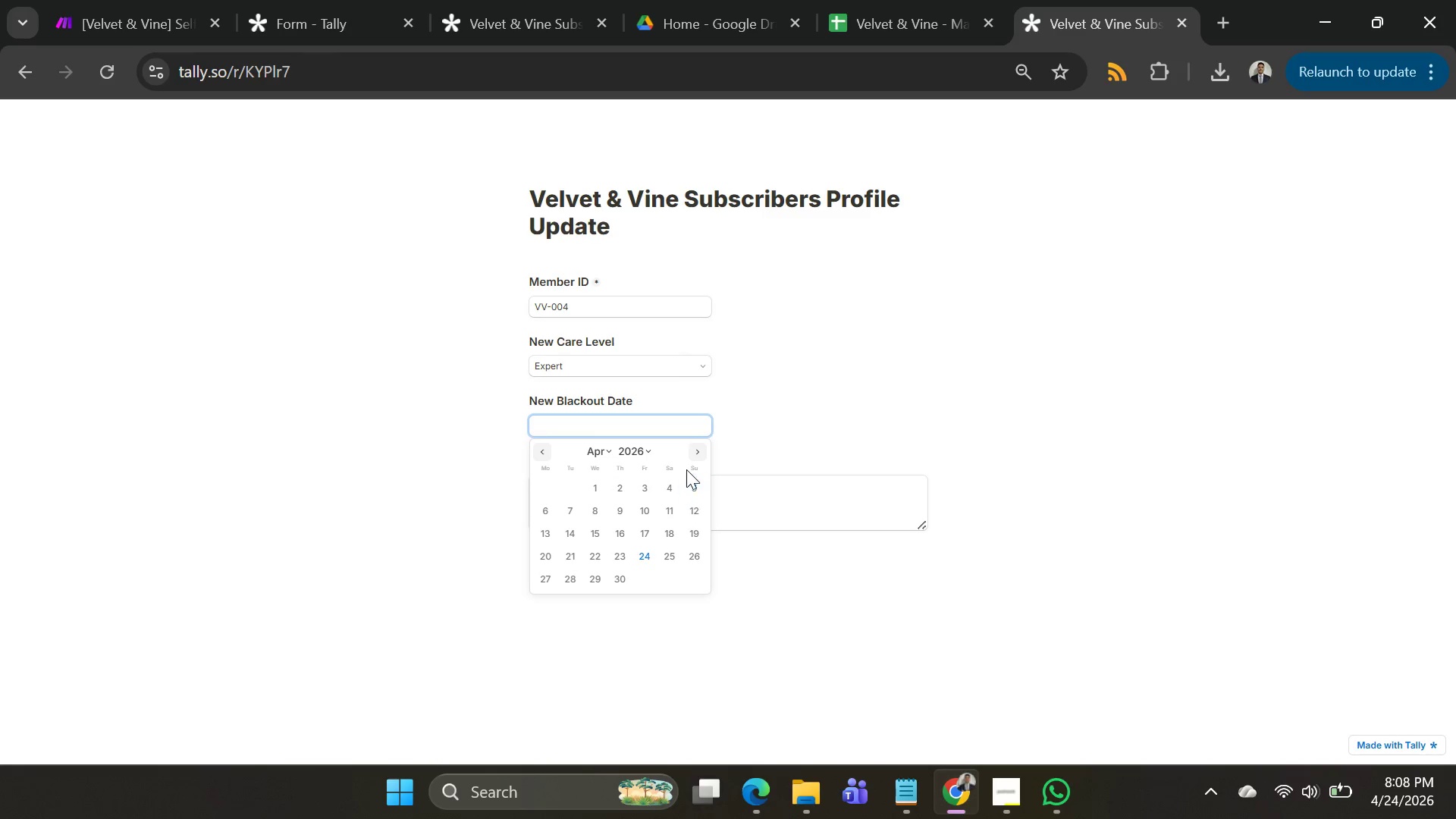 
left_click([694, 450])
 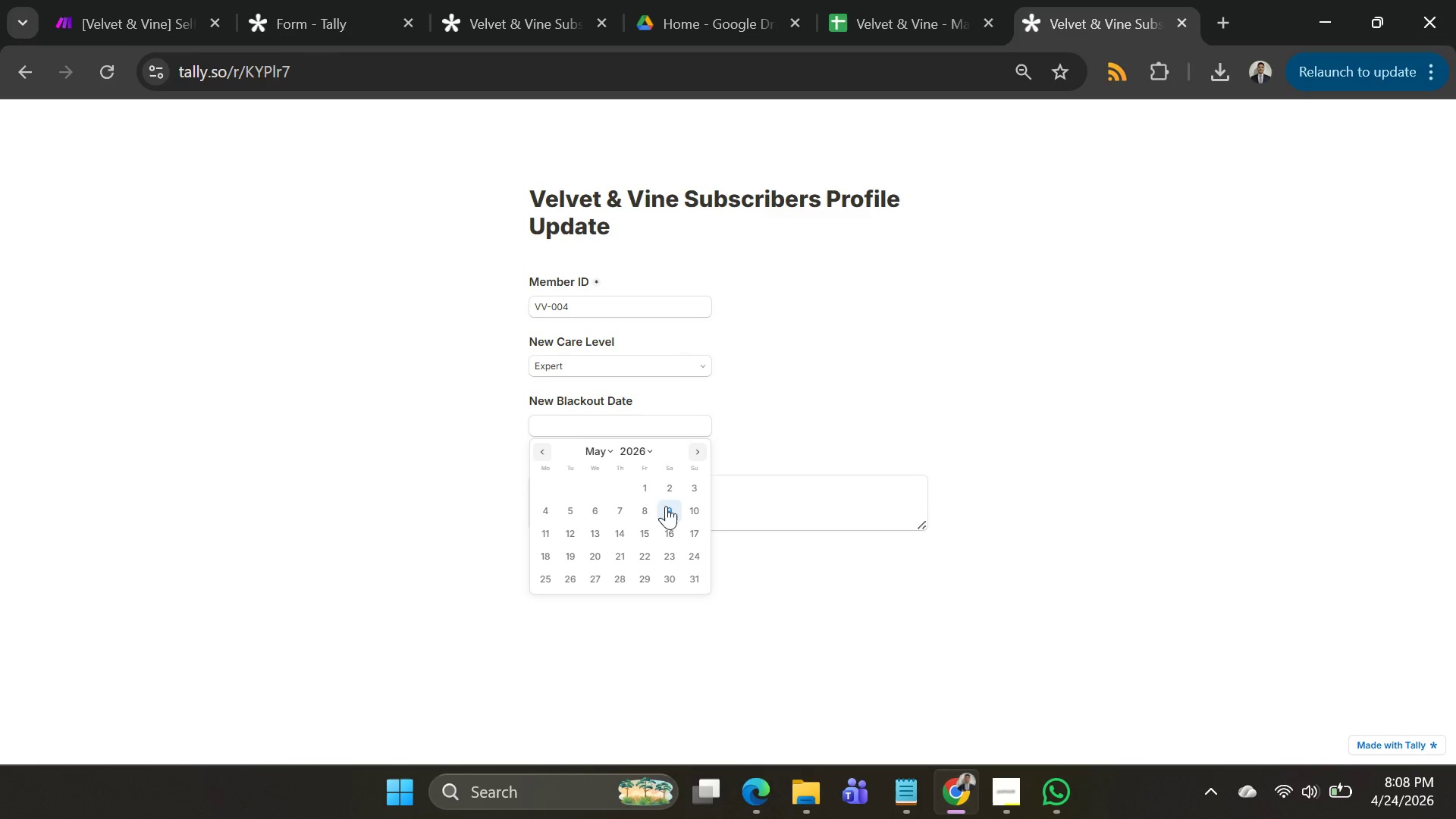 
left_click([664, 511])
 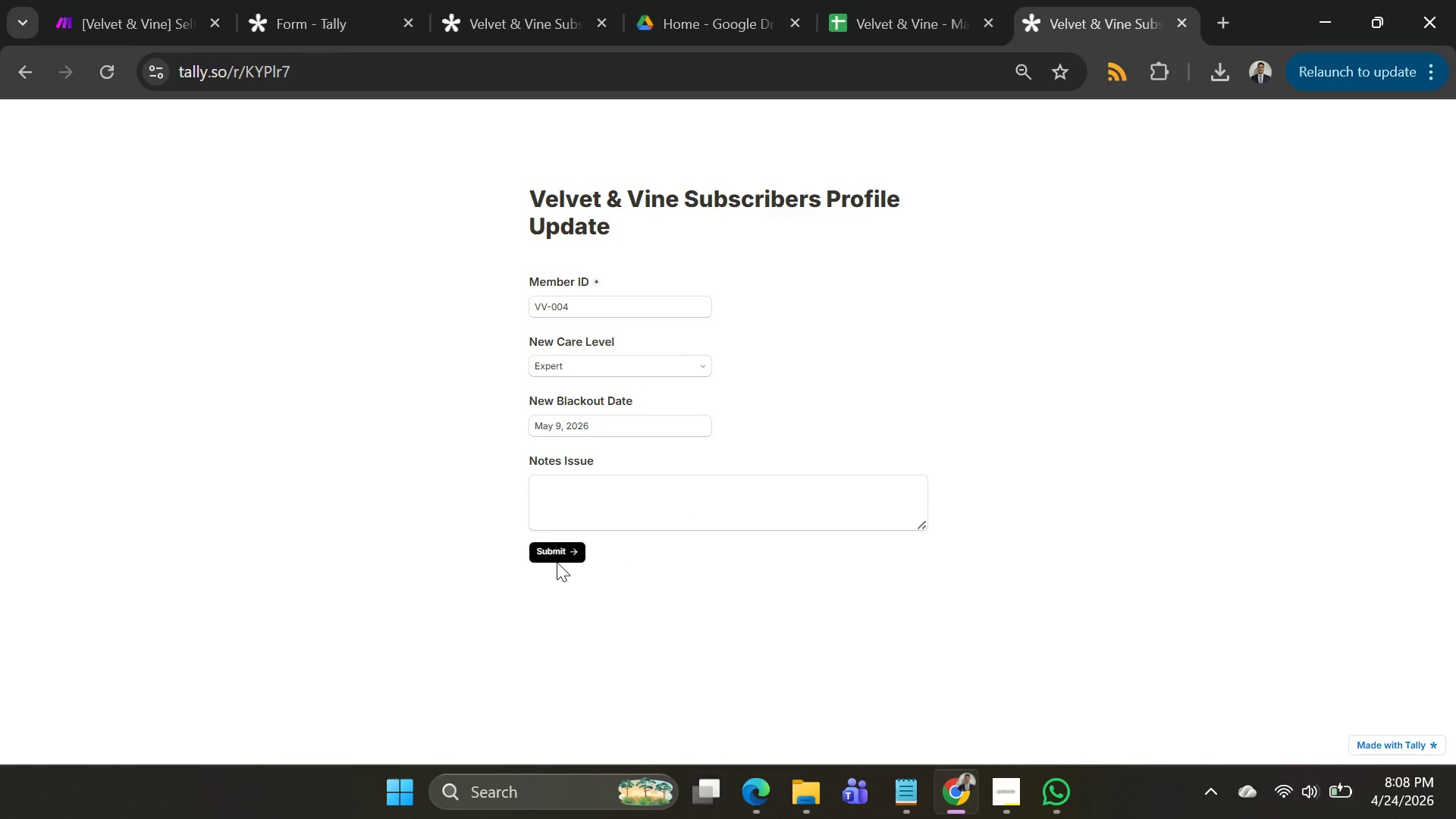 
left_click([556, 550])
 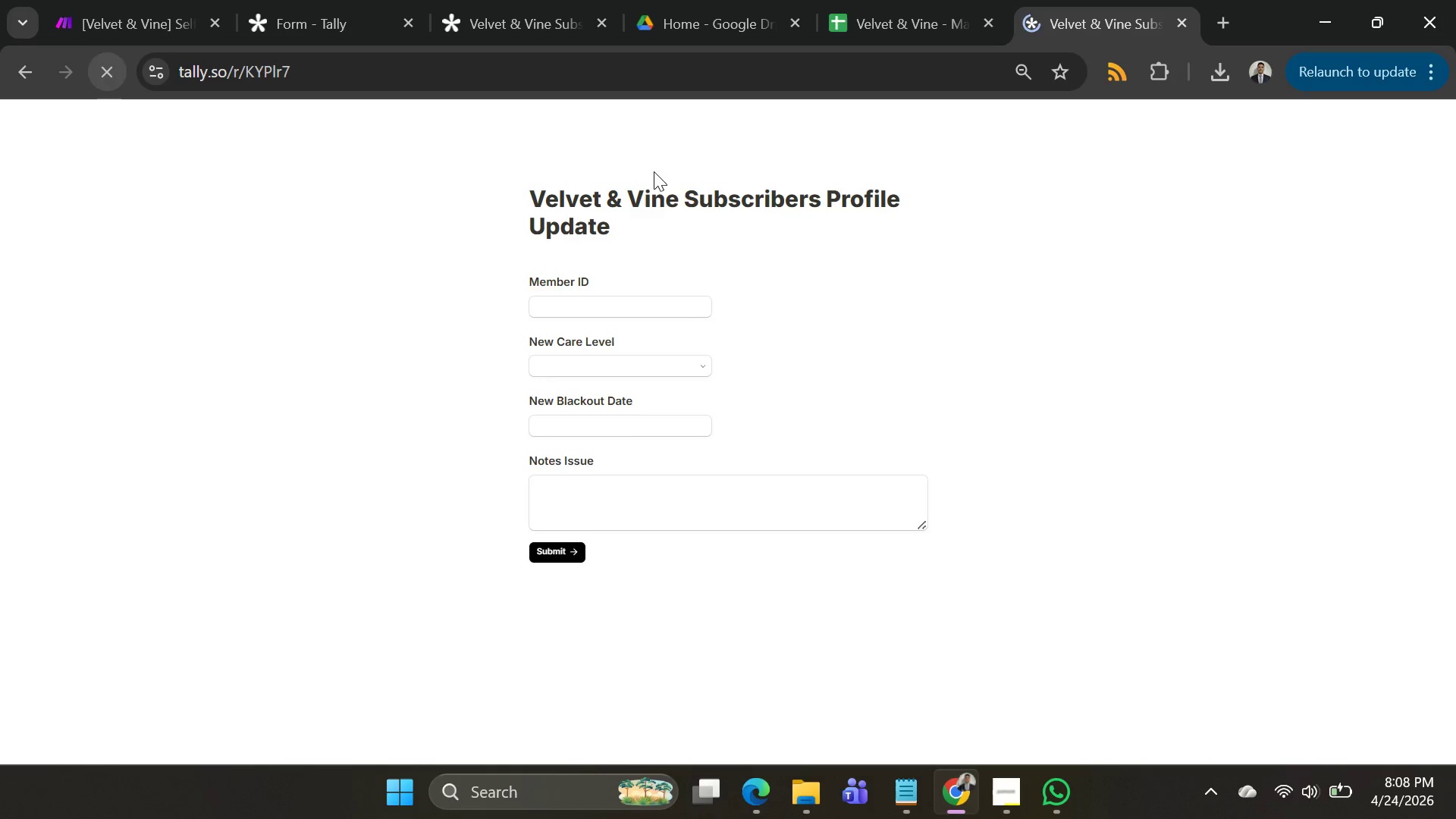 
left_click([623, 307])
 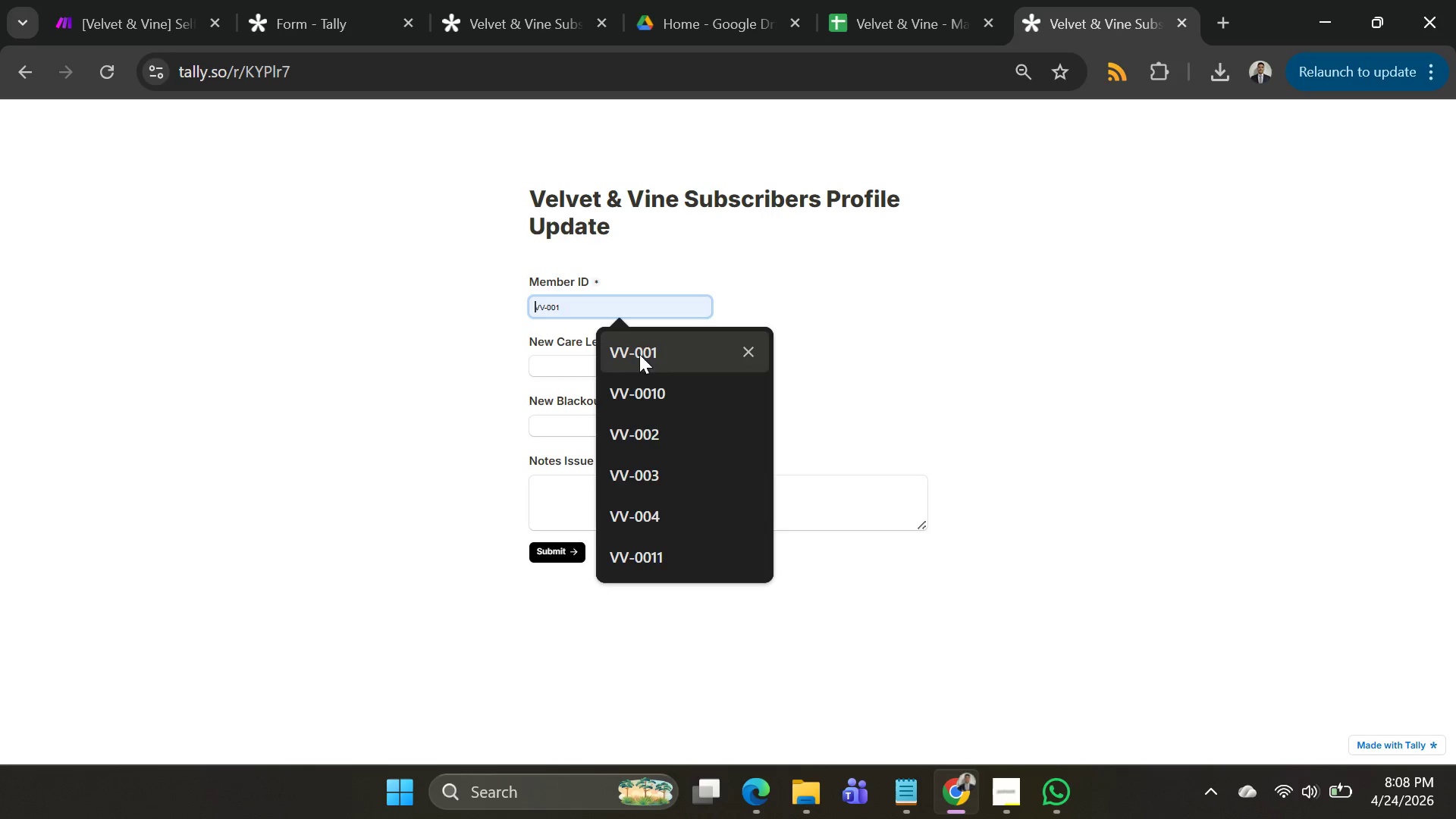 
left_click([639, 354])
 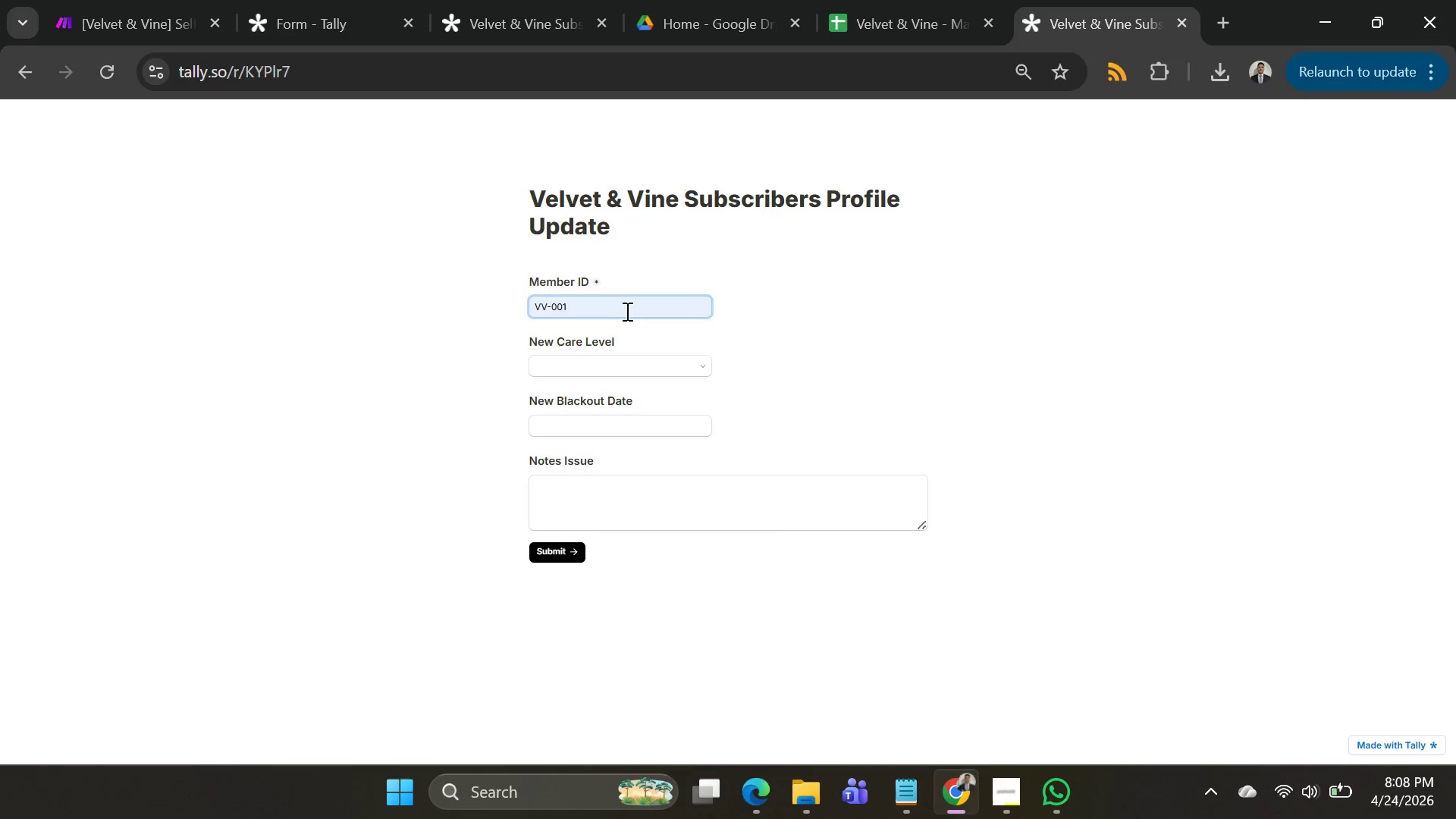 
key(Backspace)
 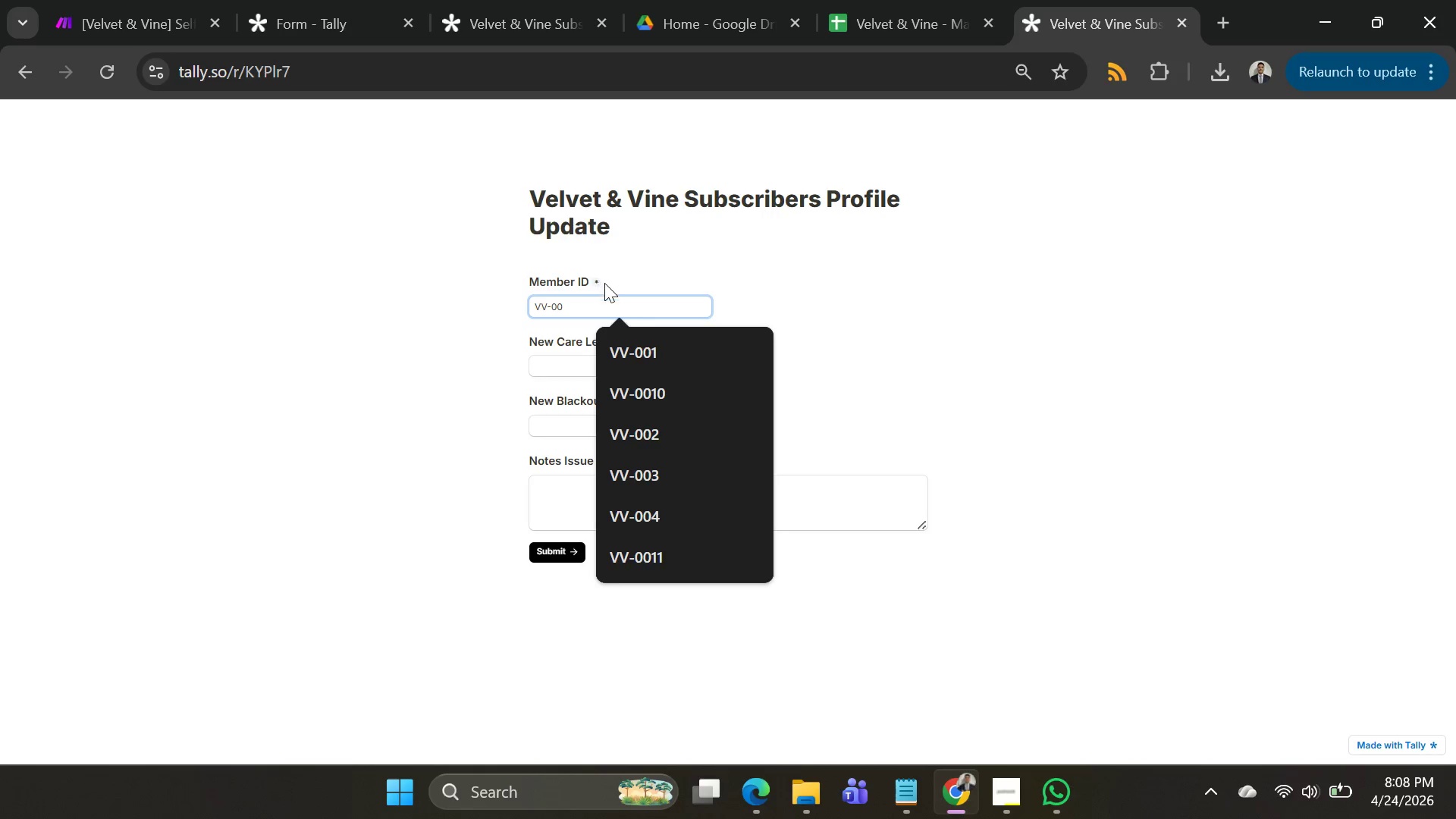 
key(5)
 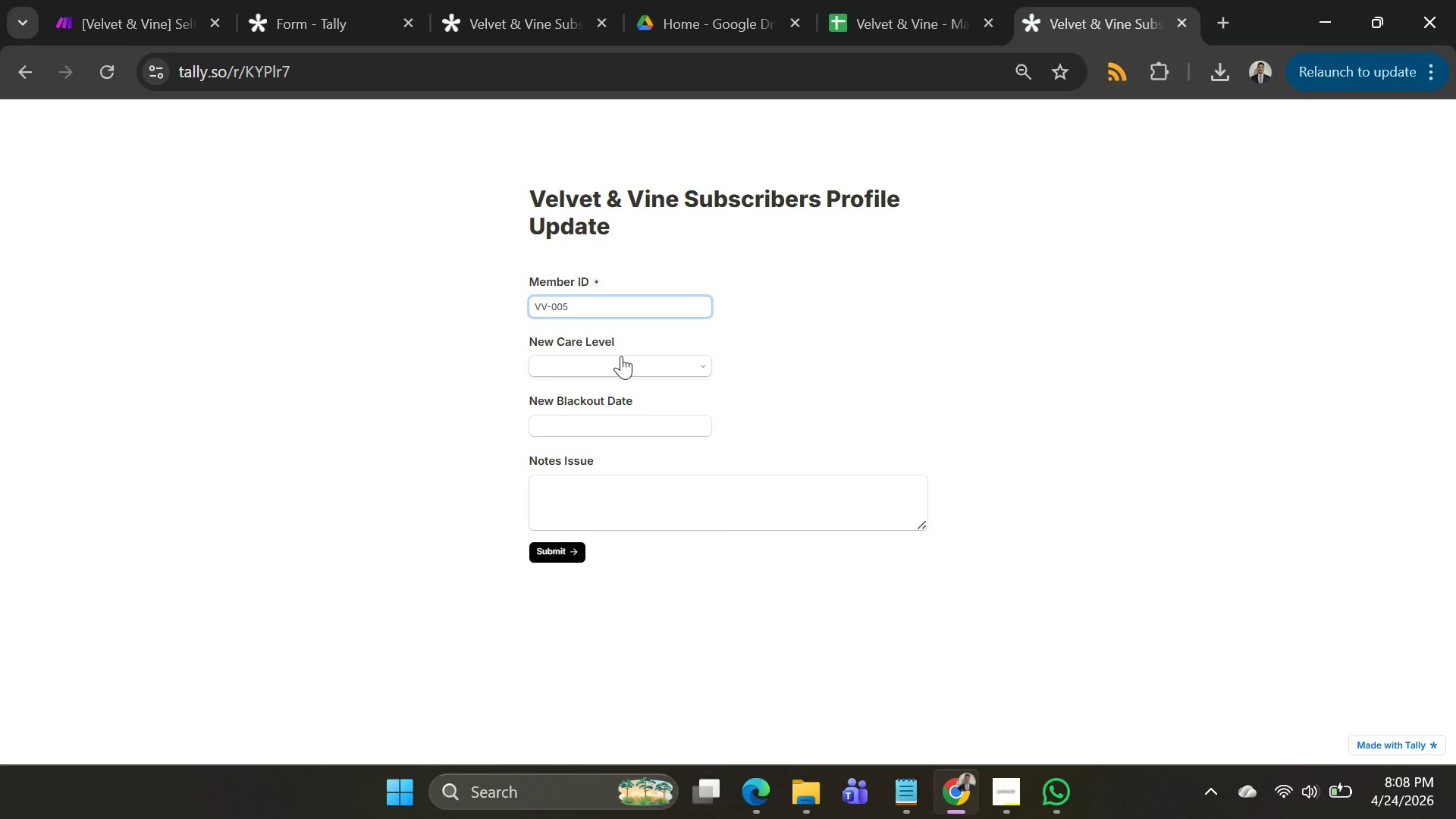 
left_click([621, 356])
 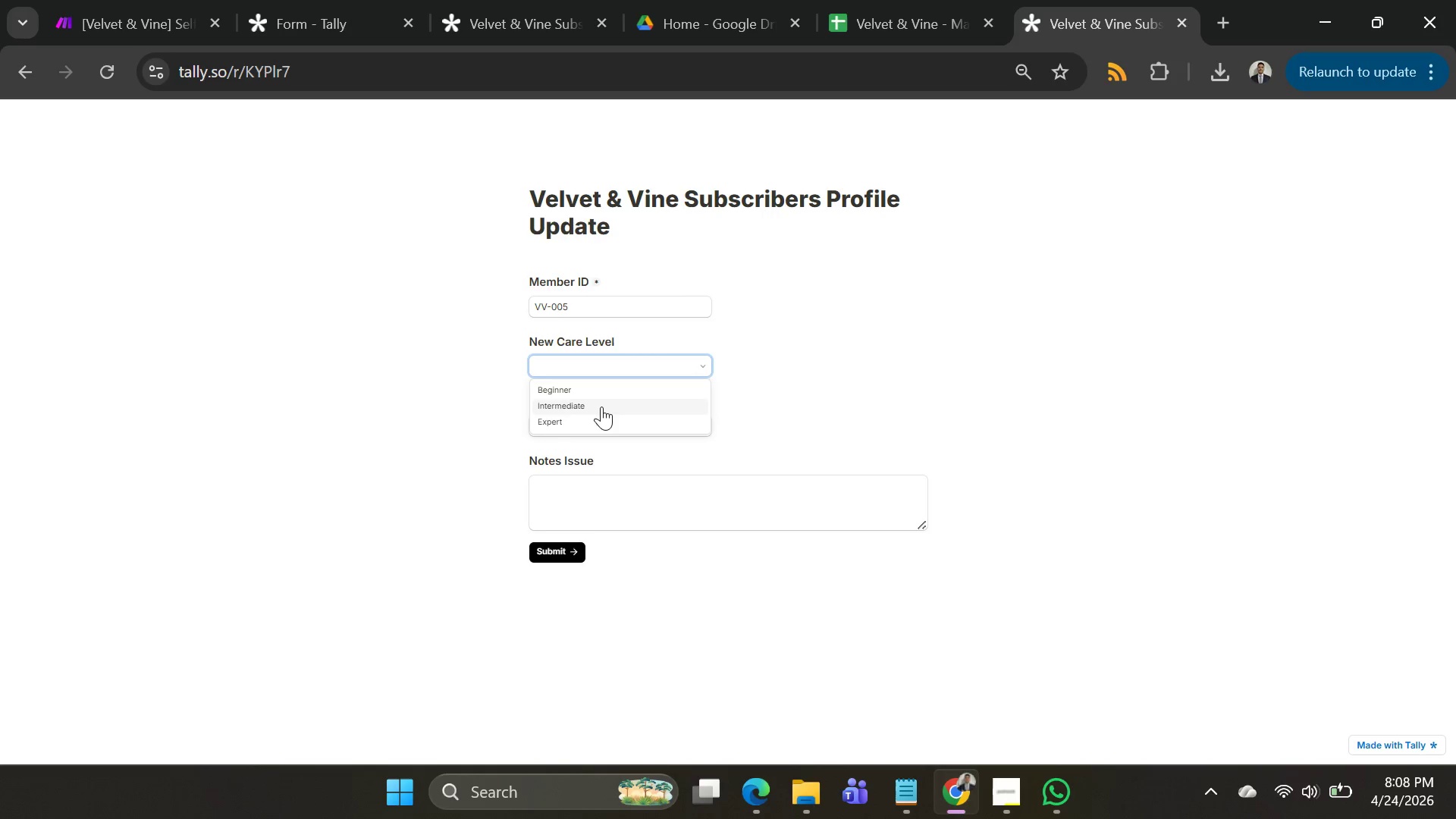 
left_click([601, 406])
 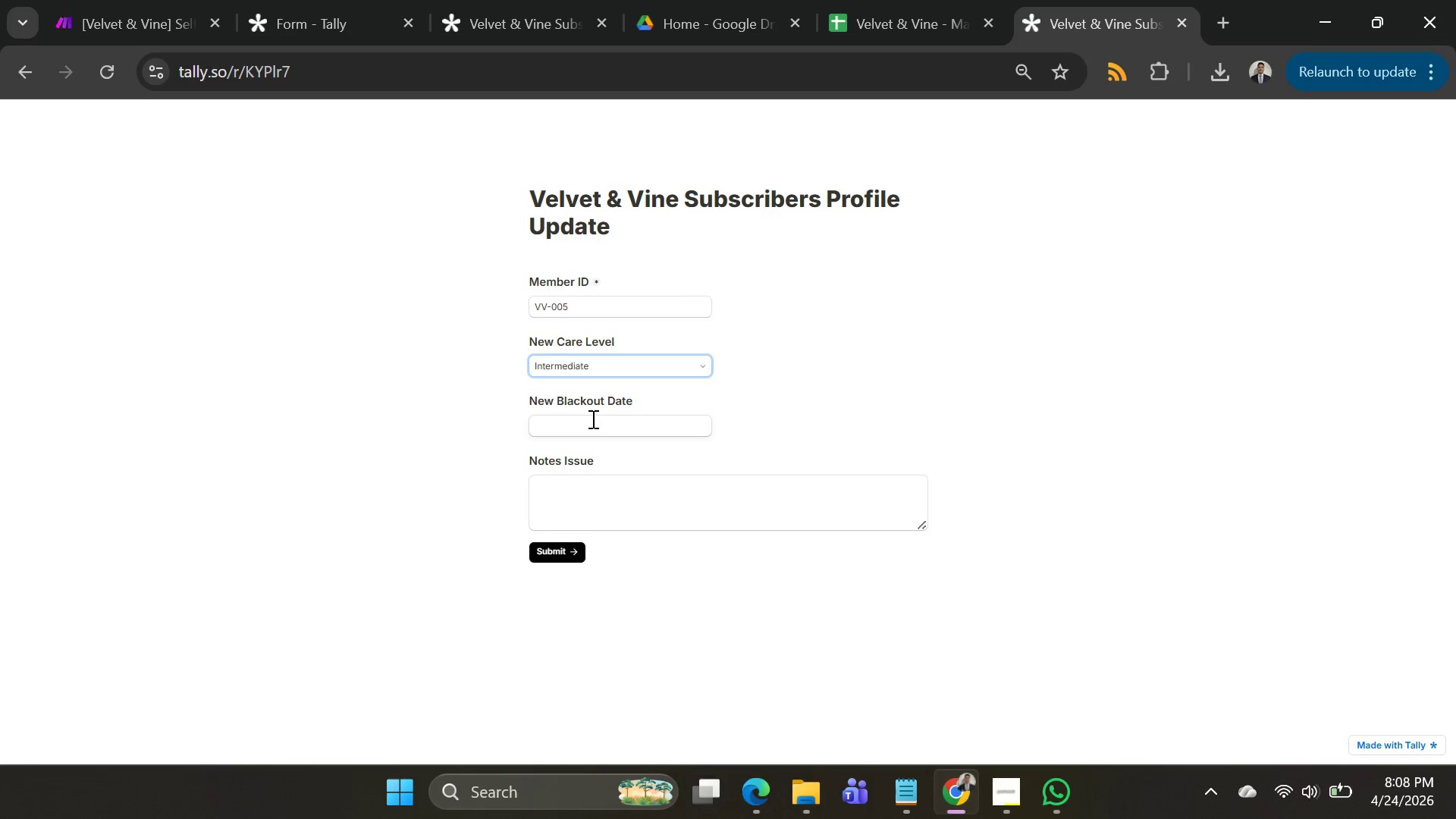 
left_click([589, 422])
 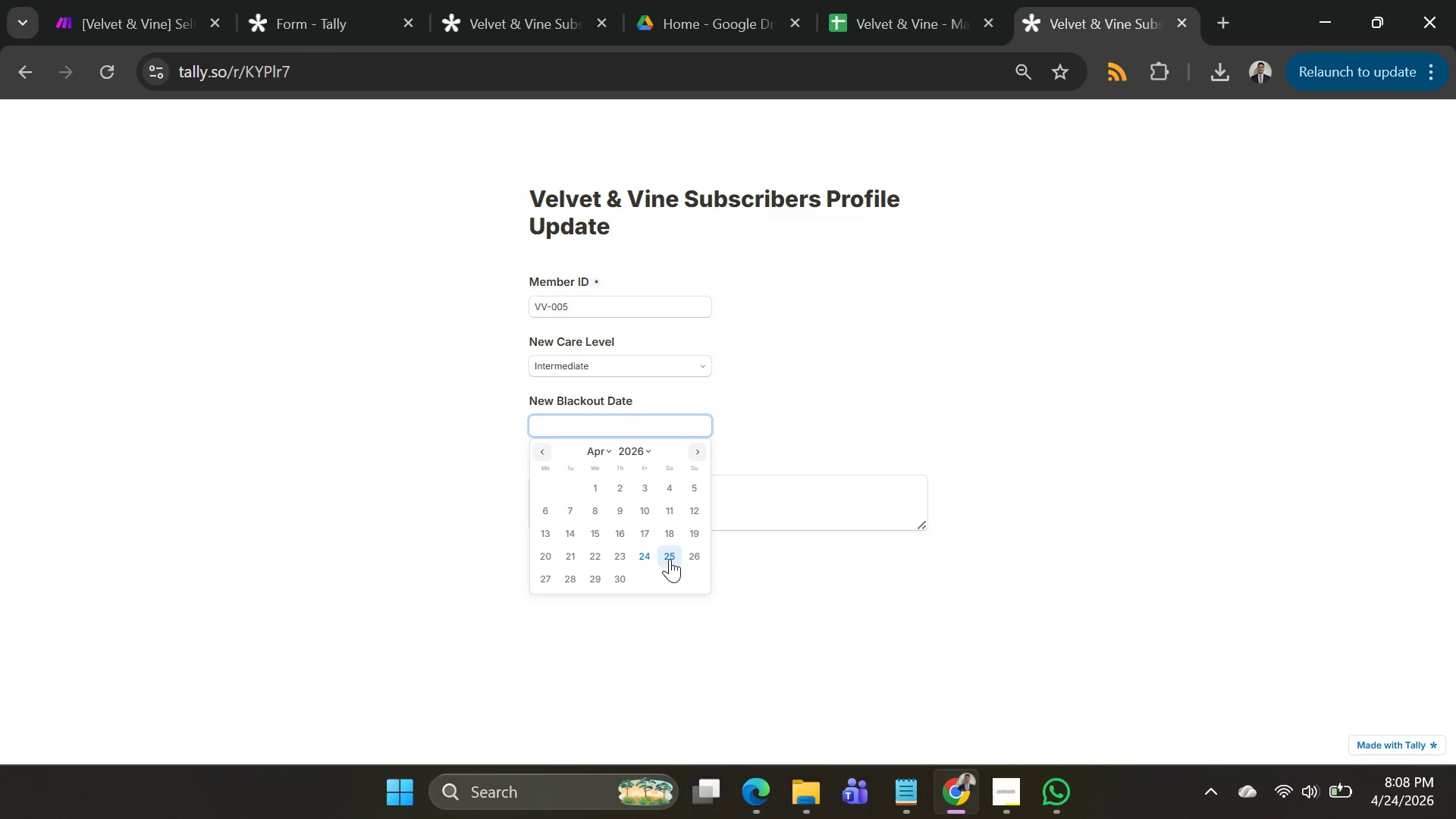 
wait(5.19)
 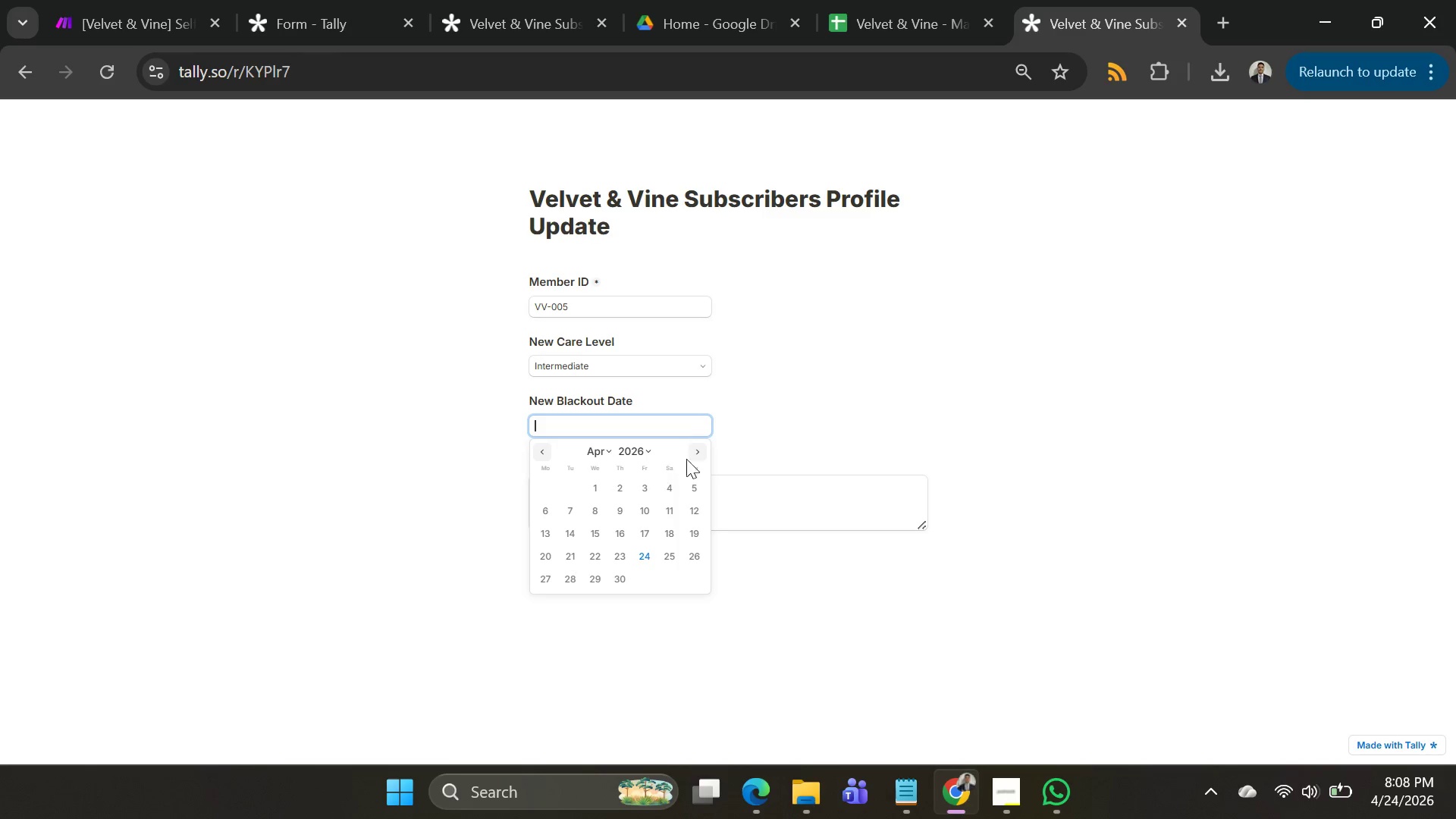 
left_click([693, 460])
 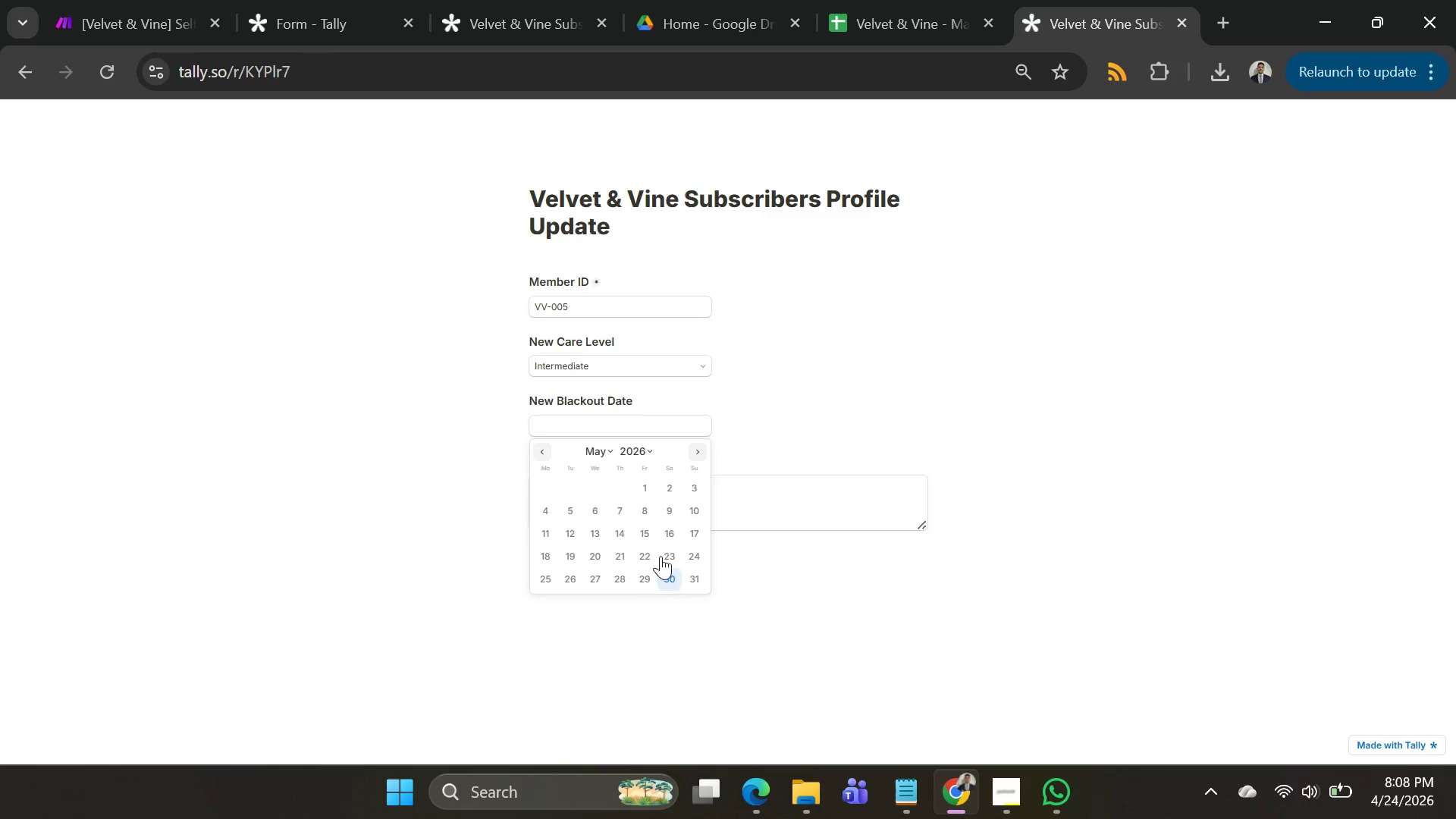 
left_click([649, 537])
 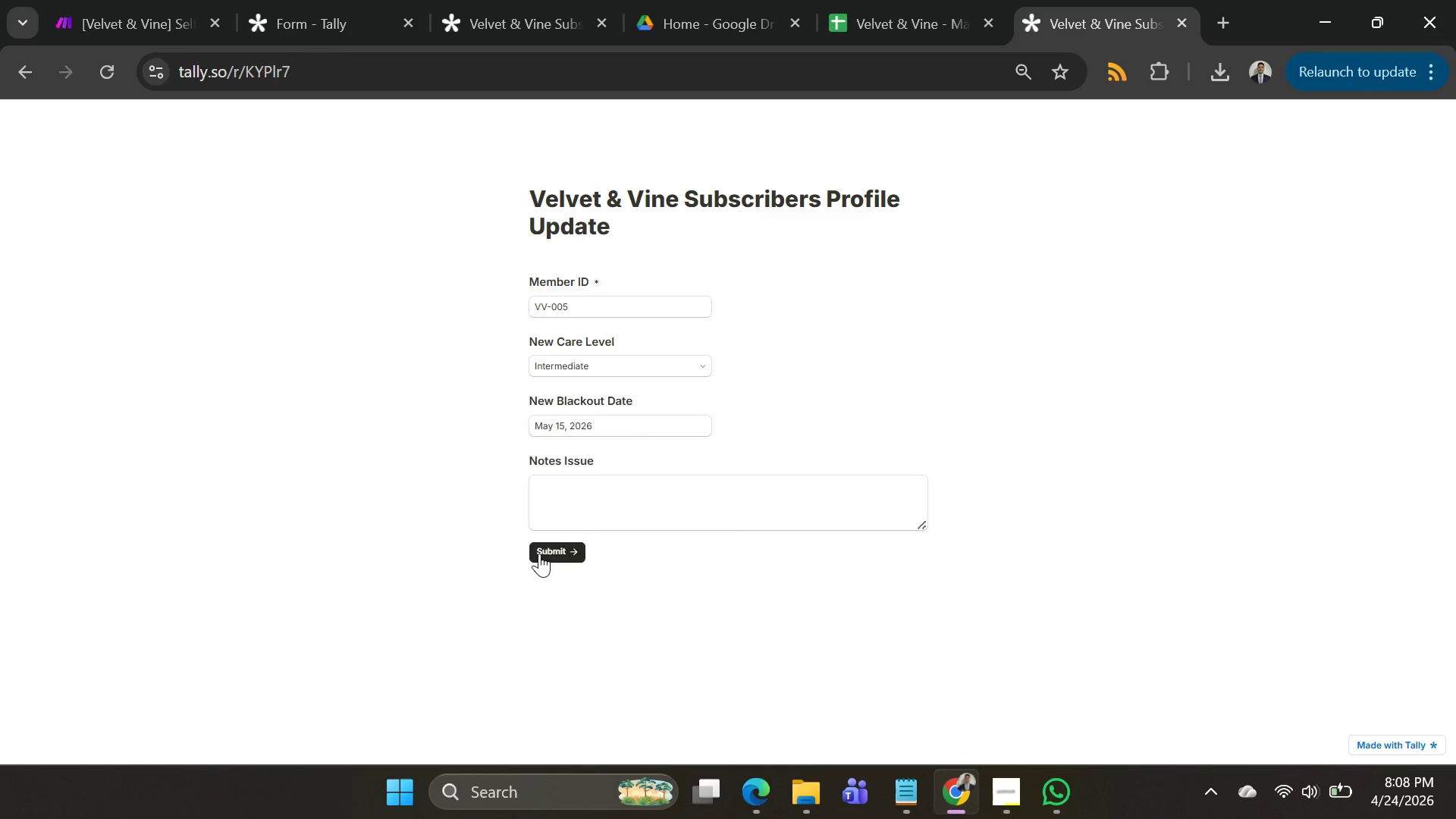 
left_click([539, 554])
 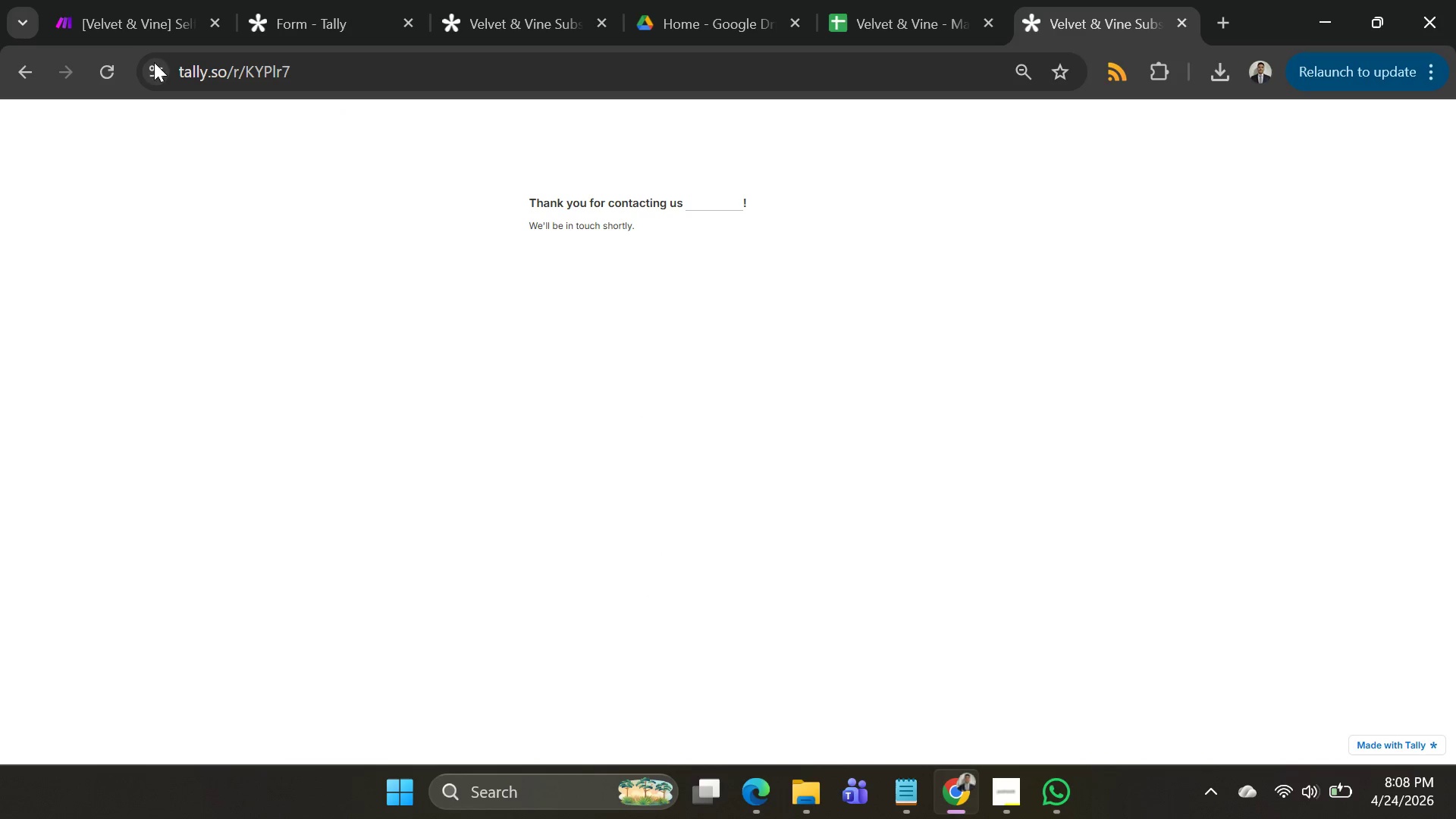 
left_click([112, 70])
 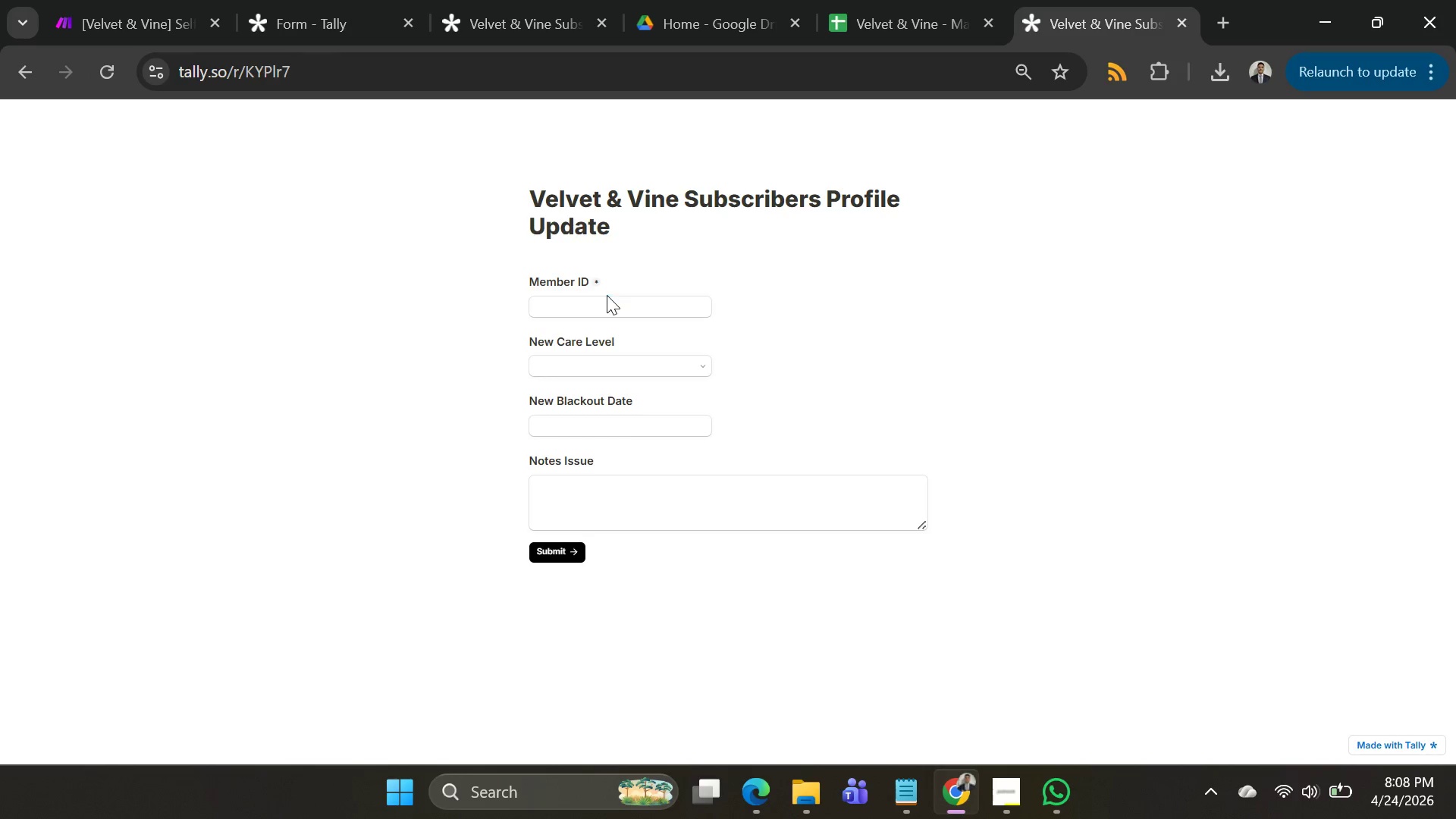 
double_click([607, 297])
 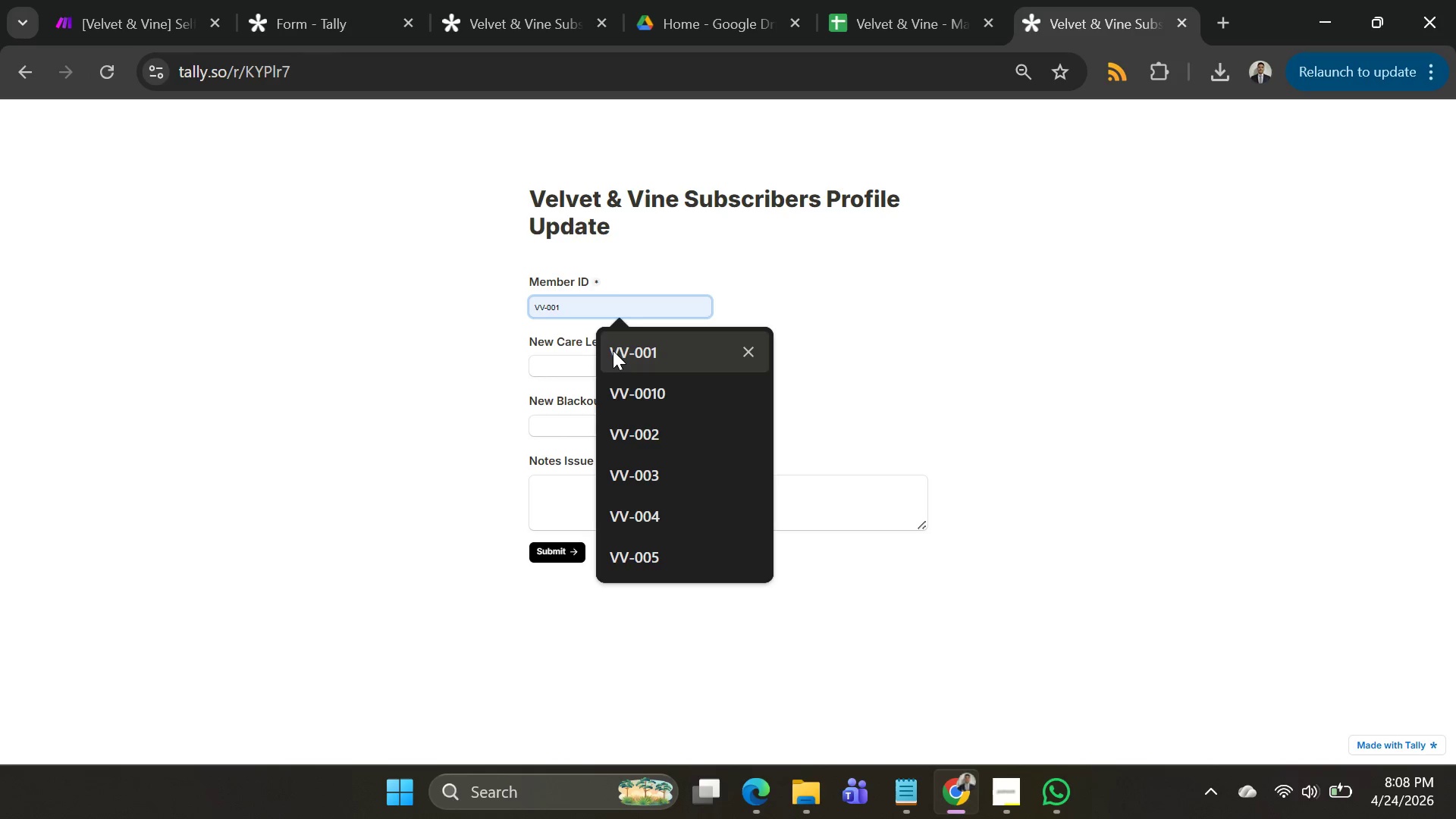 
left_click([613, 350])
 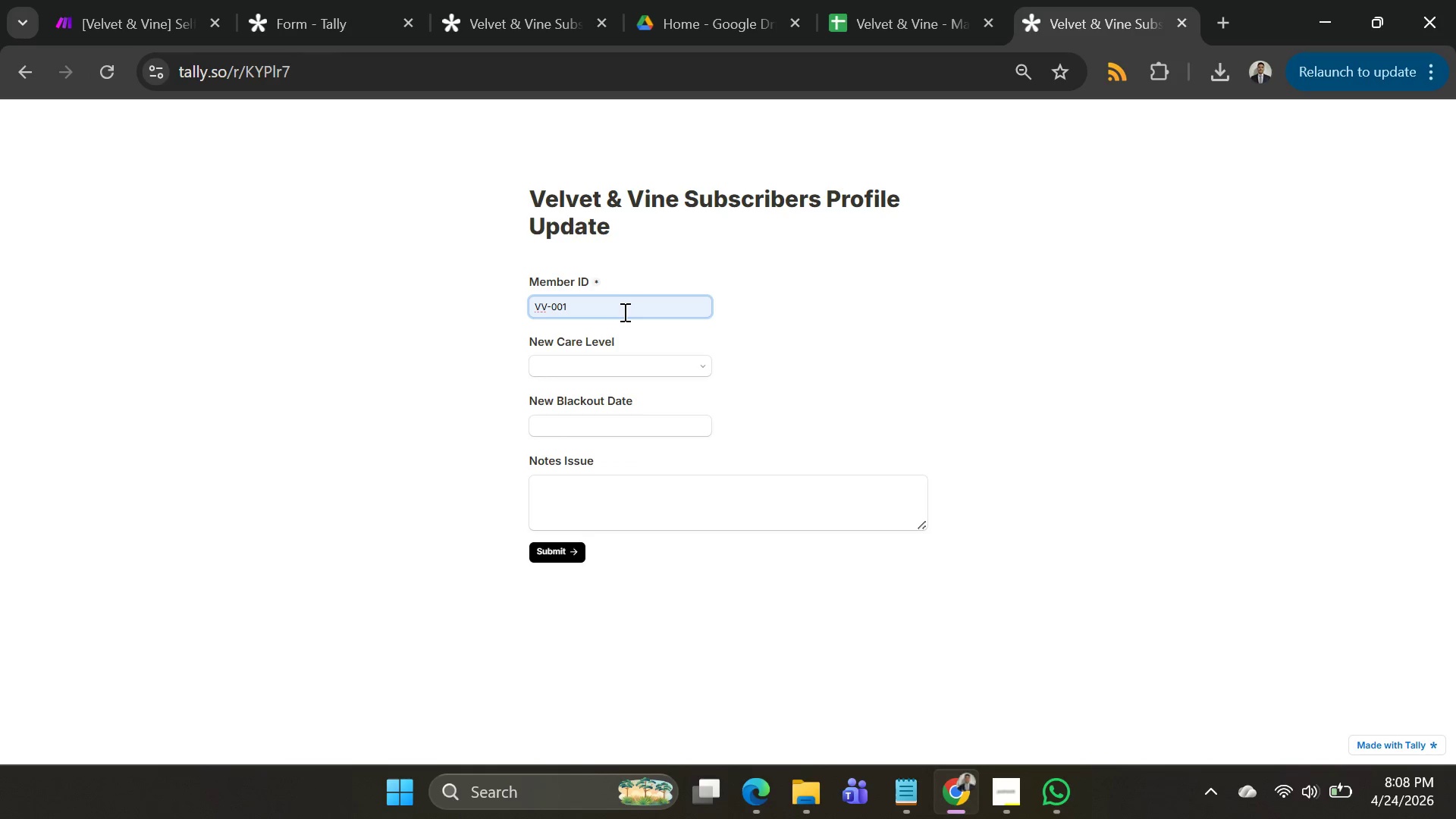 
key(Backspace)
 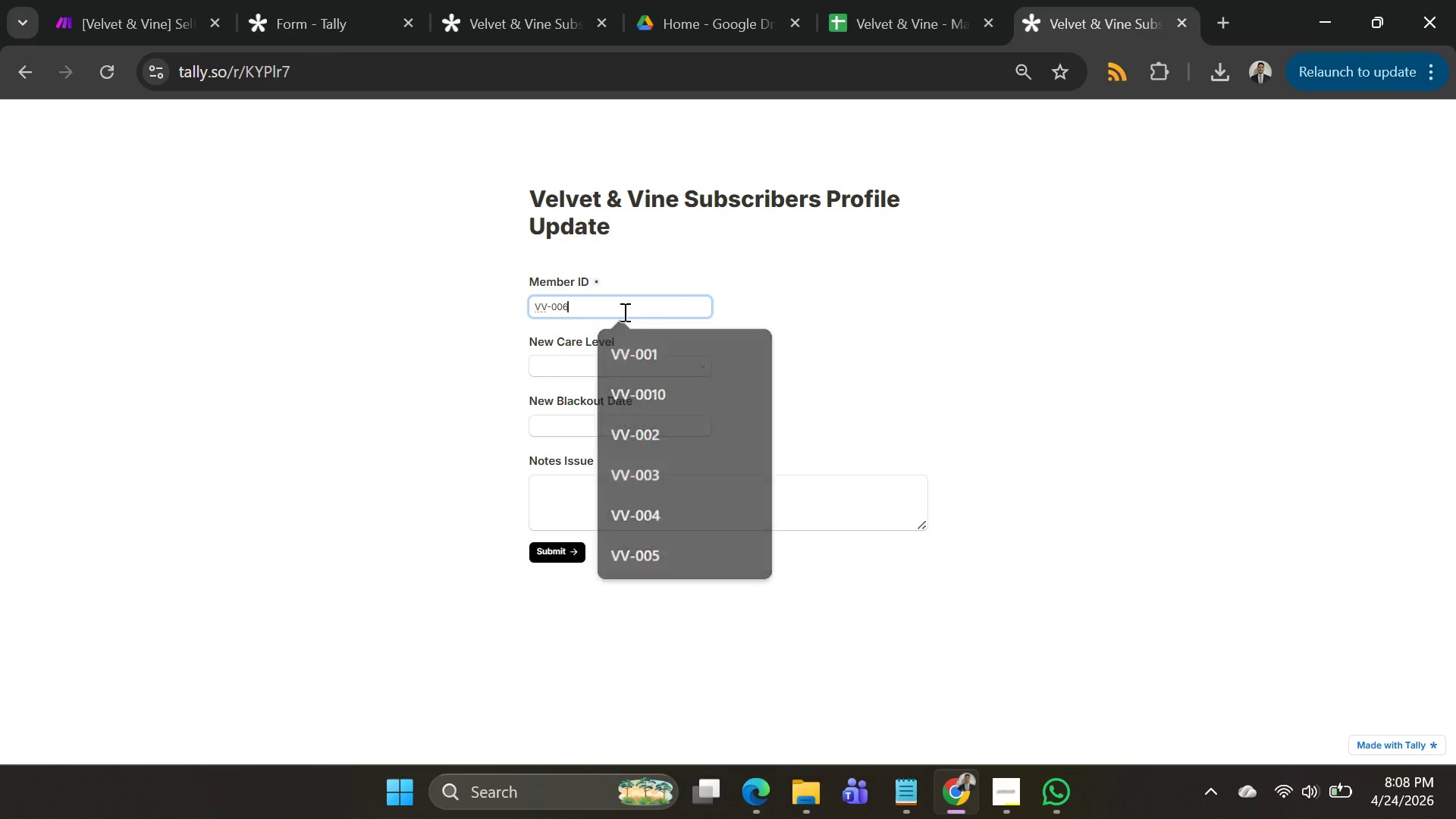 
key(6)
 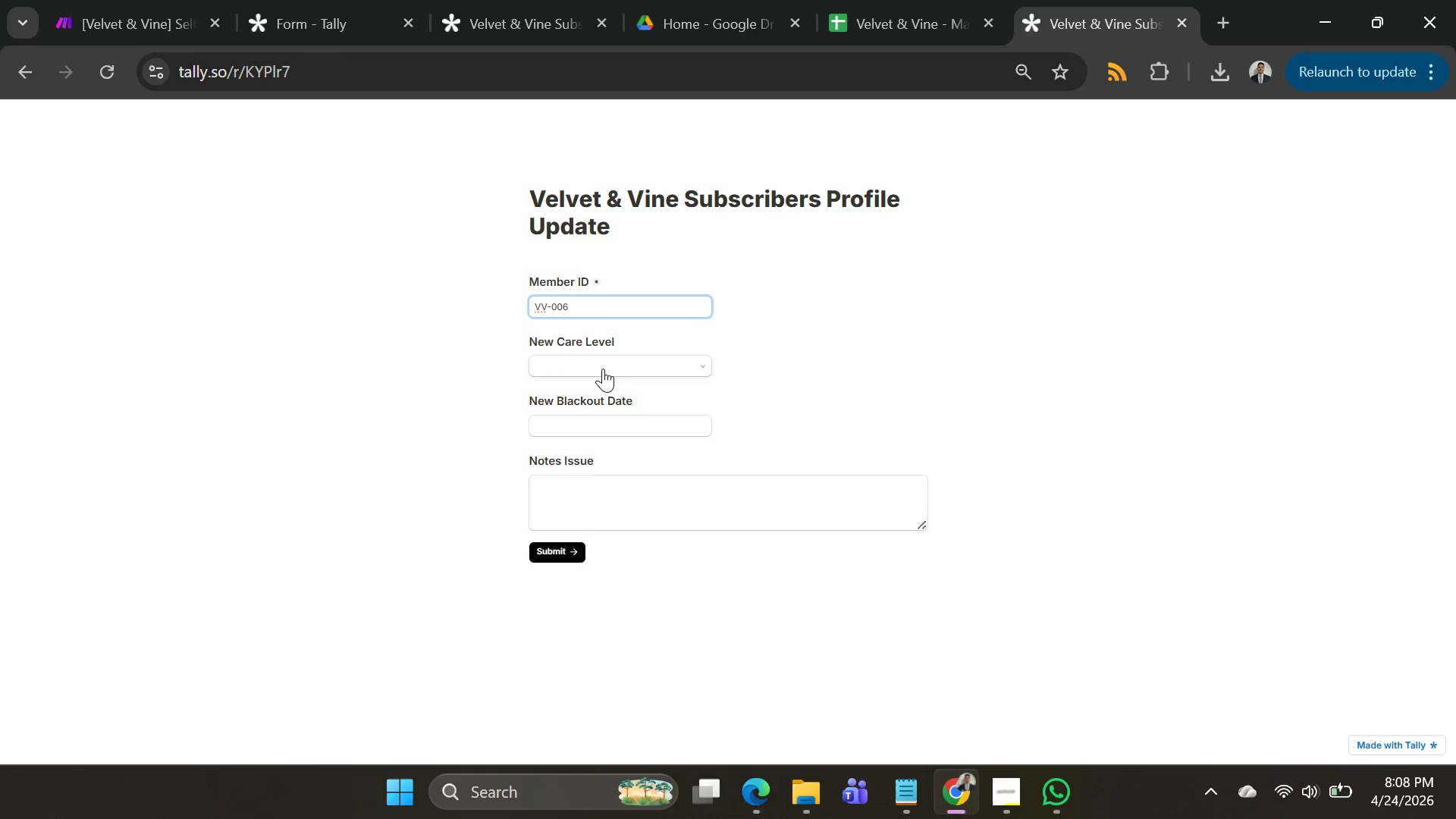 
left_click([603, 369])
 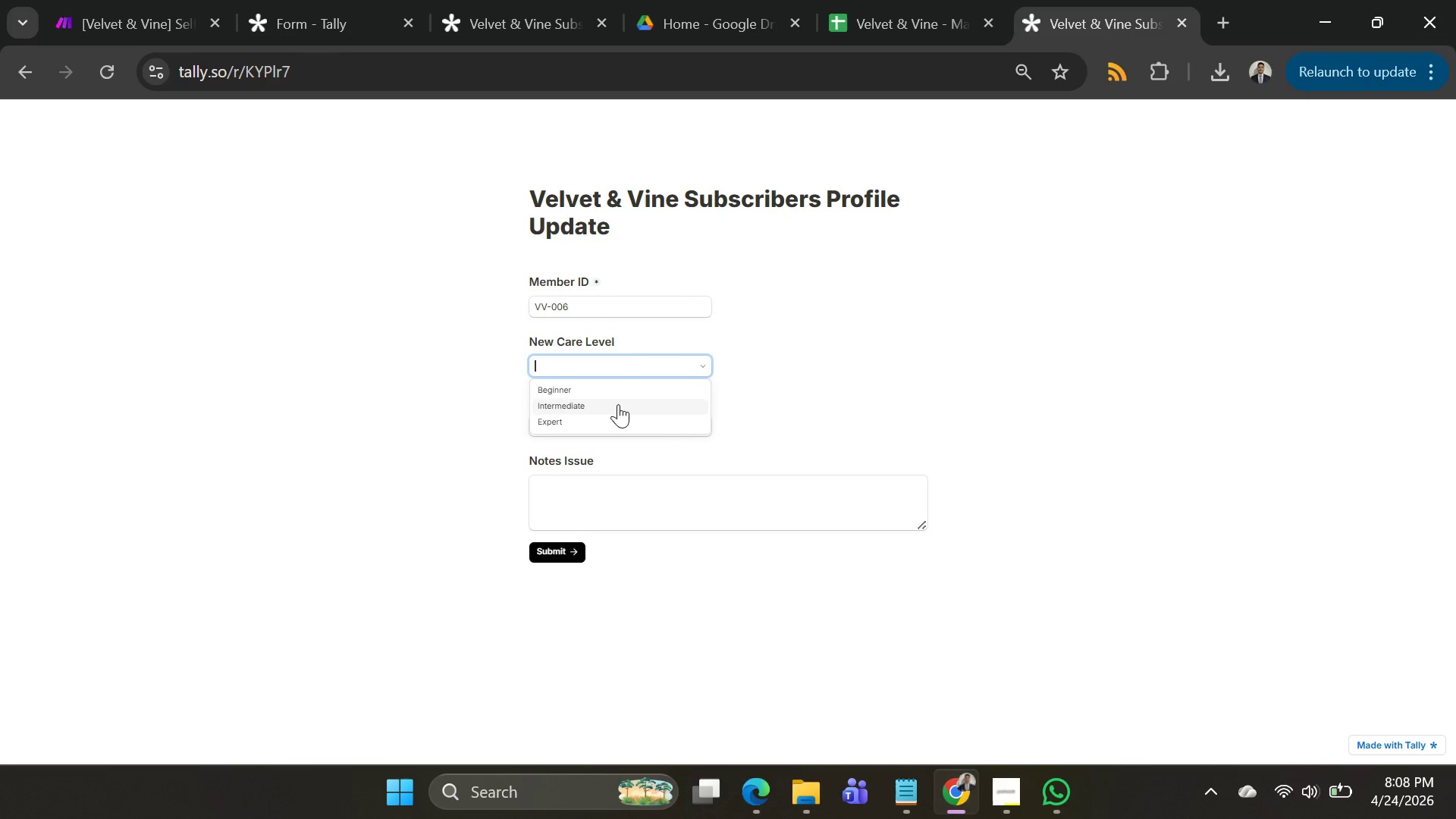 
left_click([607, 416])
 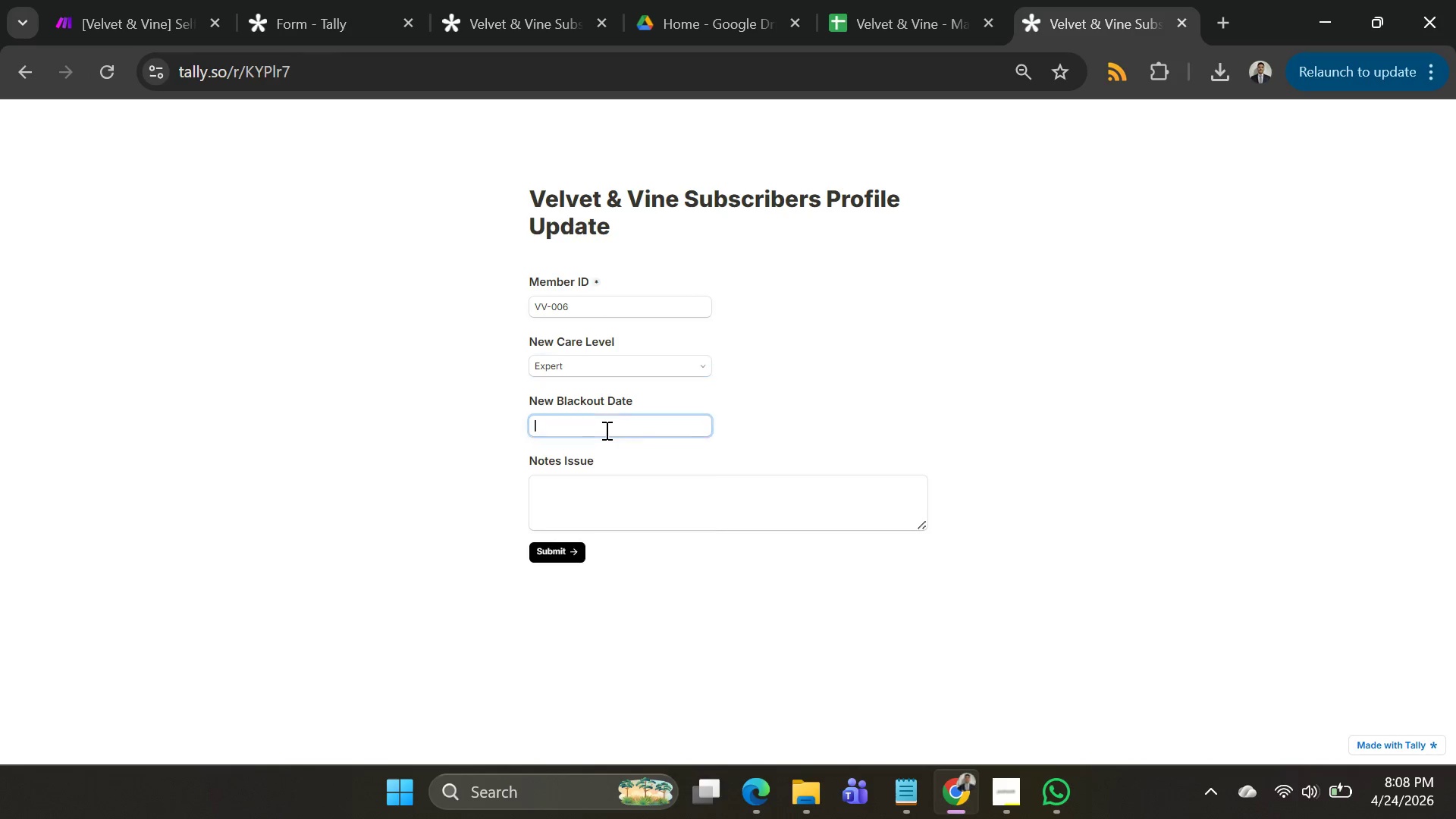 
left_click([605, 430])
 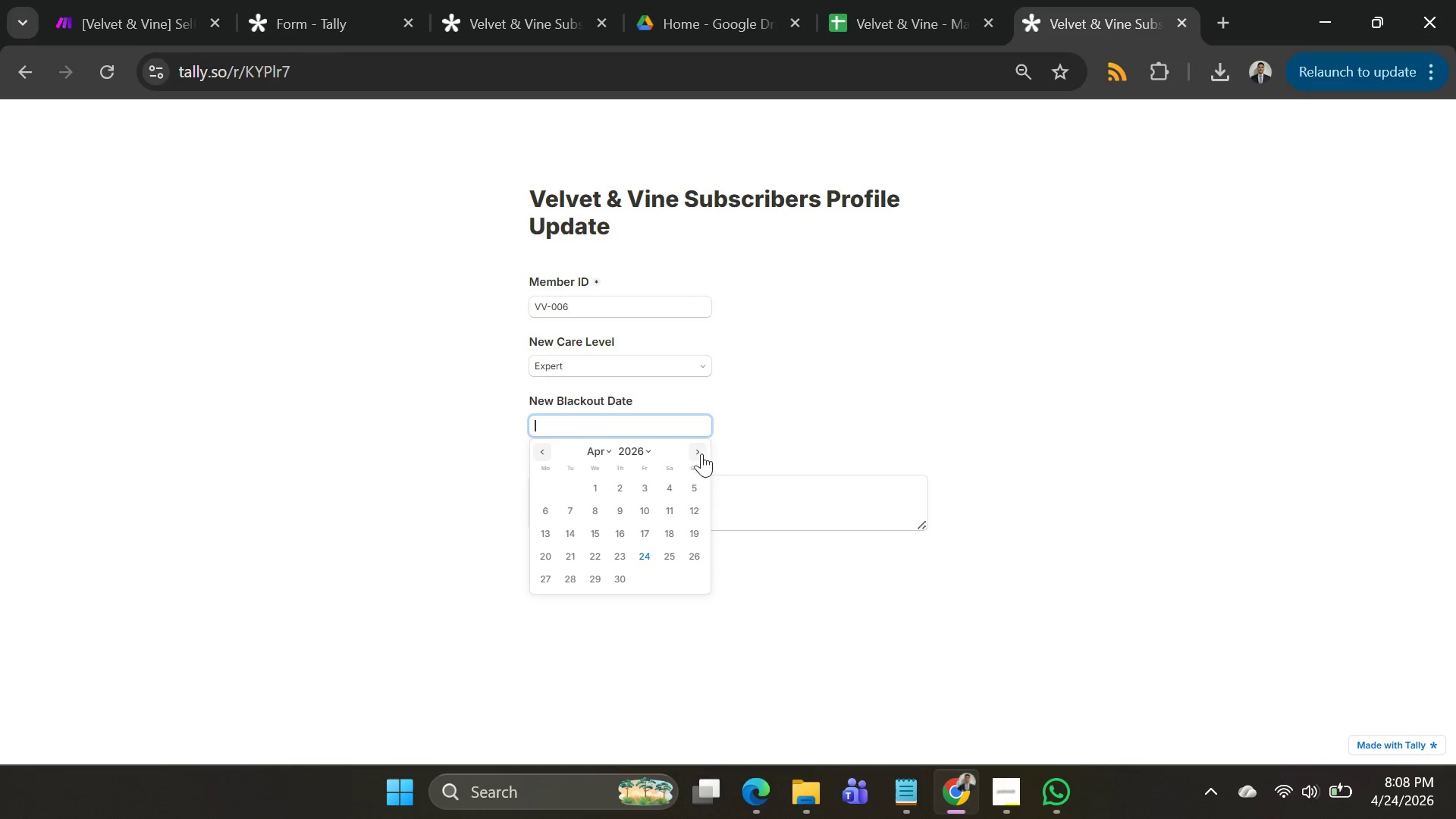 
left_click([701, 452])
 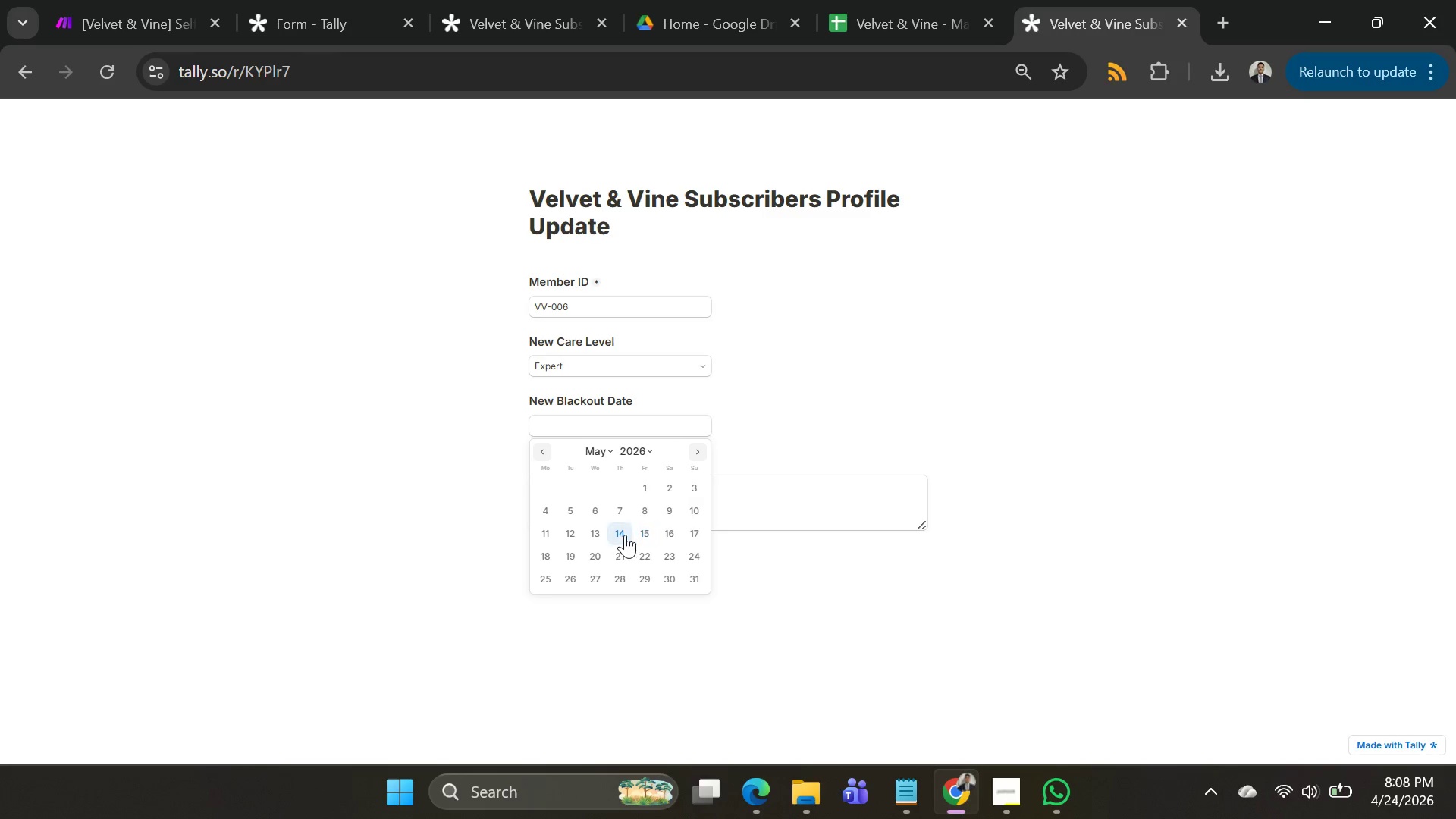 
left_click([618, 536])
 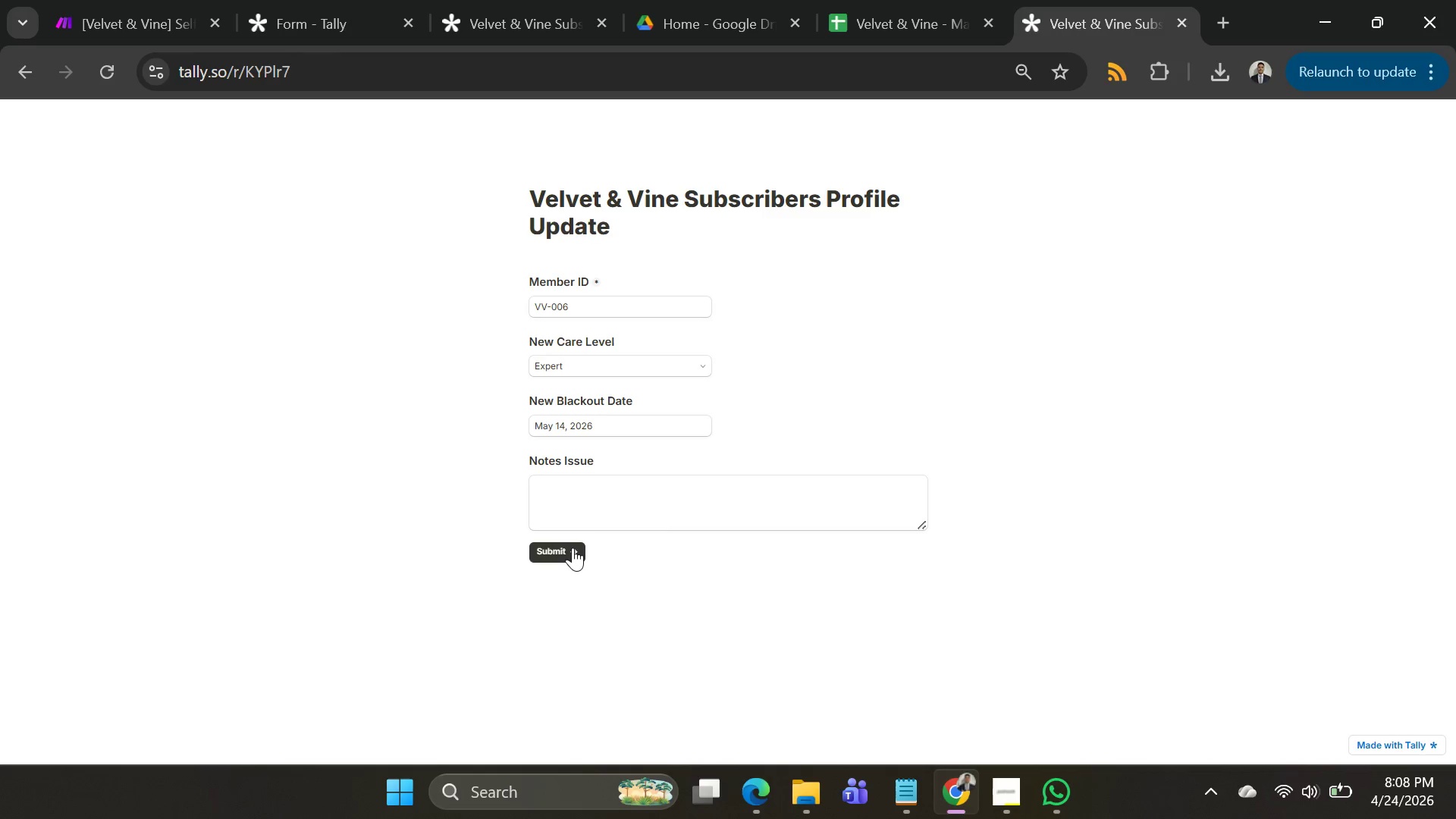 
left_click([573, 548])
 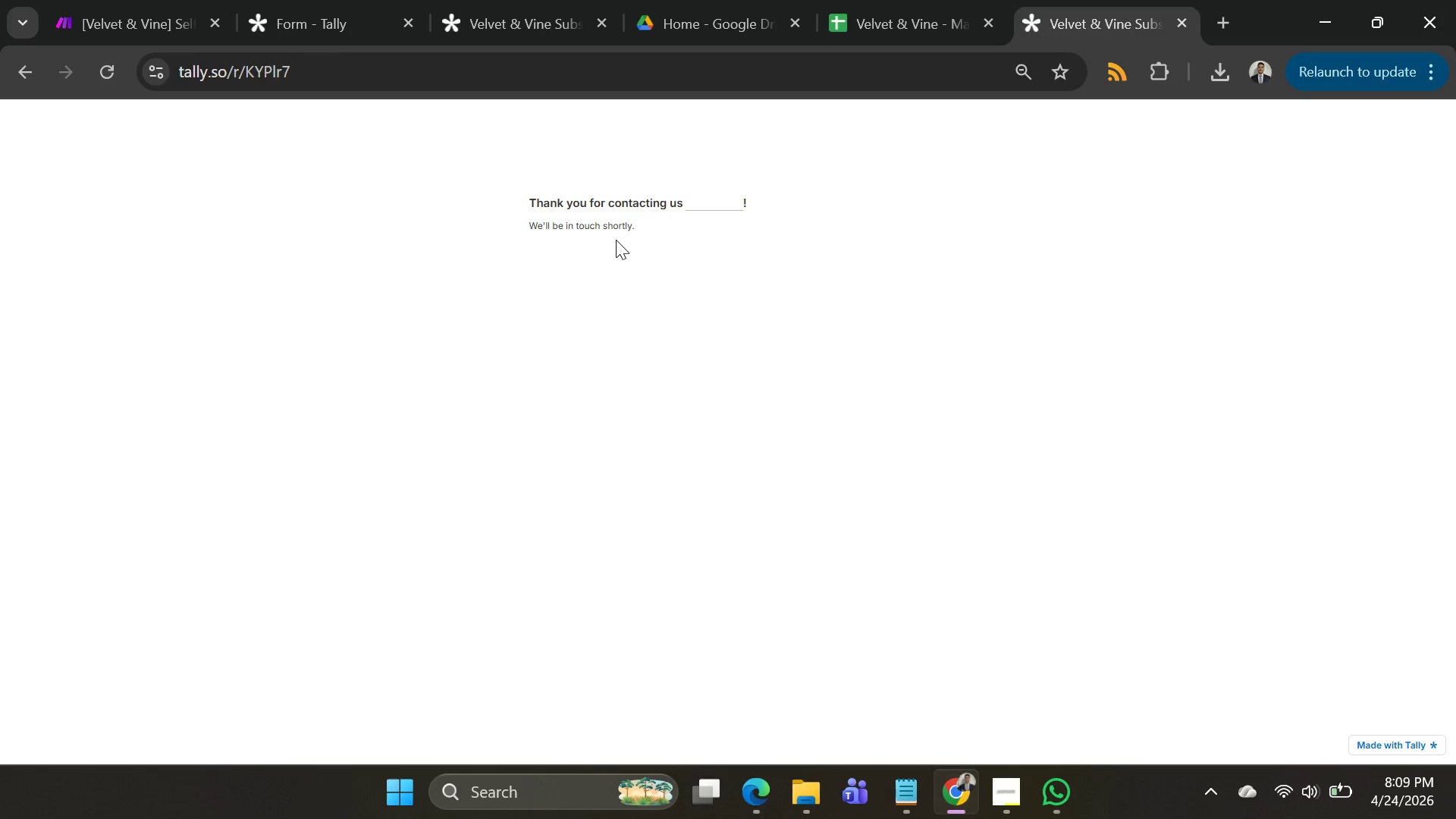 
left_click([107, 64])
 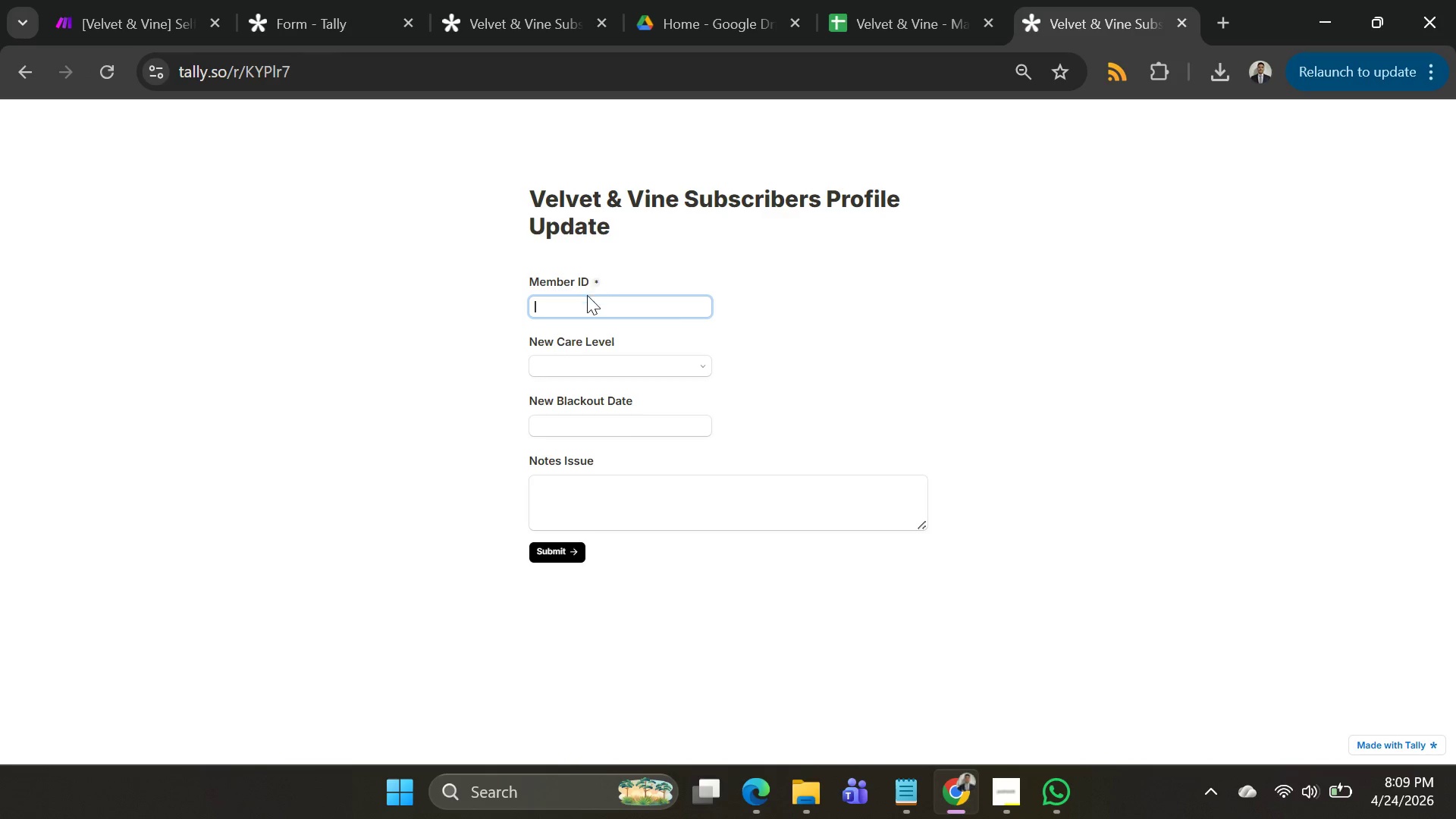 
left_click([584, 303])
 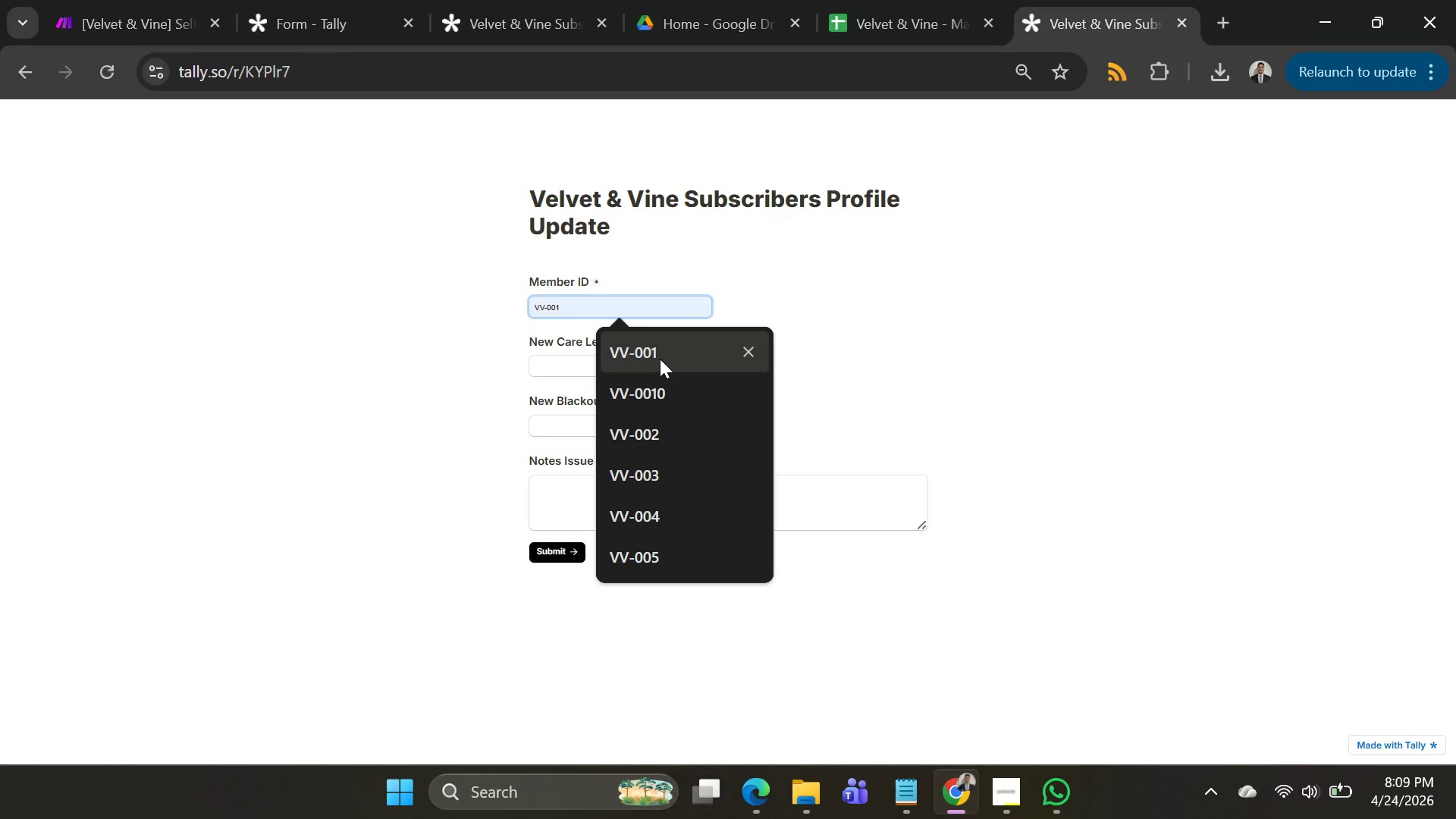 
left_click([660, 359])
 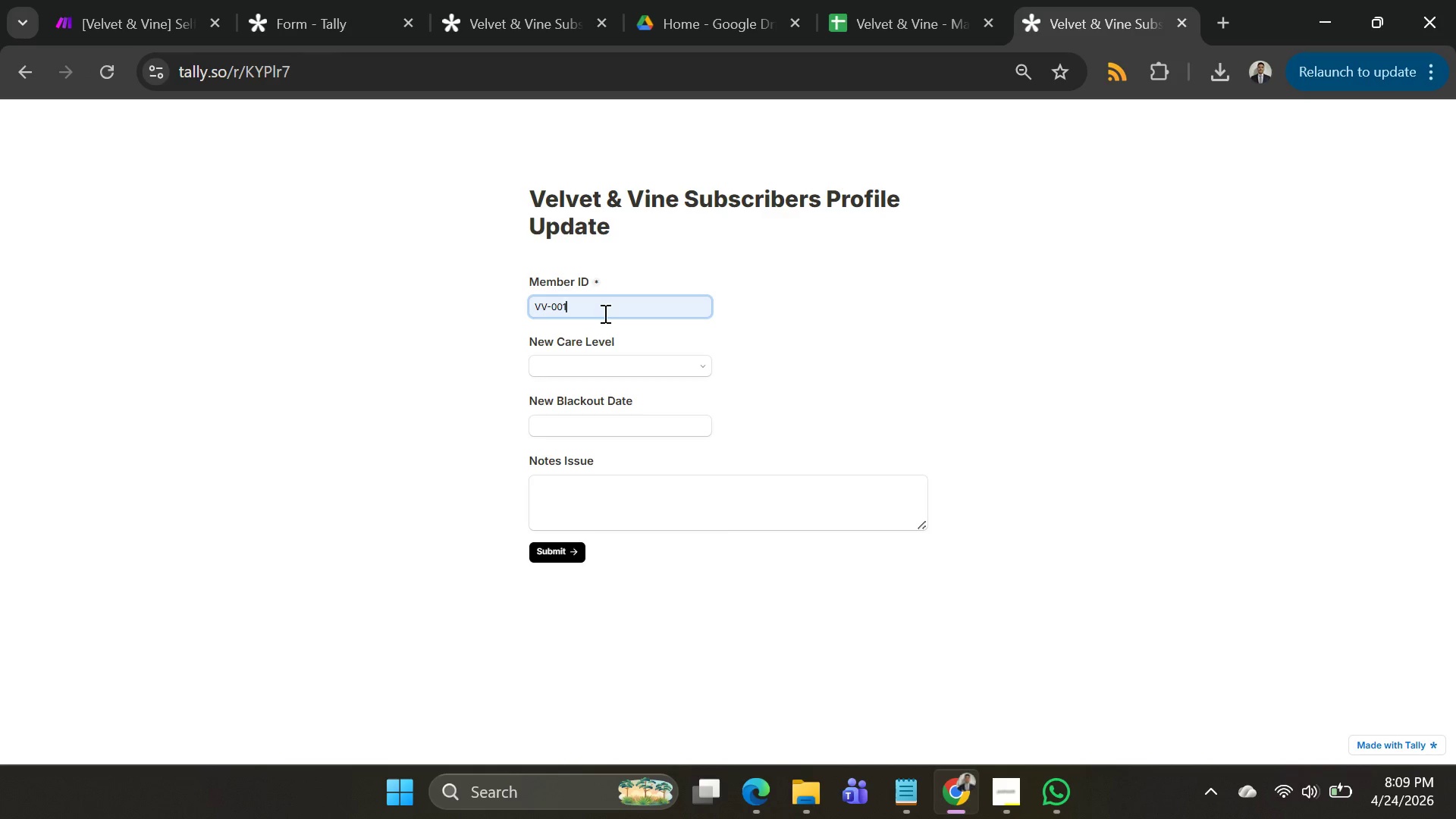 
key(Backspace)
 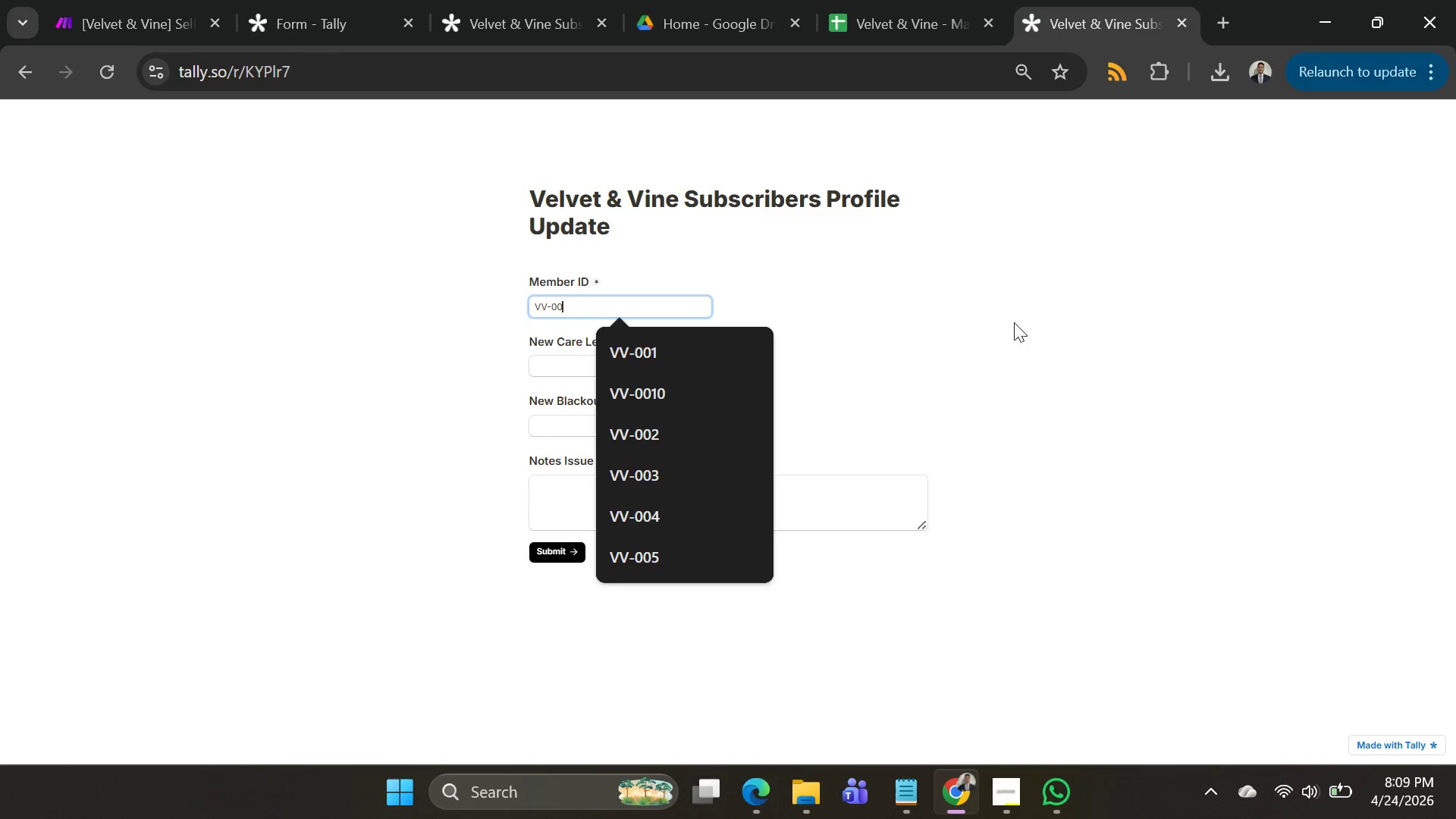 
key(7)
 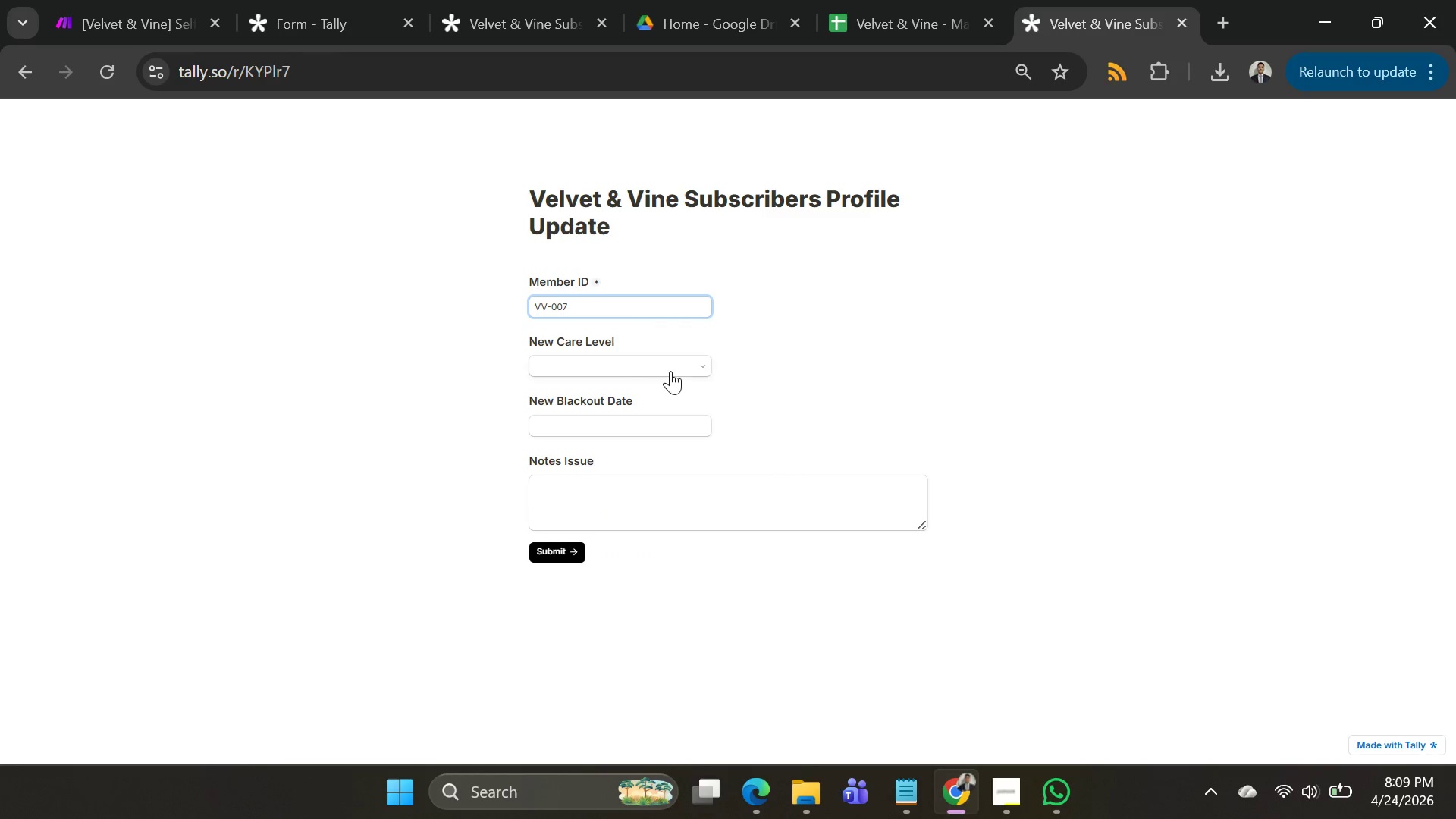 
left_click([670, 371])
 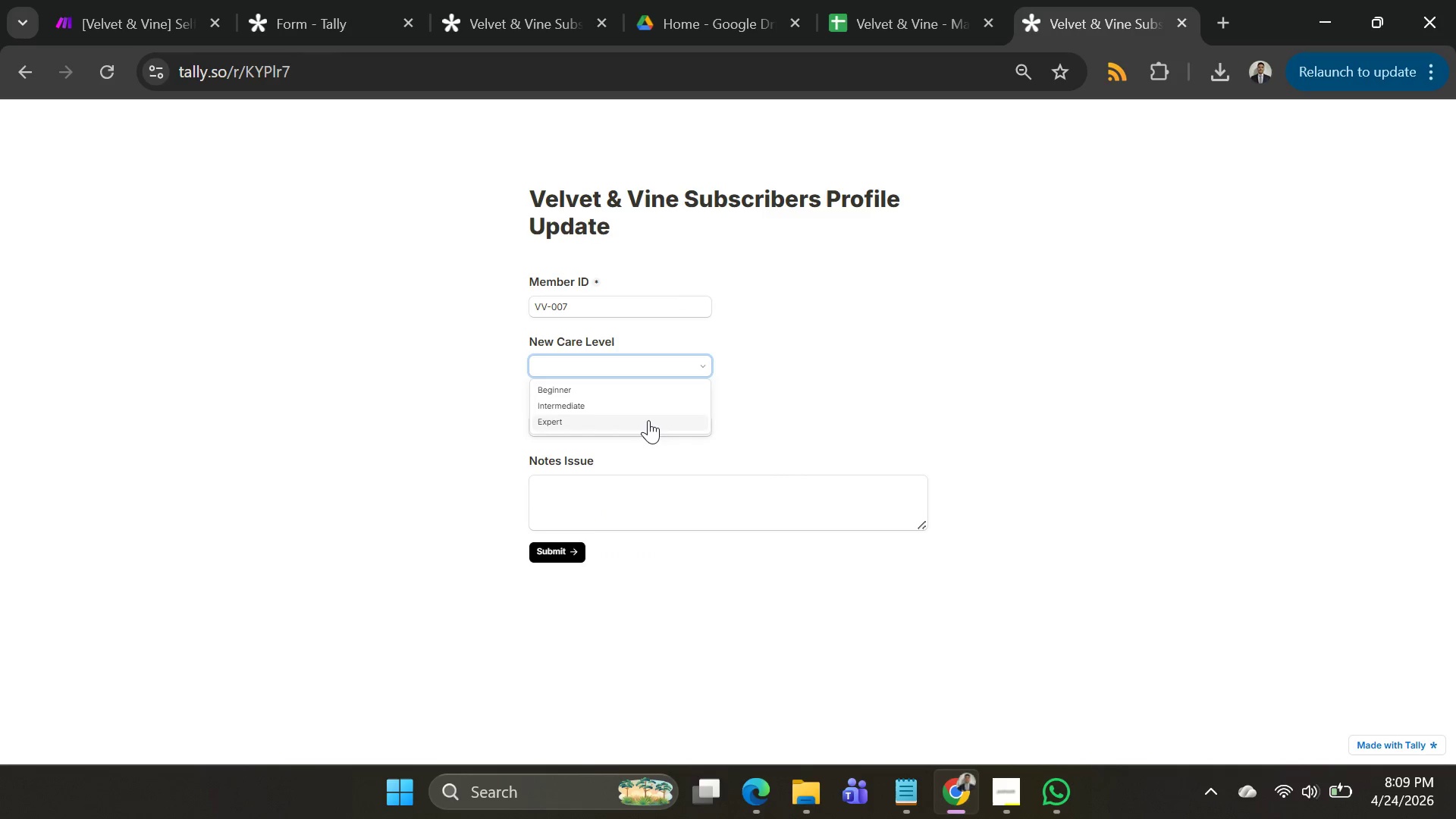 
left_click([648, 420])
 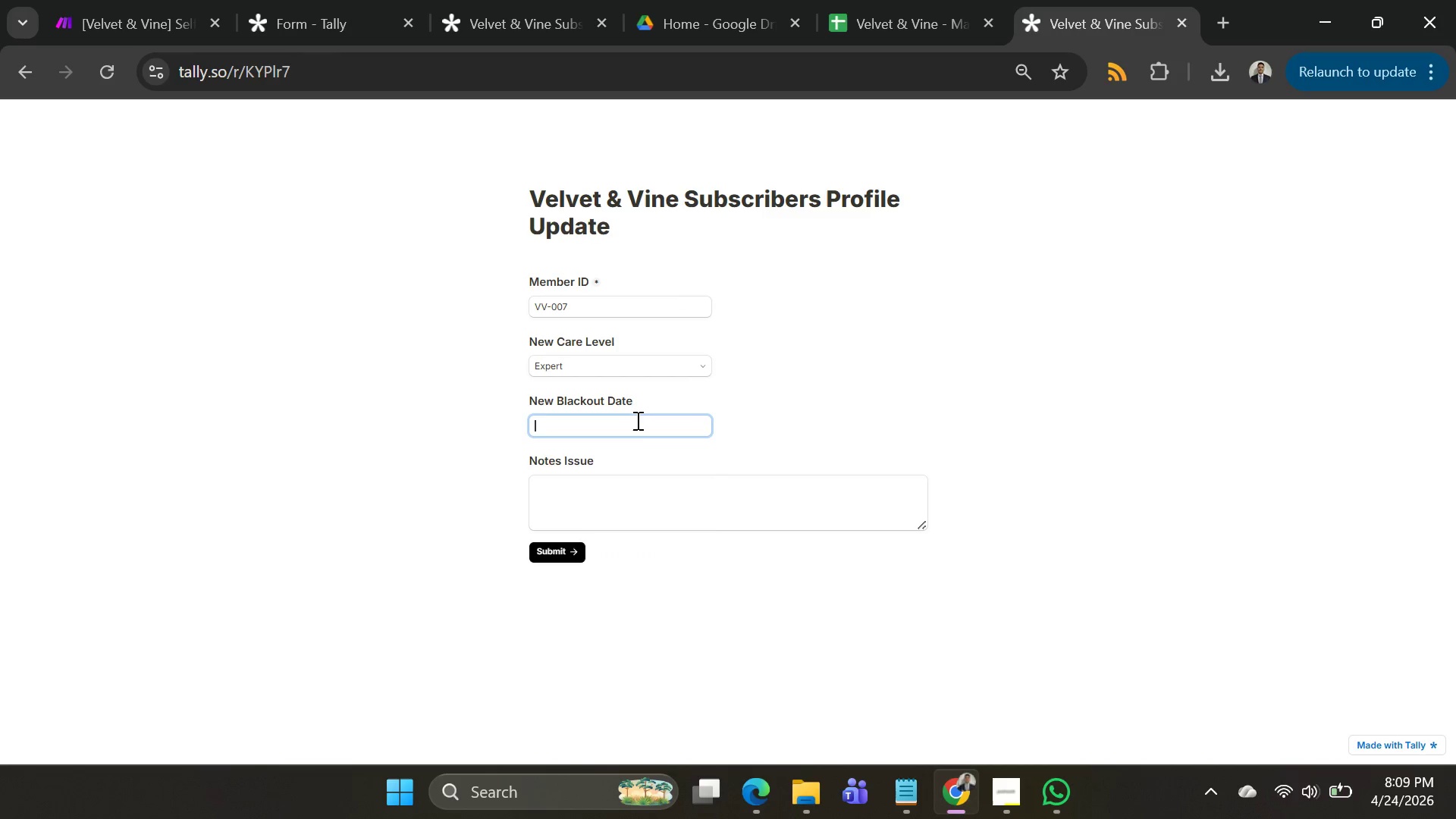 
left_click([636, 420])
 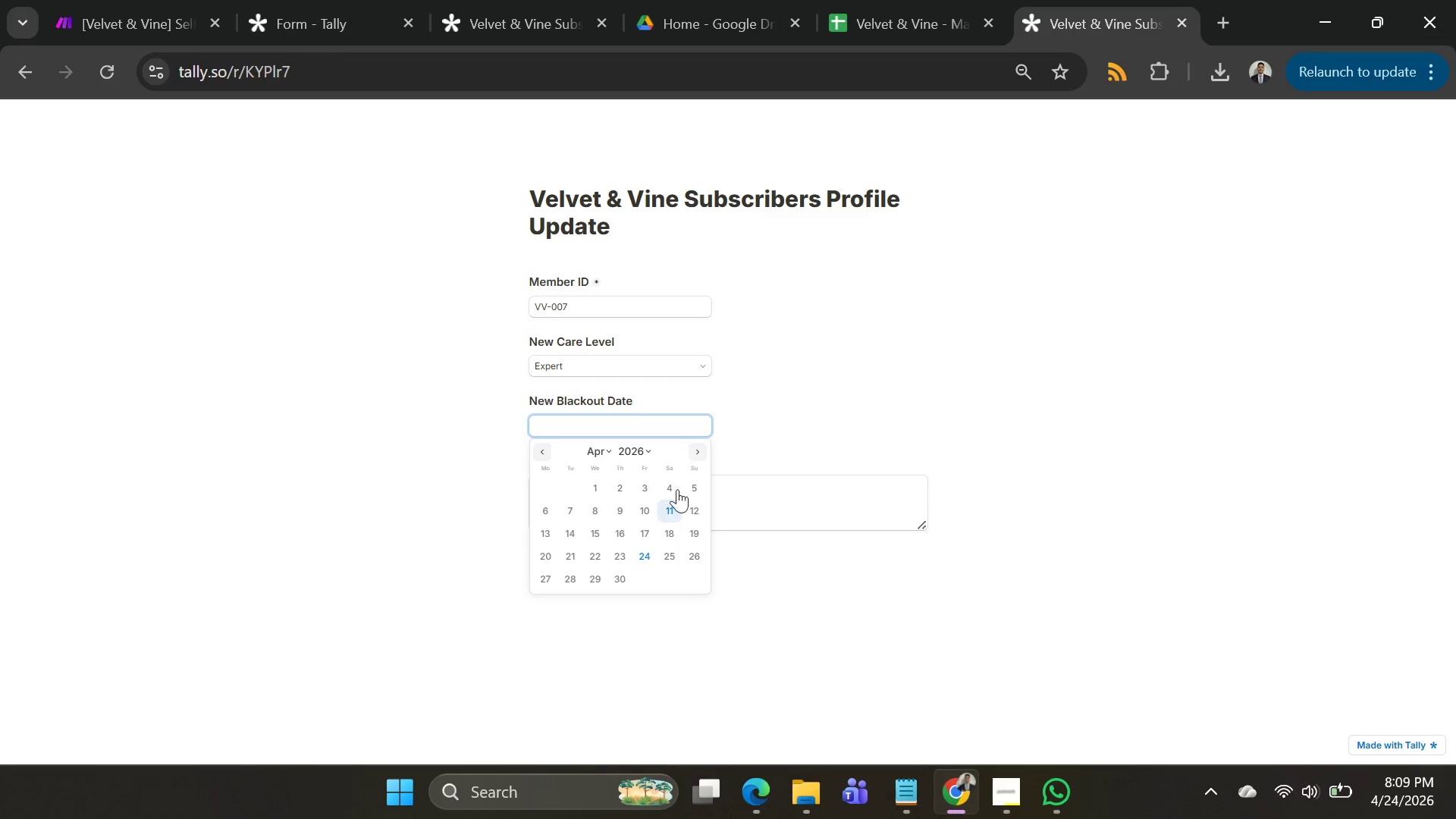 
left_click([693, 451])
 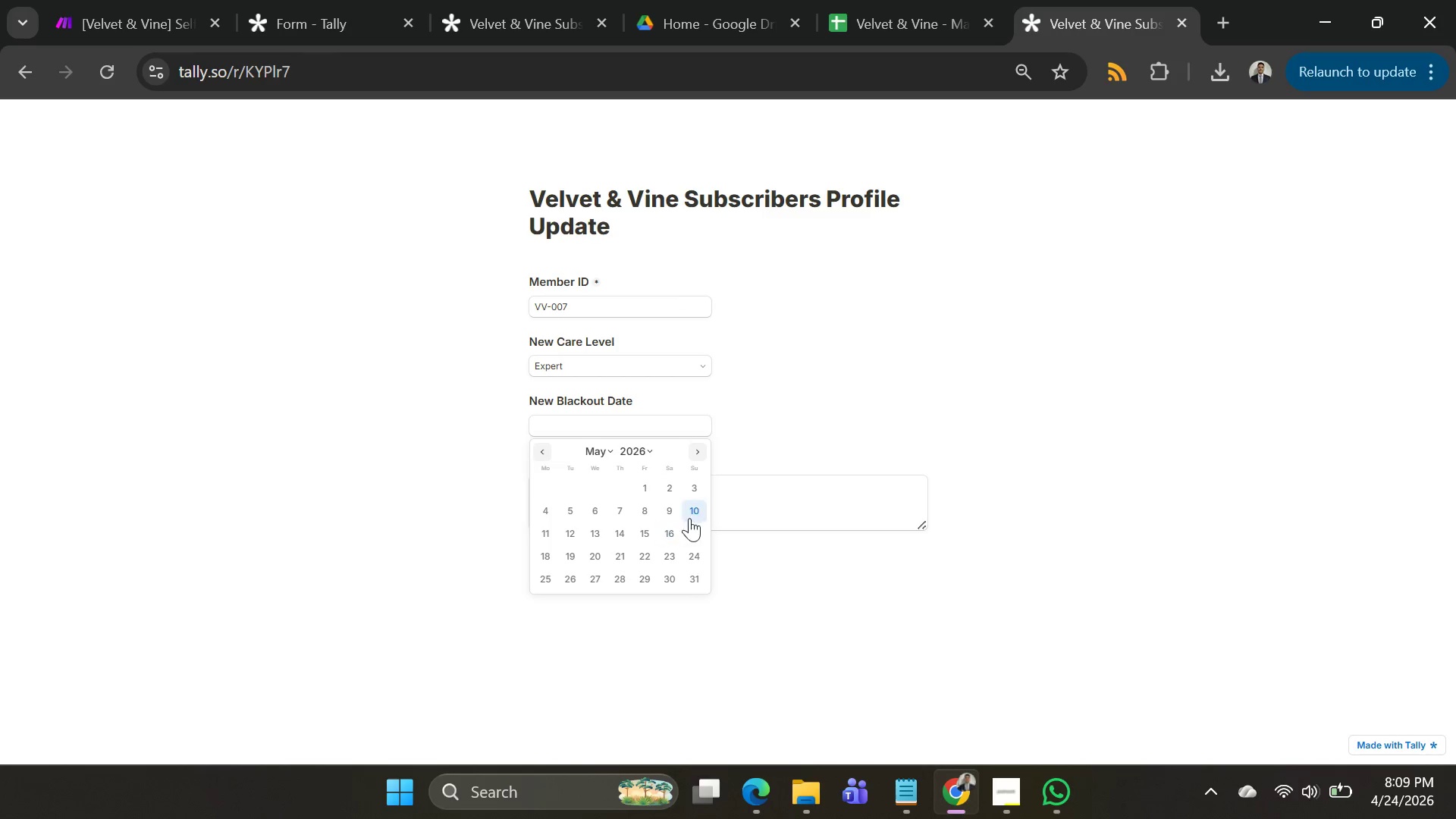 
left_click([700, 513])
 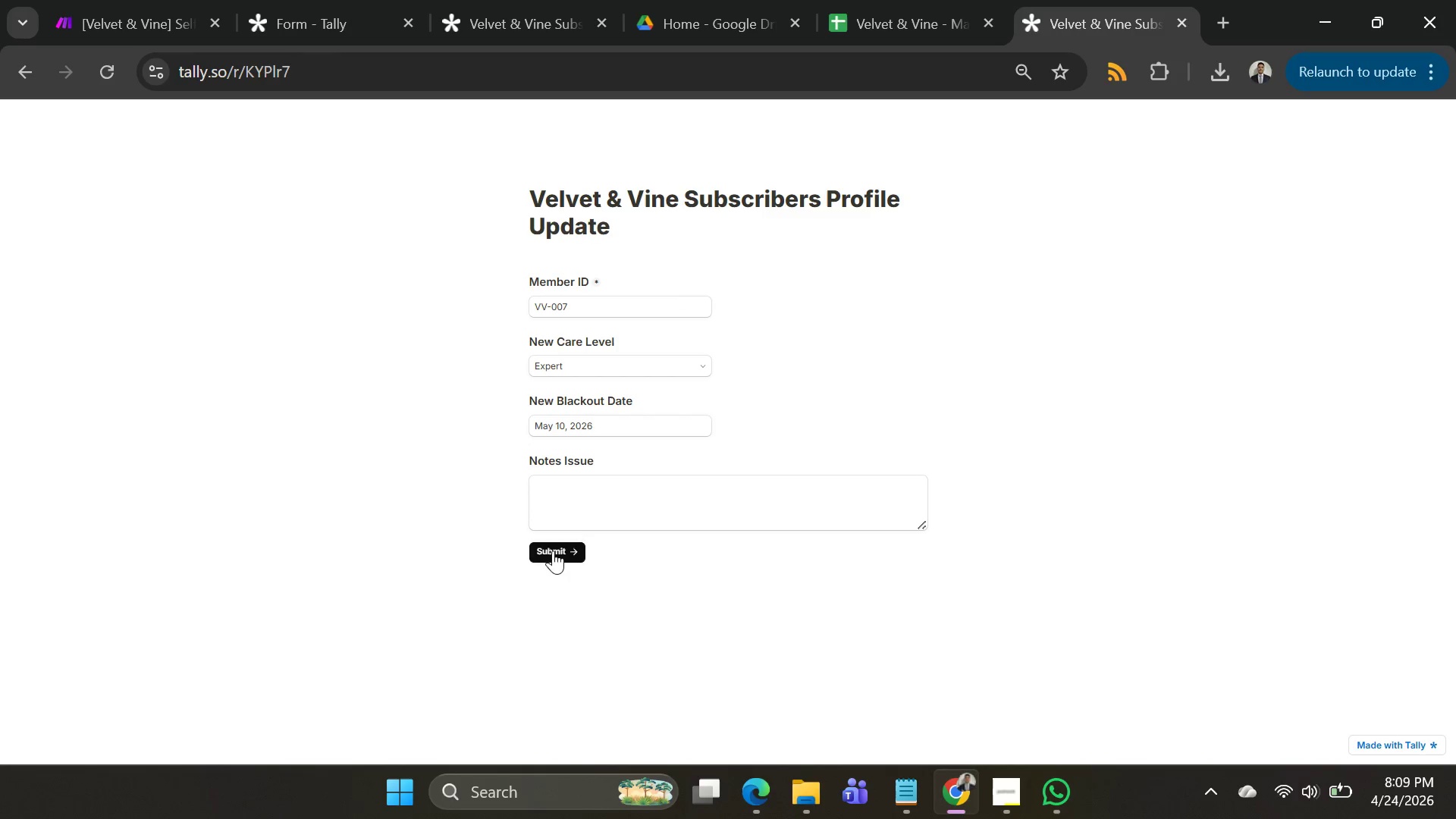 
left_click([548, 553])
 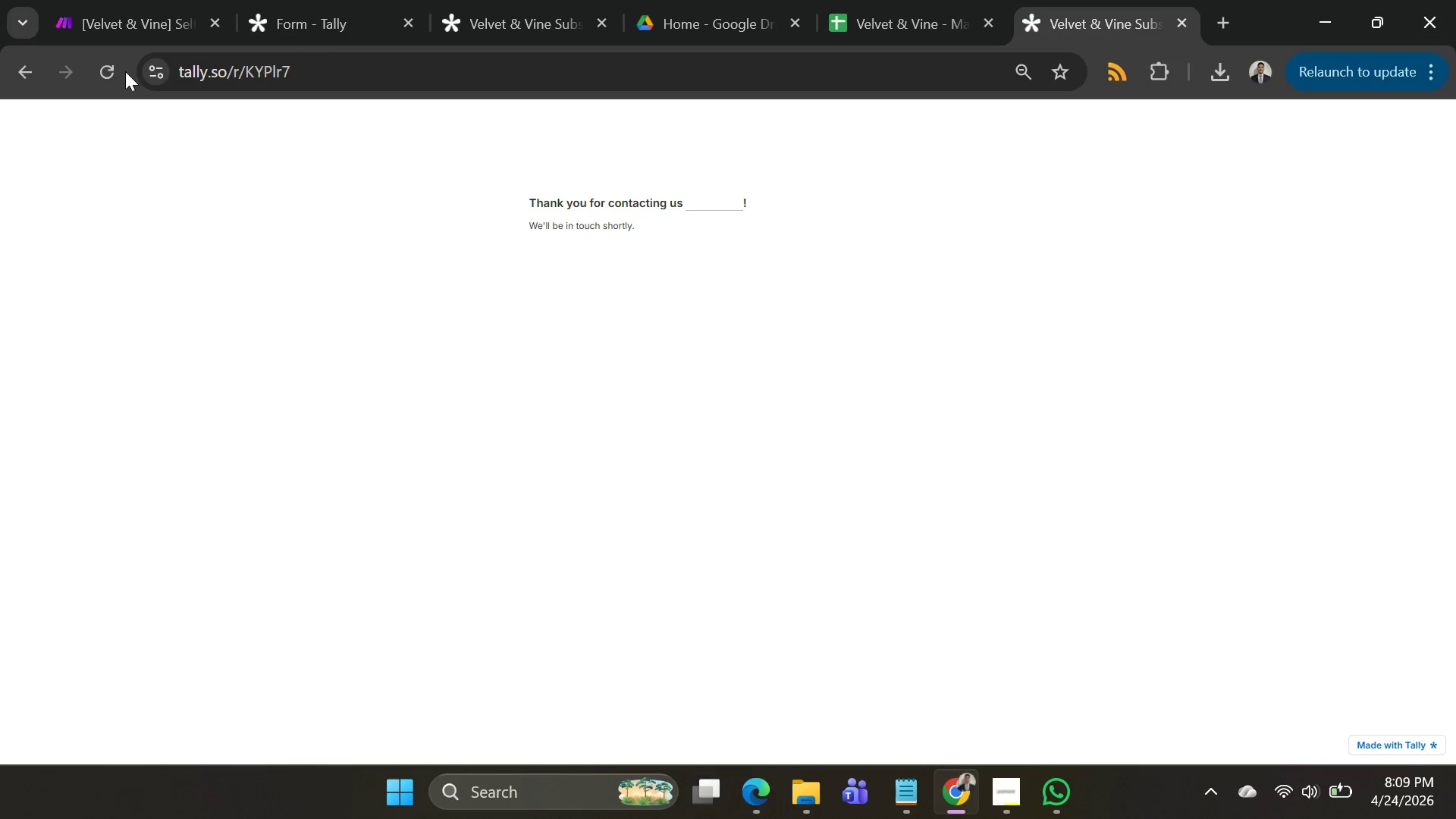 
left_click([96, 60])
 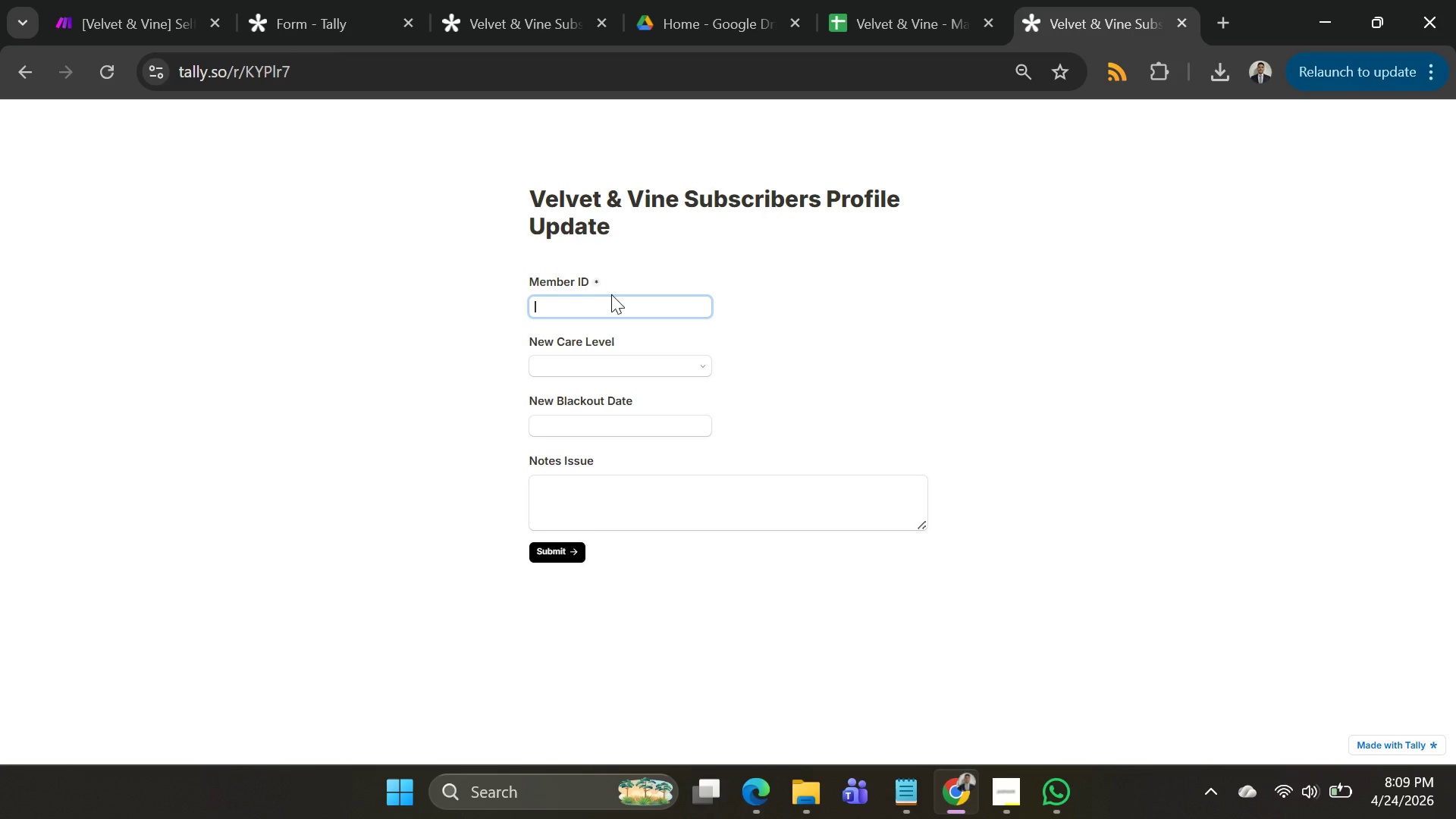 
left_click([603, 311])
 